 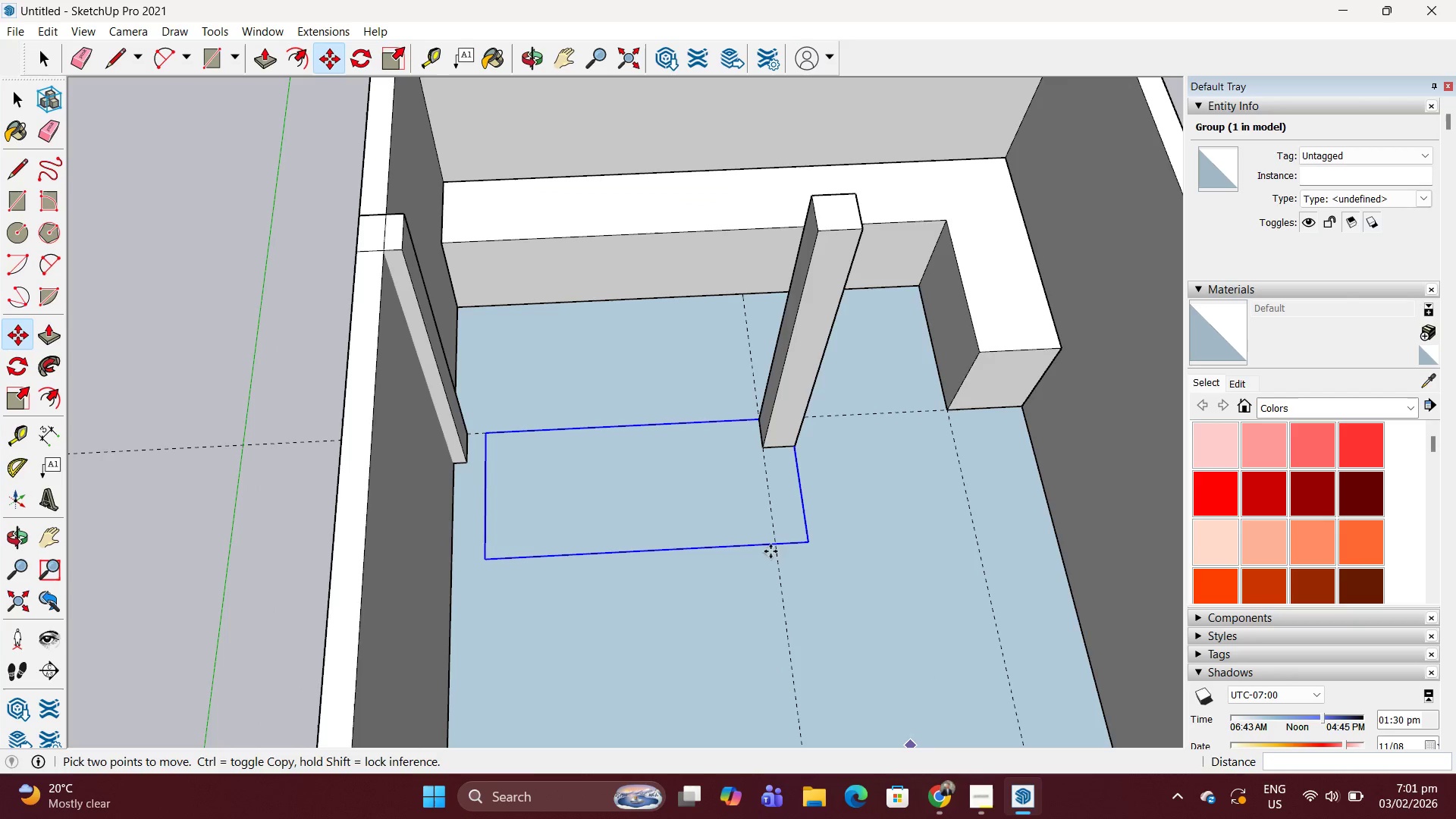 
scroll: coordinate [486, 384], scroll_direction: down, amount: 7.0
 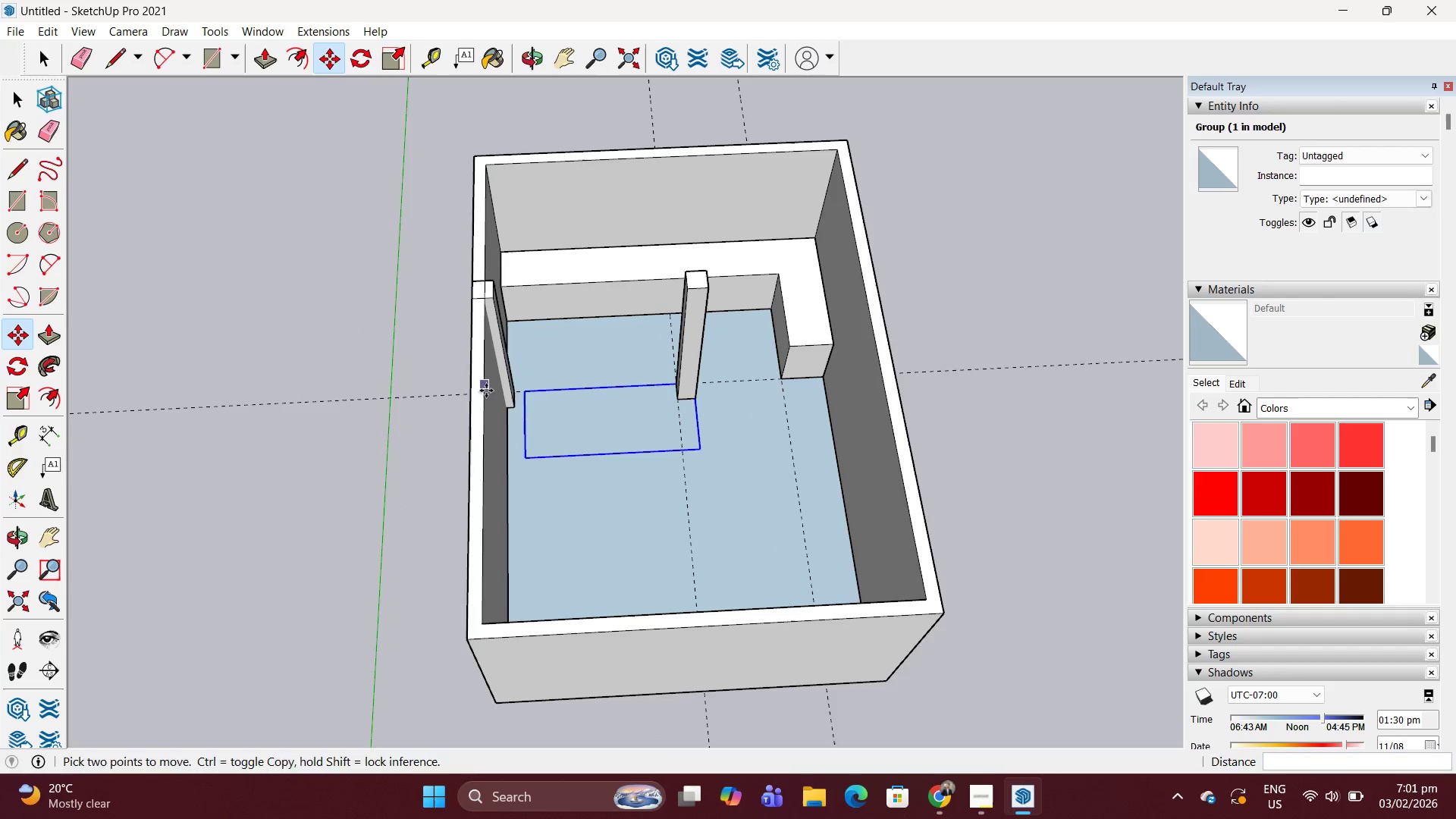 
left_click([475, 374])
 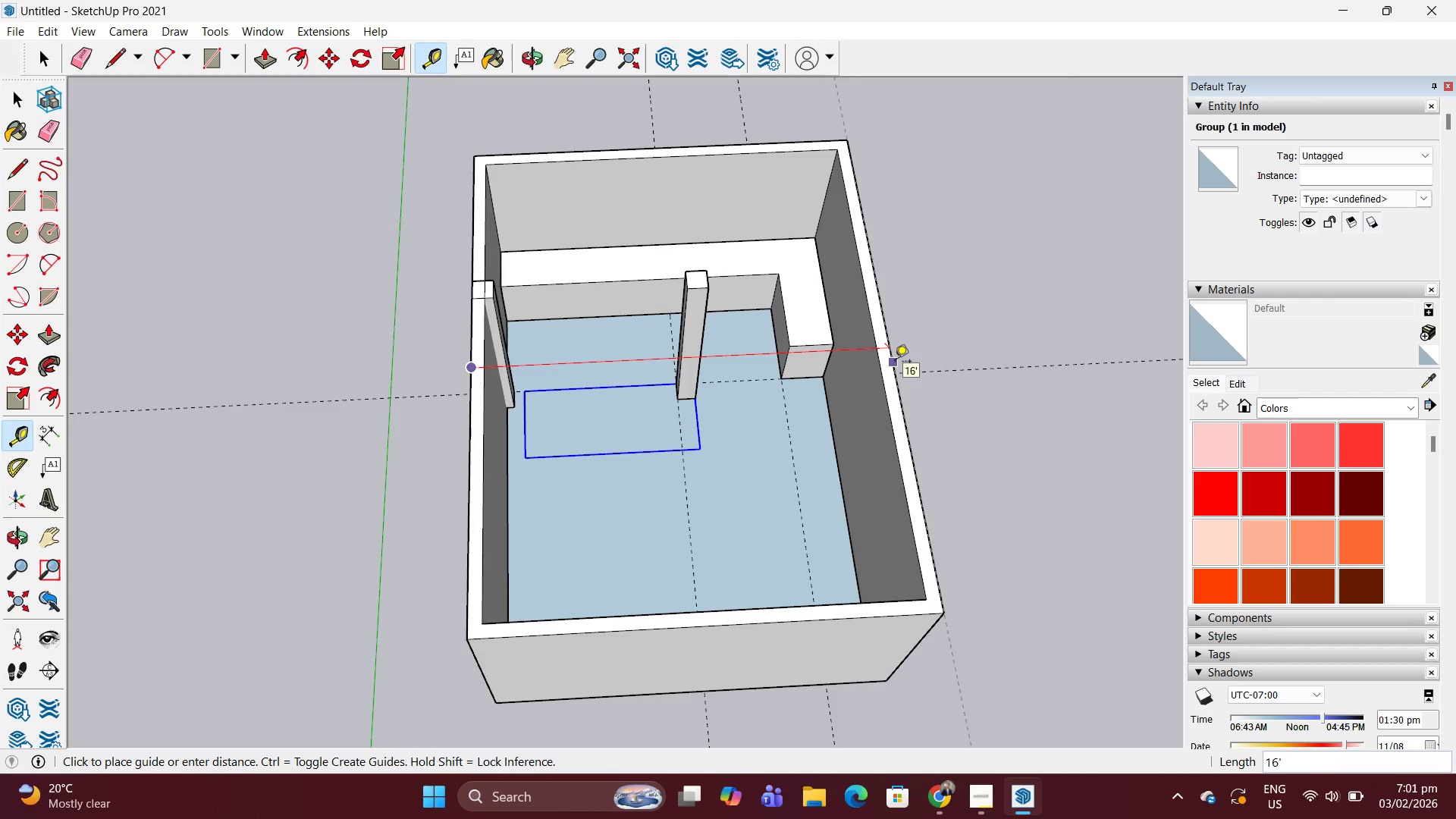 
key(Escape)
 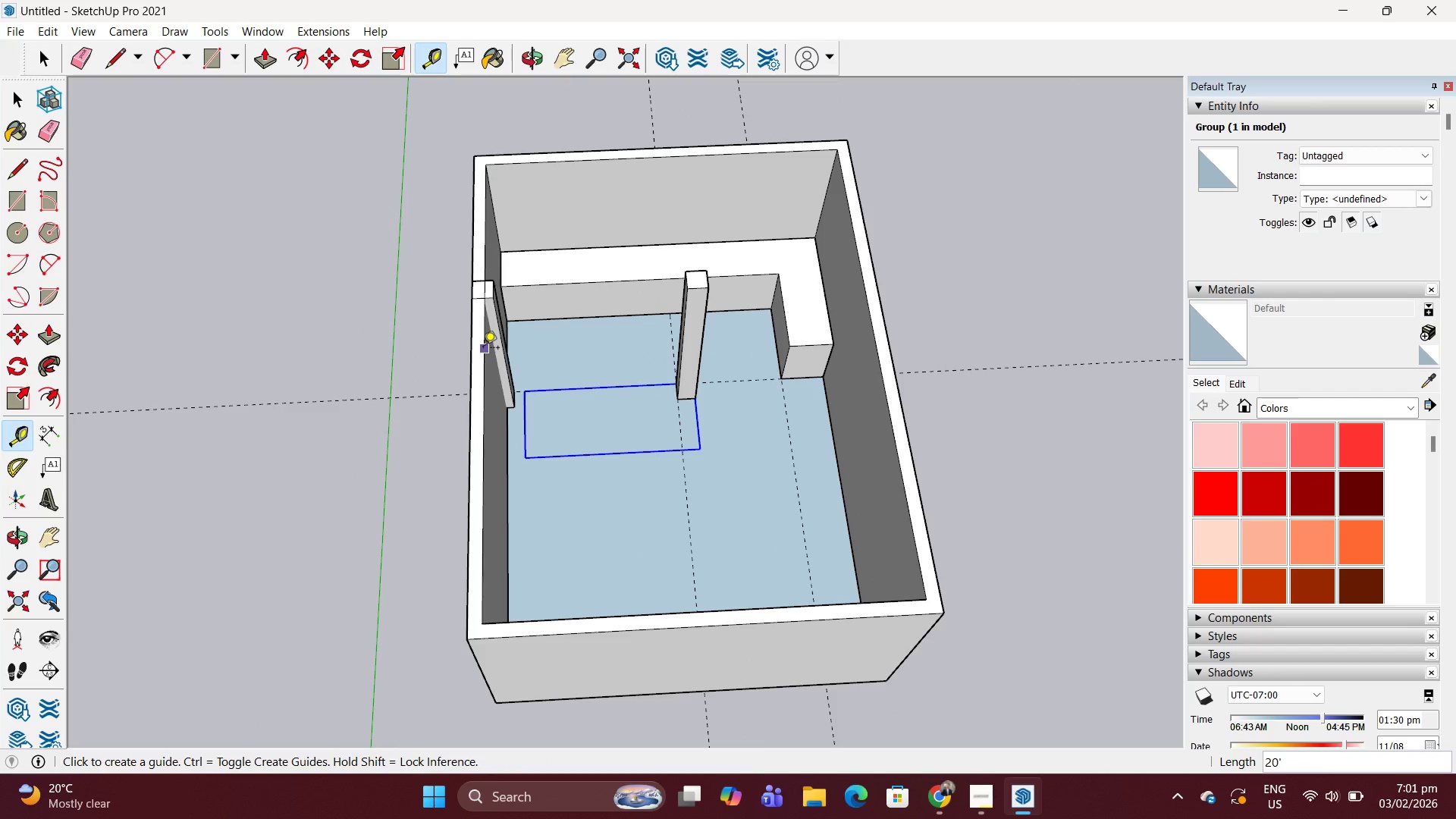 
left_click([483, 349])
 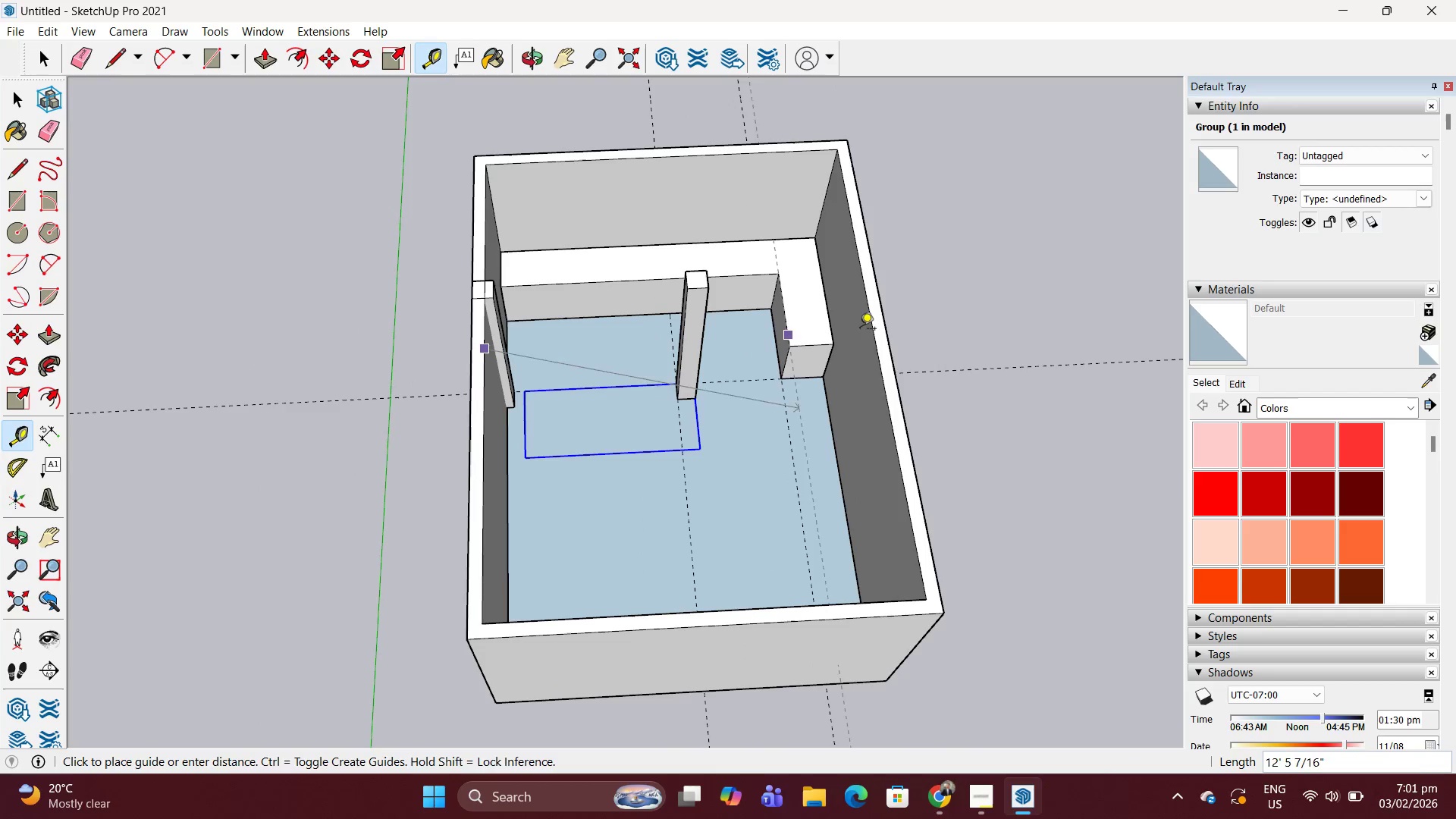 
mouse_move([850, 326])
 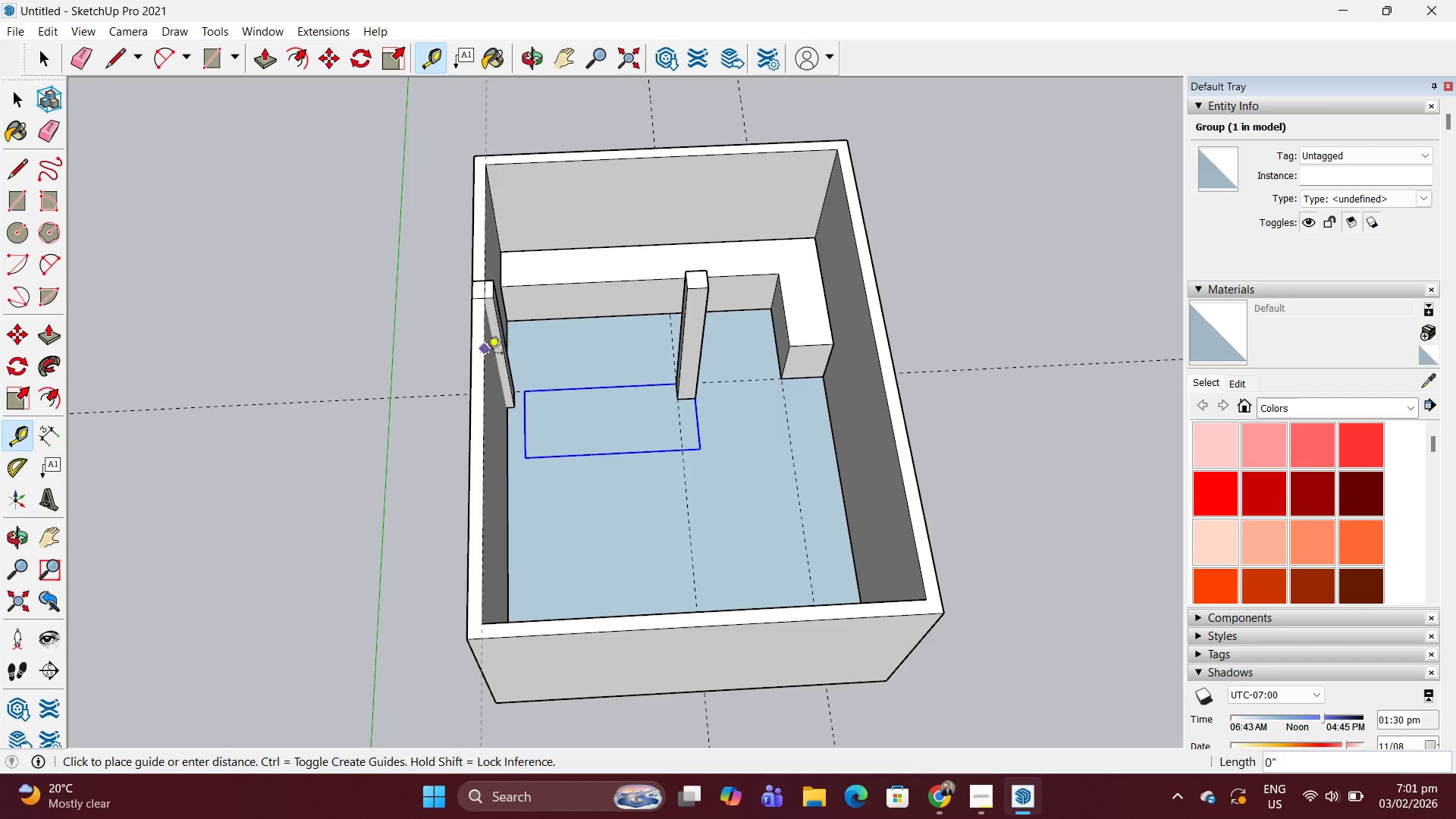 
key(Space)
 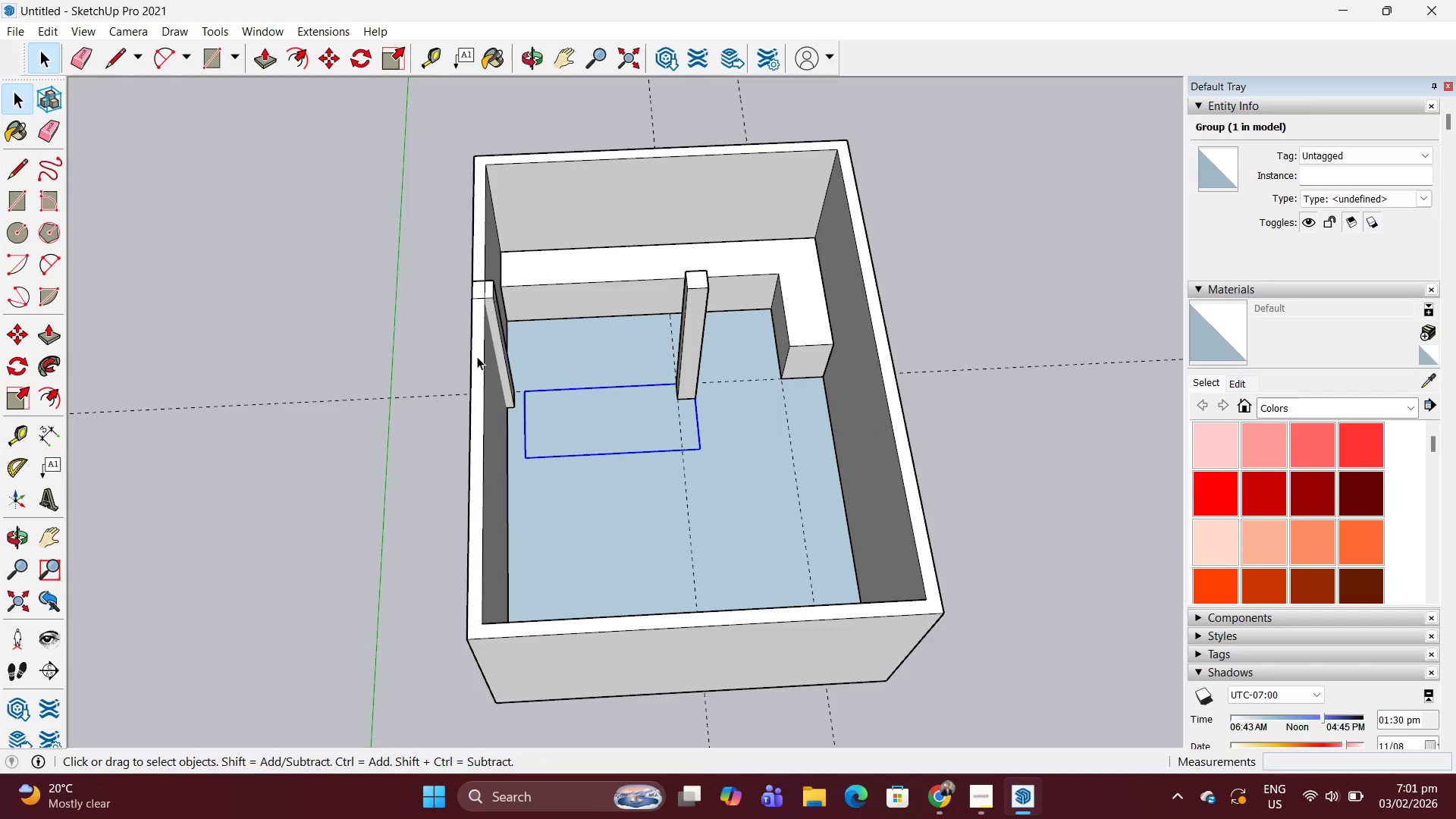 
double_click([477, 356])
 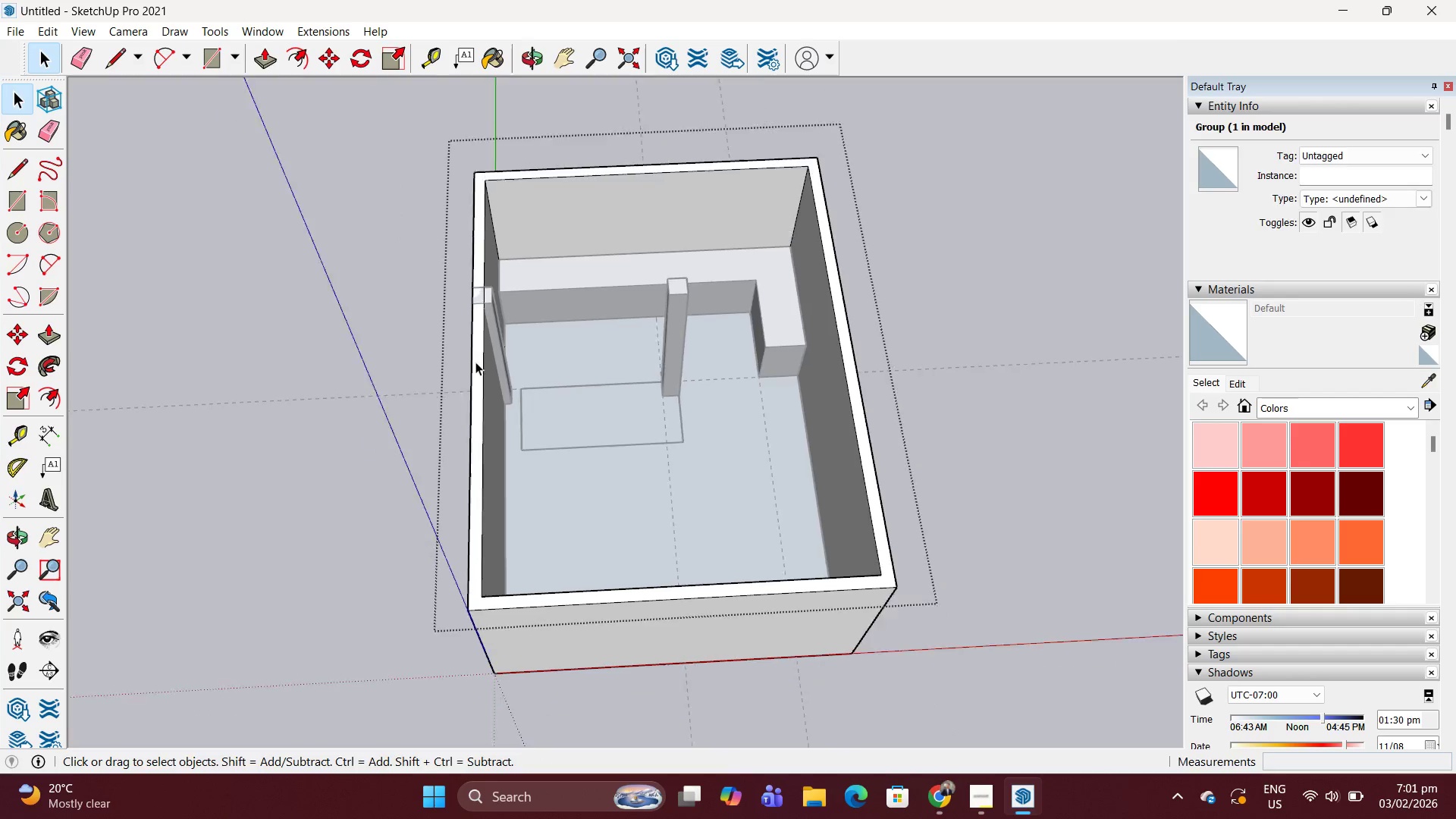 
left_click_drag(start_coordinate=[357, 687], to_coordinate=[564, 150])
 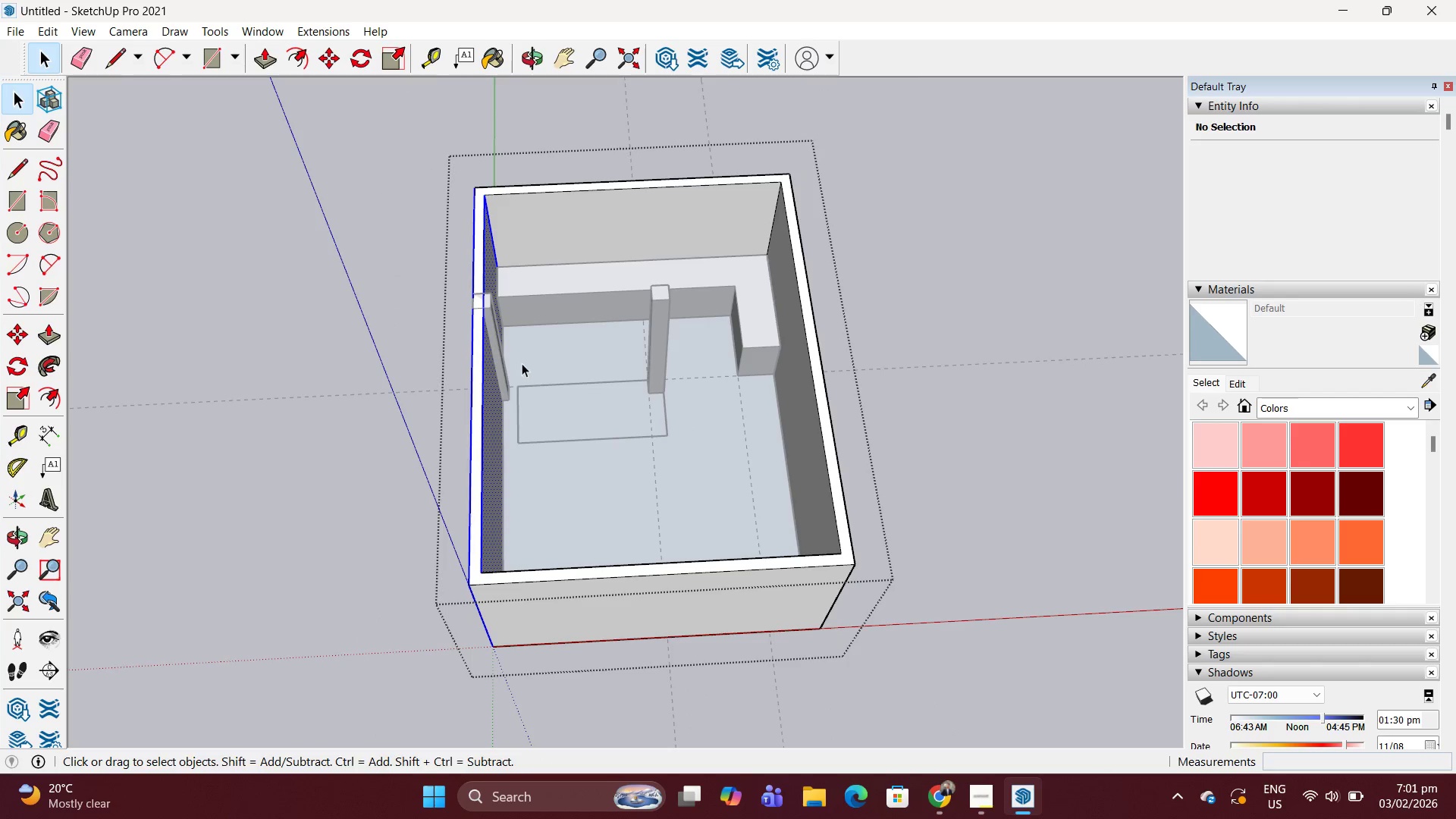 
scroll: coordinate [477, 359], scroll_direction: down, amount: 2.0
 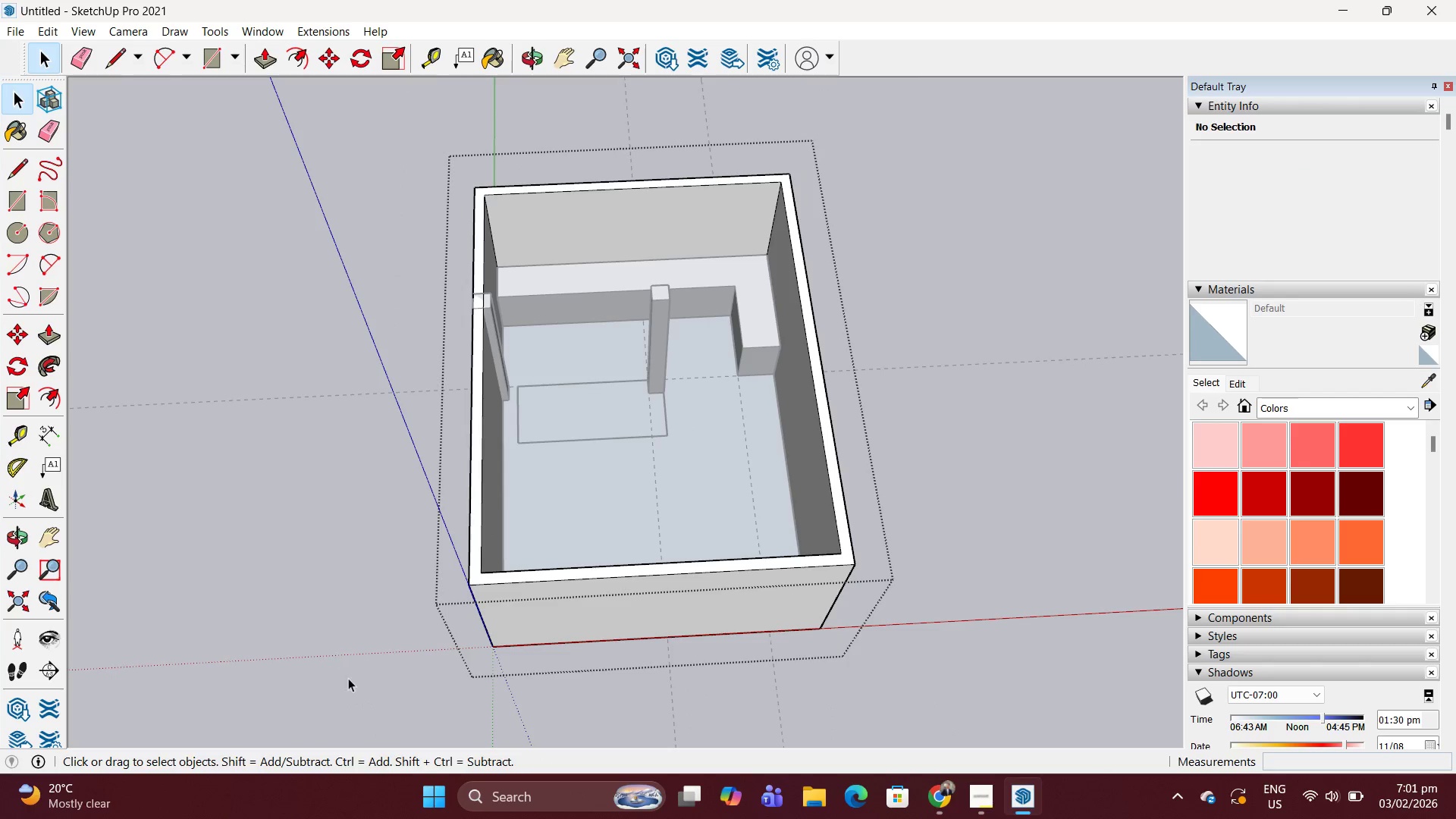 
key(N)
 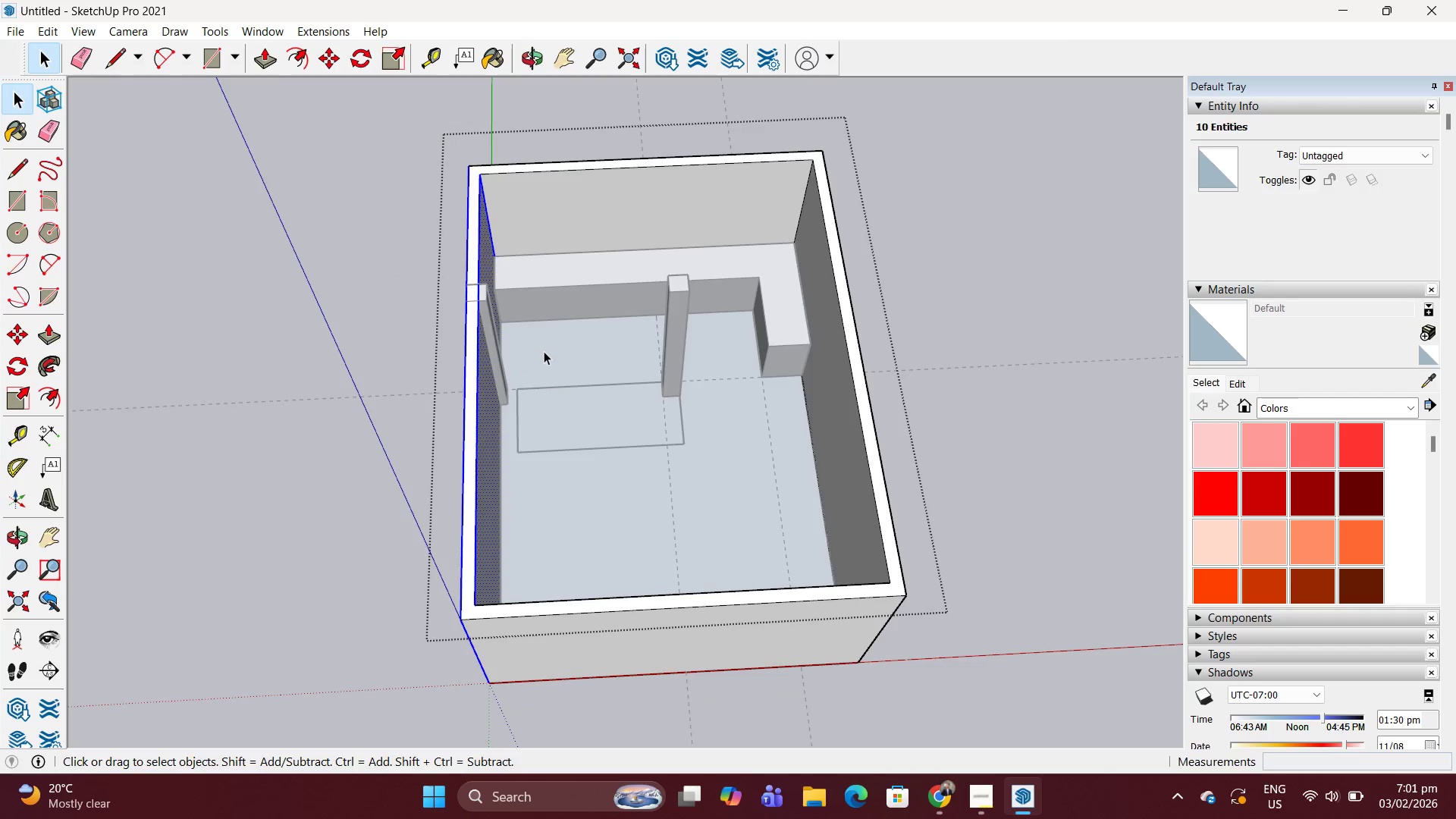 
left_click([544, 350])
 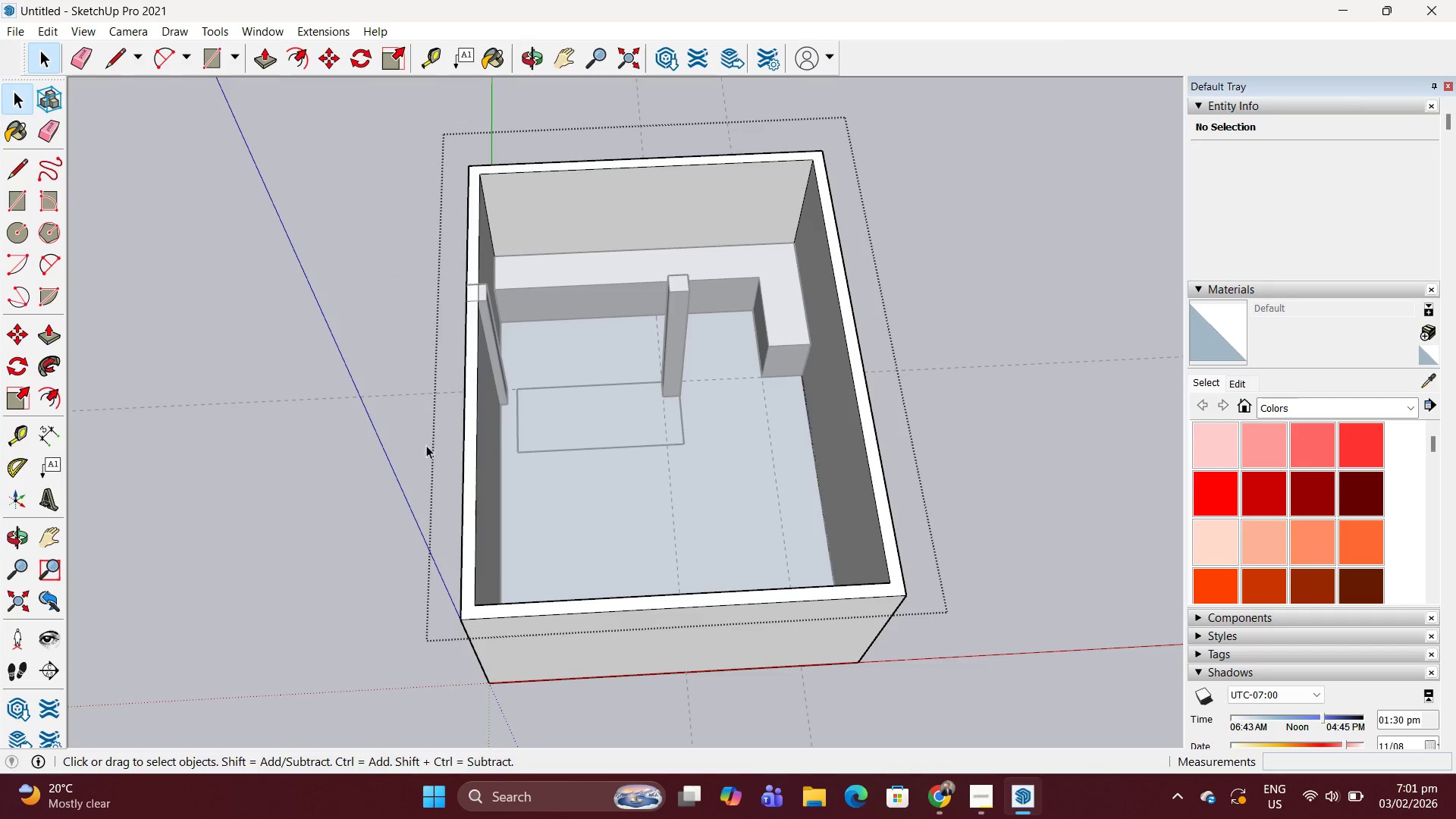 
scroll: coordinate [522, 363], scroll_direction: up, amount: 1.0
 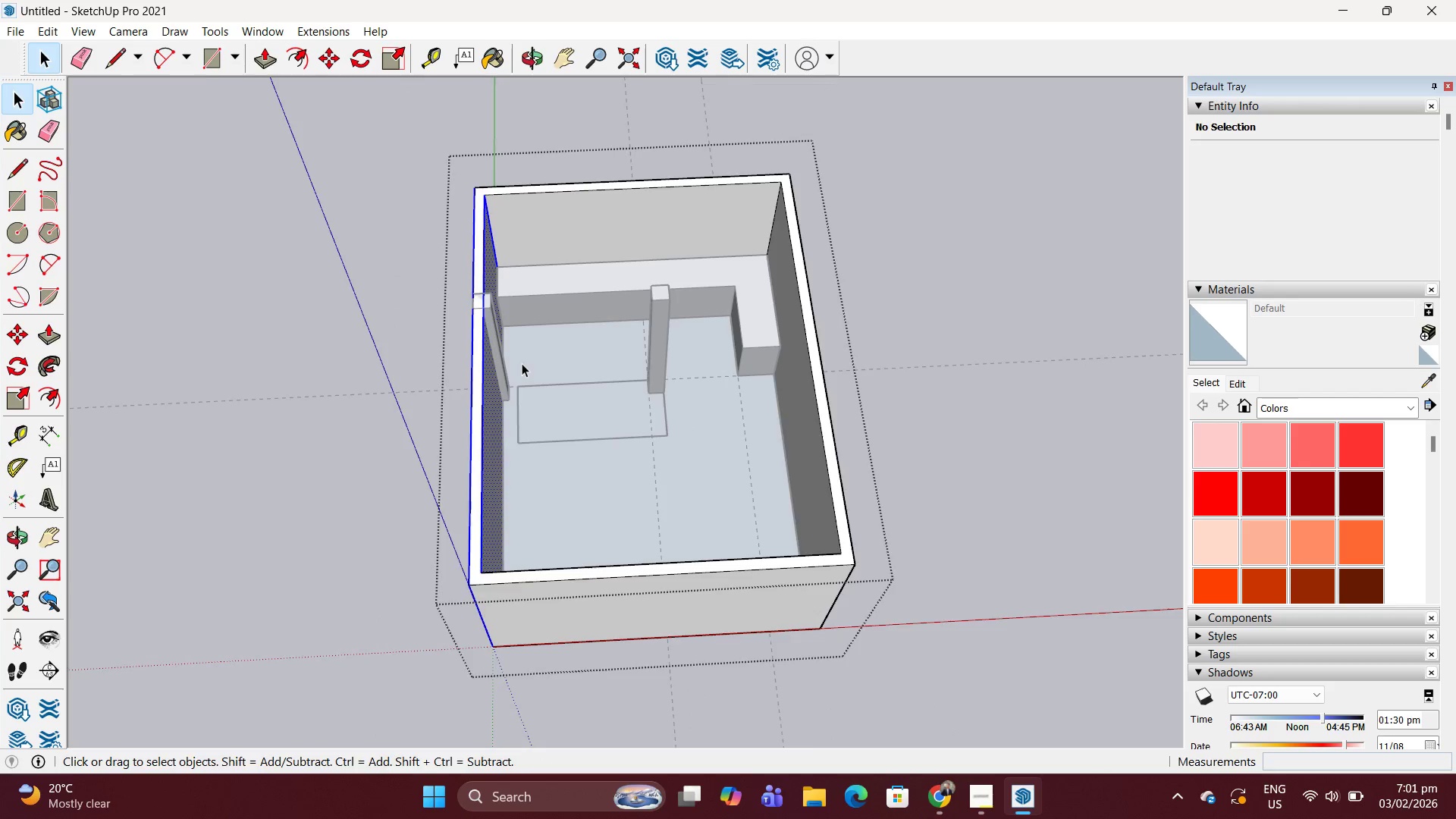 
left_click_drag(start_coordinate=[388, 721], to_coordinate=[548, 155])
 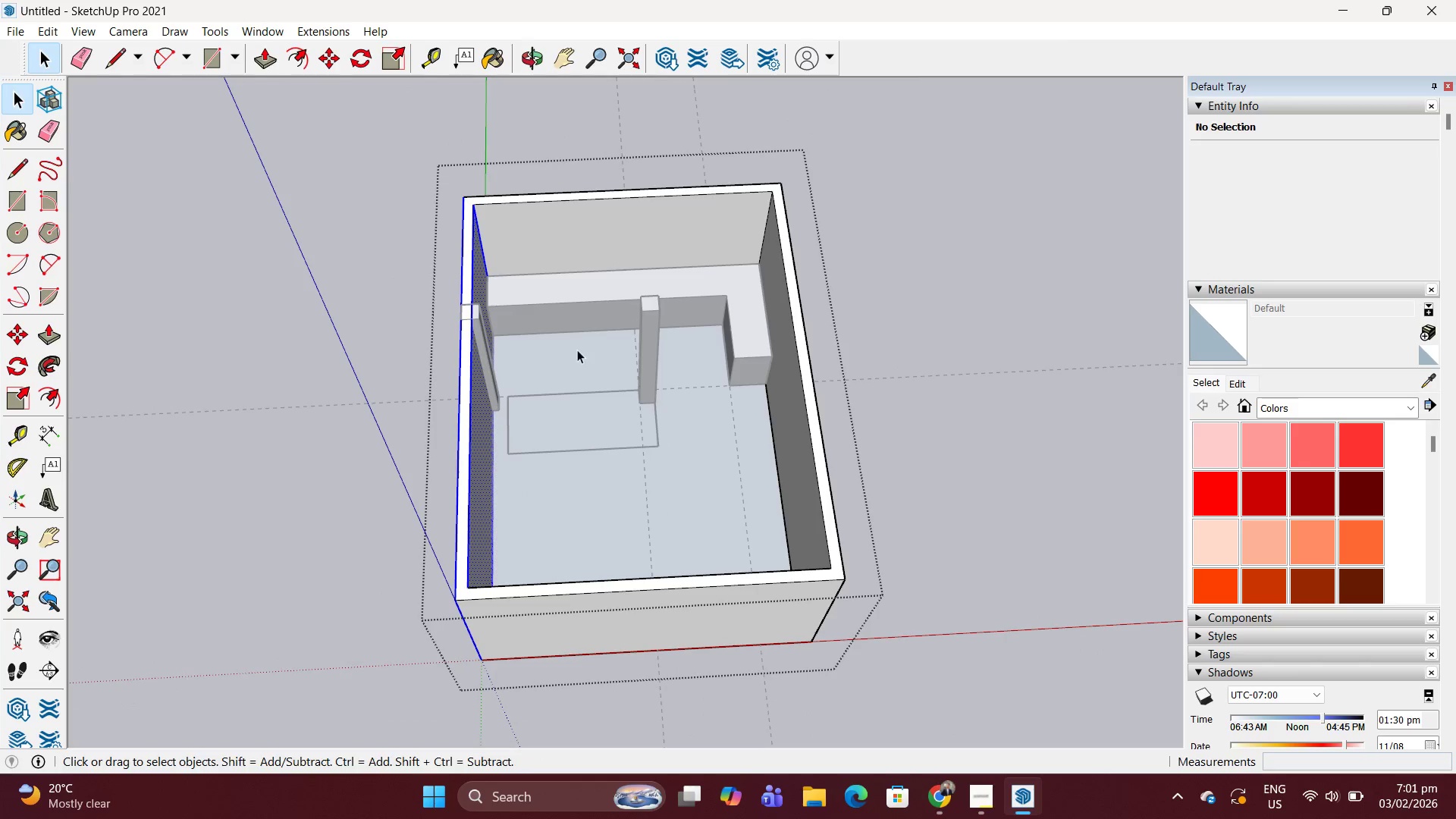 
scroll: coordinate [419, 469], scroll_direction: down, amount: 2.0
 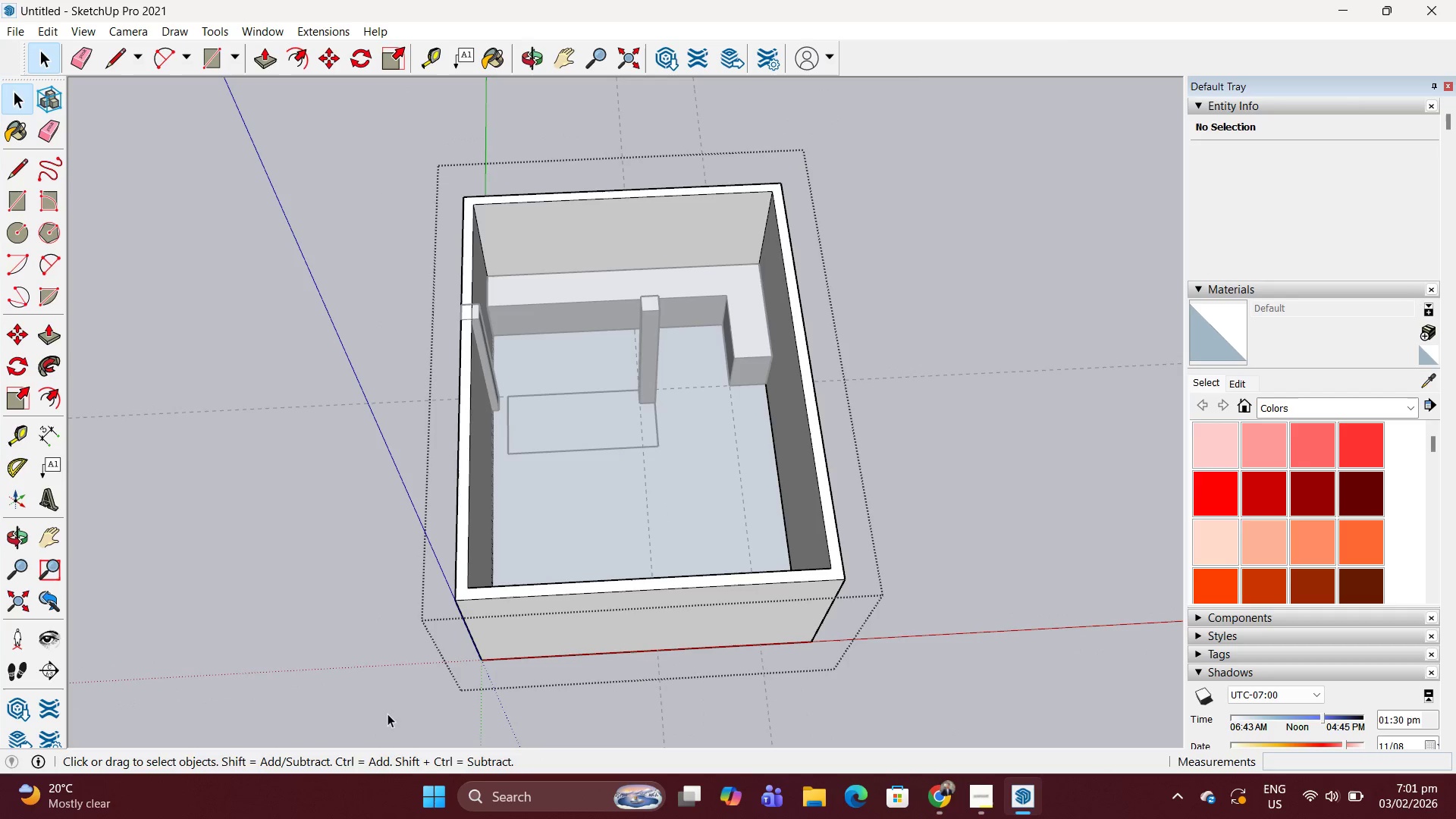 
key(M)
 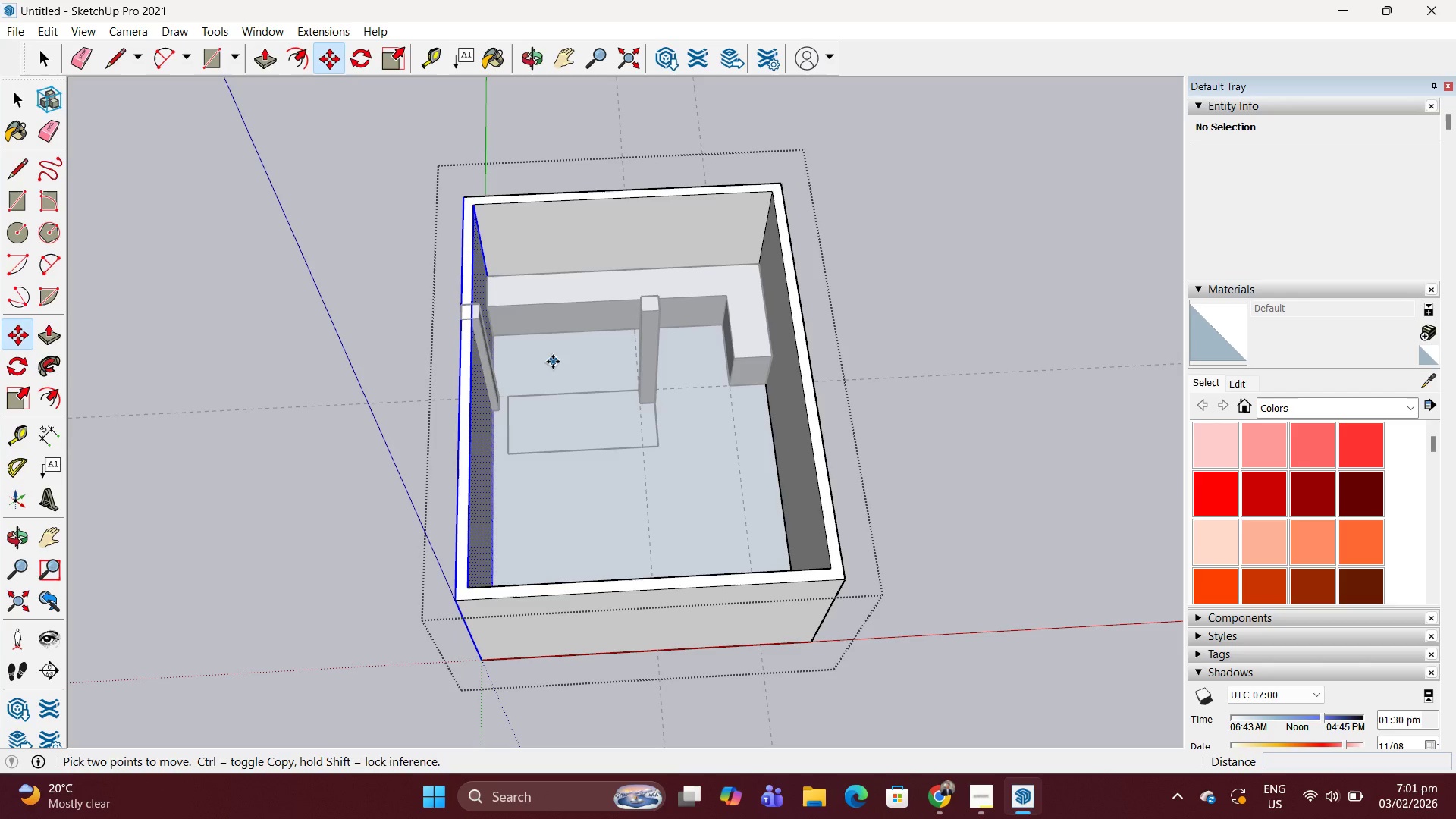 
left_click([553, 362])
 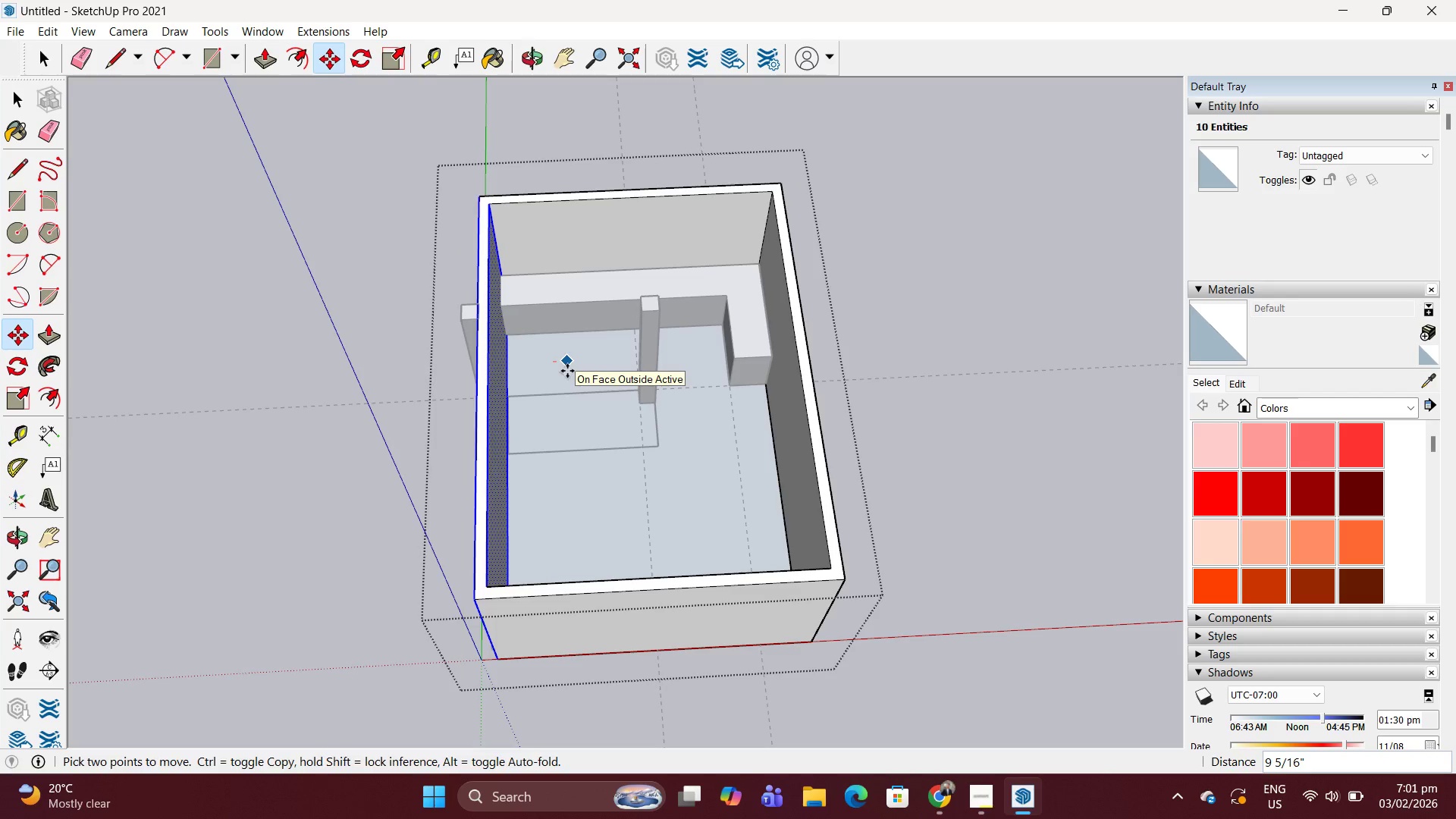 
type(12)
 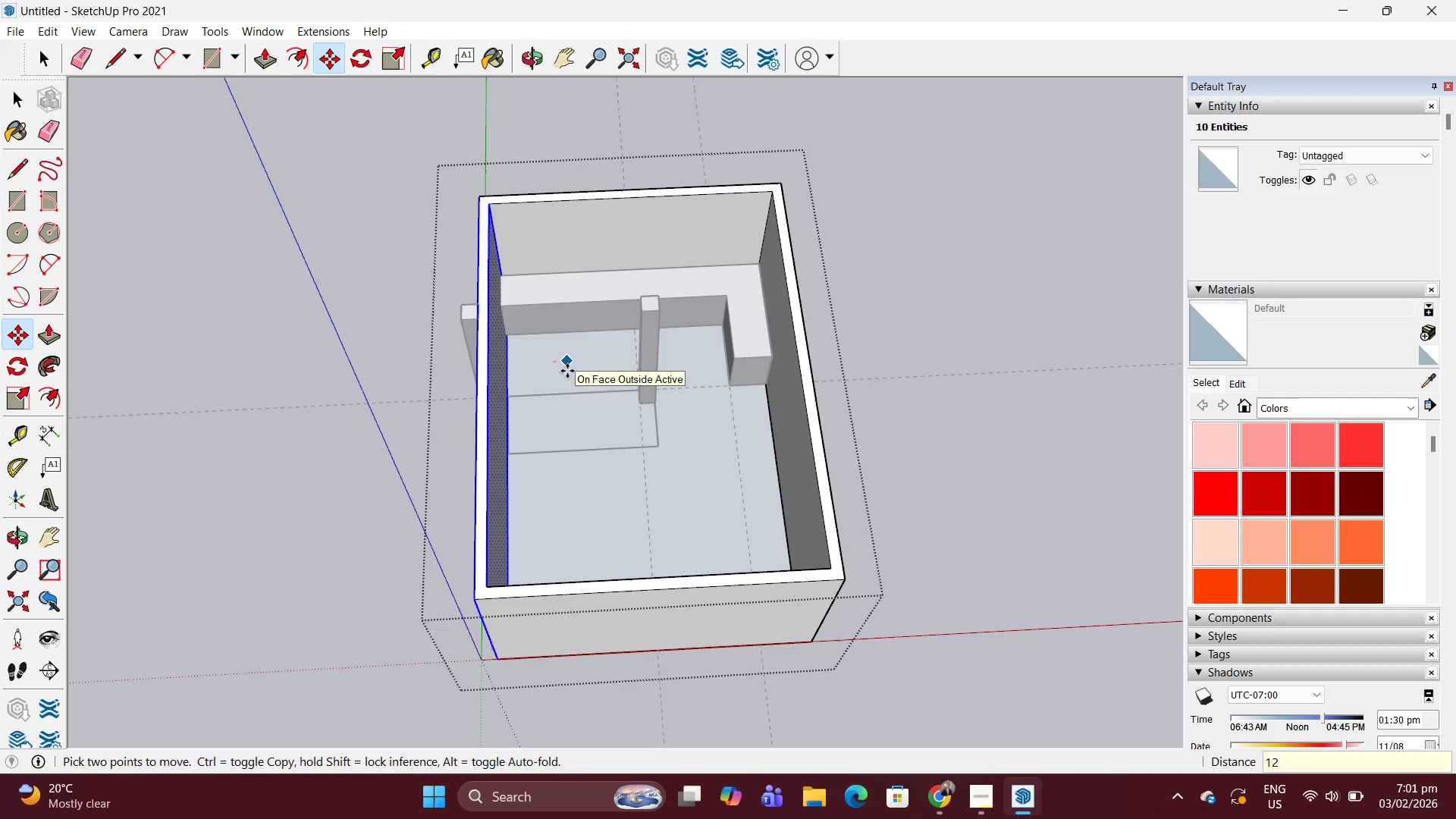 
key(Enter)
 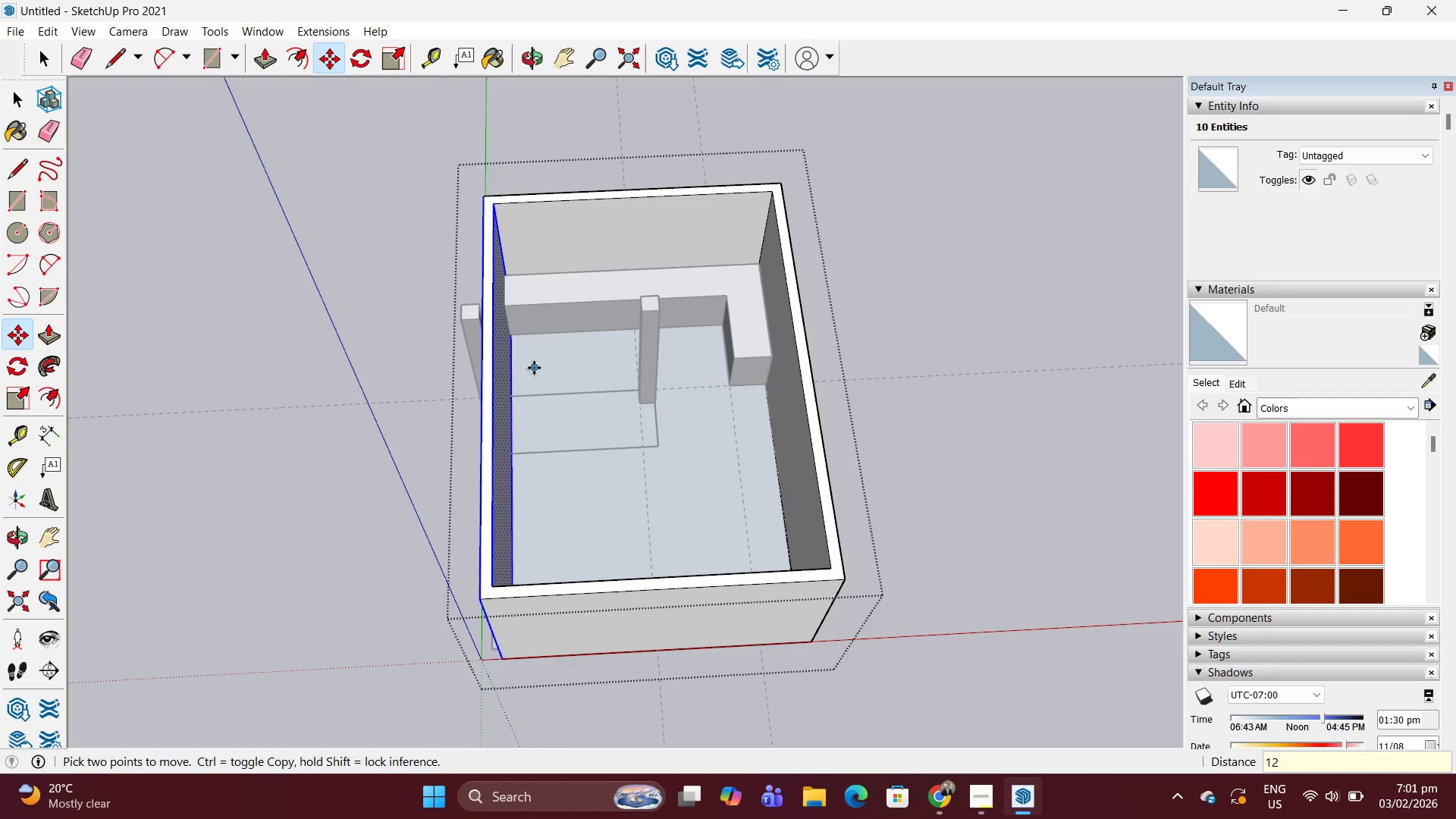 
key(Escape)
type( )
key(Escape)
type(gh)
 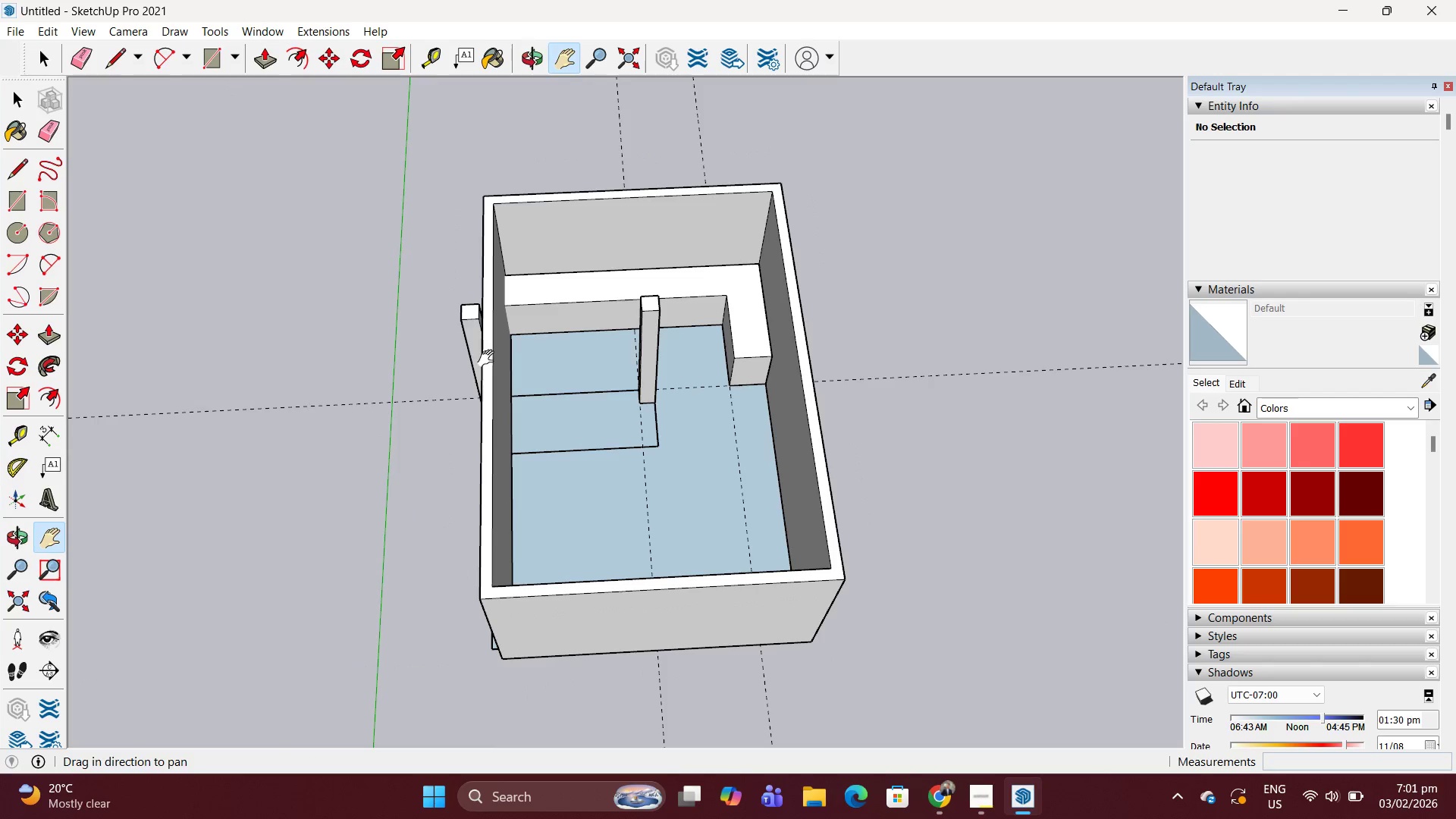 
type(gtt)
 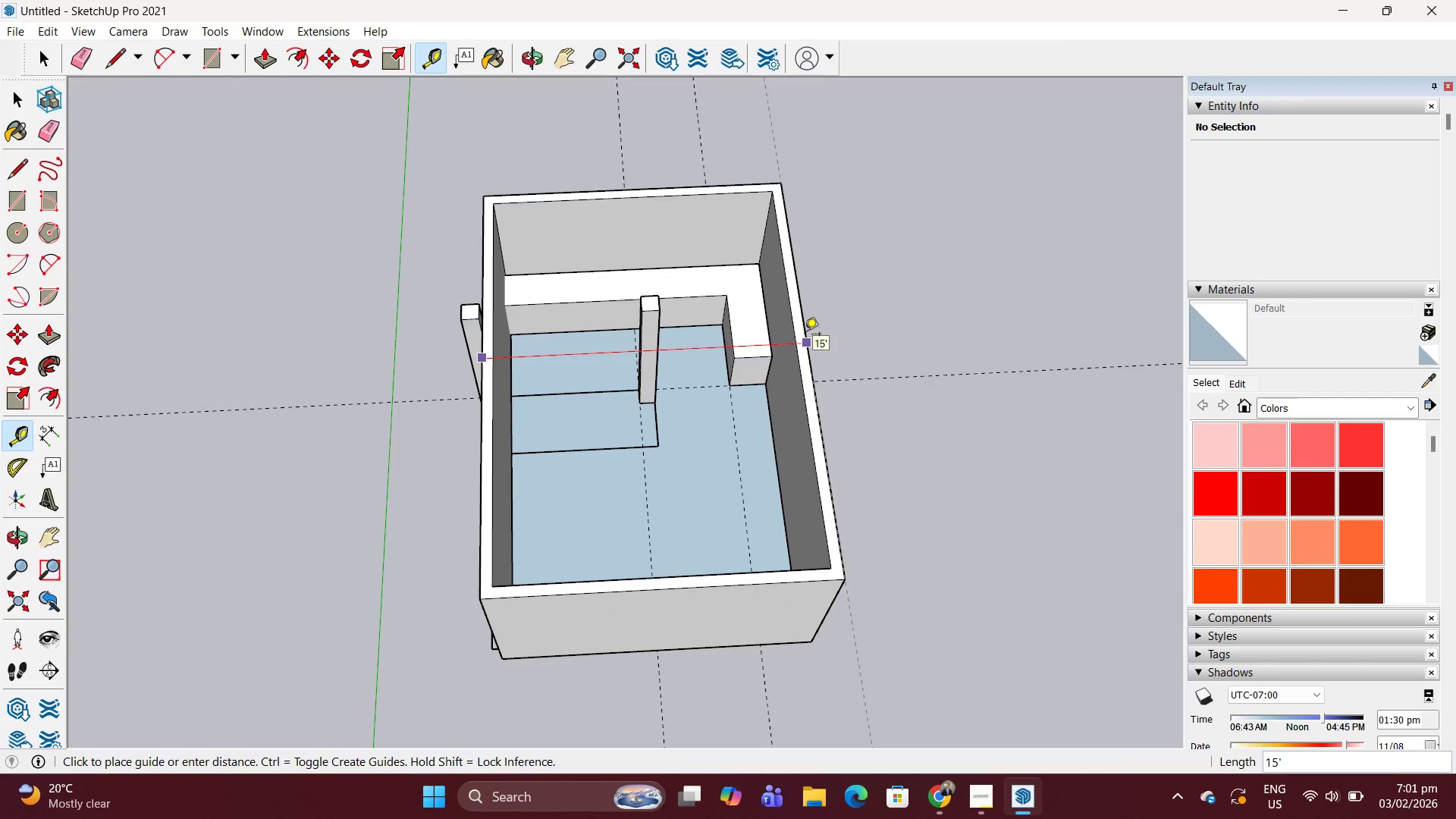 
key(Space)
 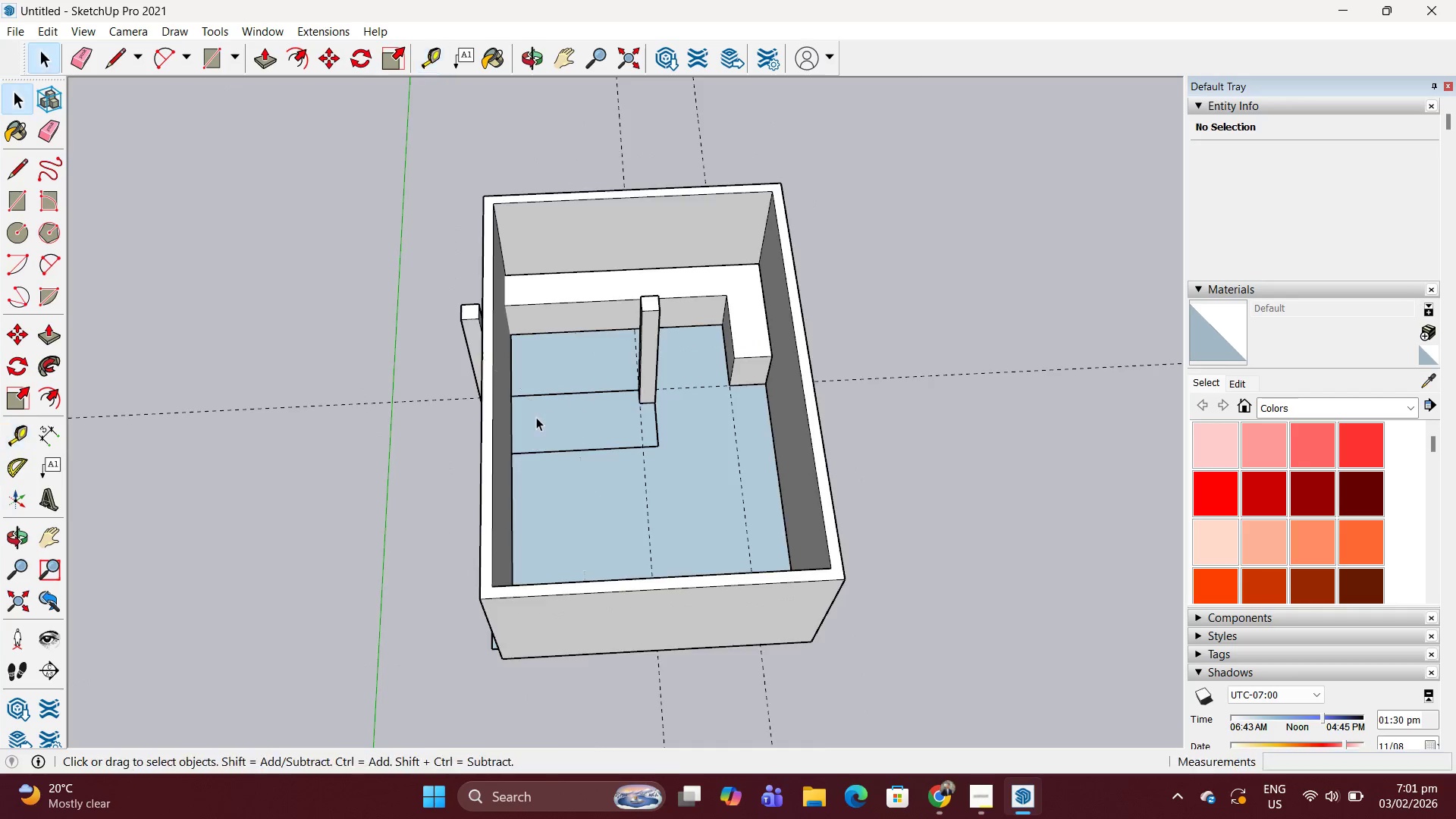 
left_click([600, 413])
 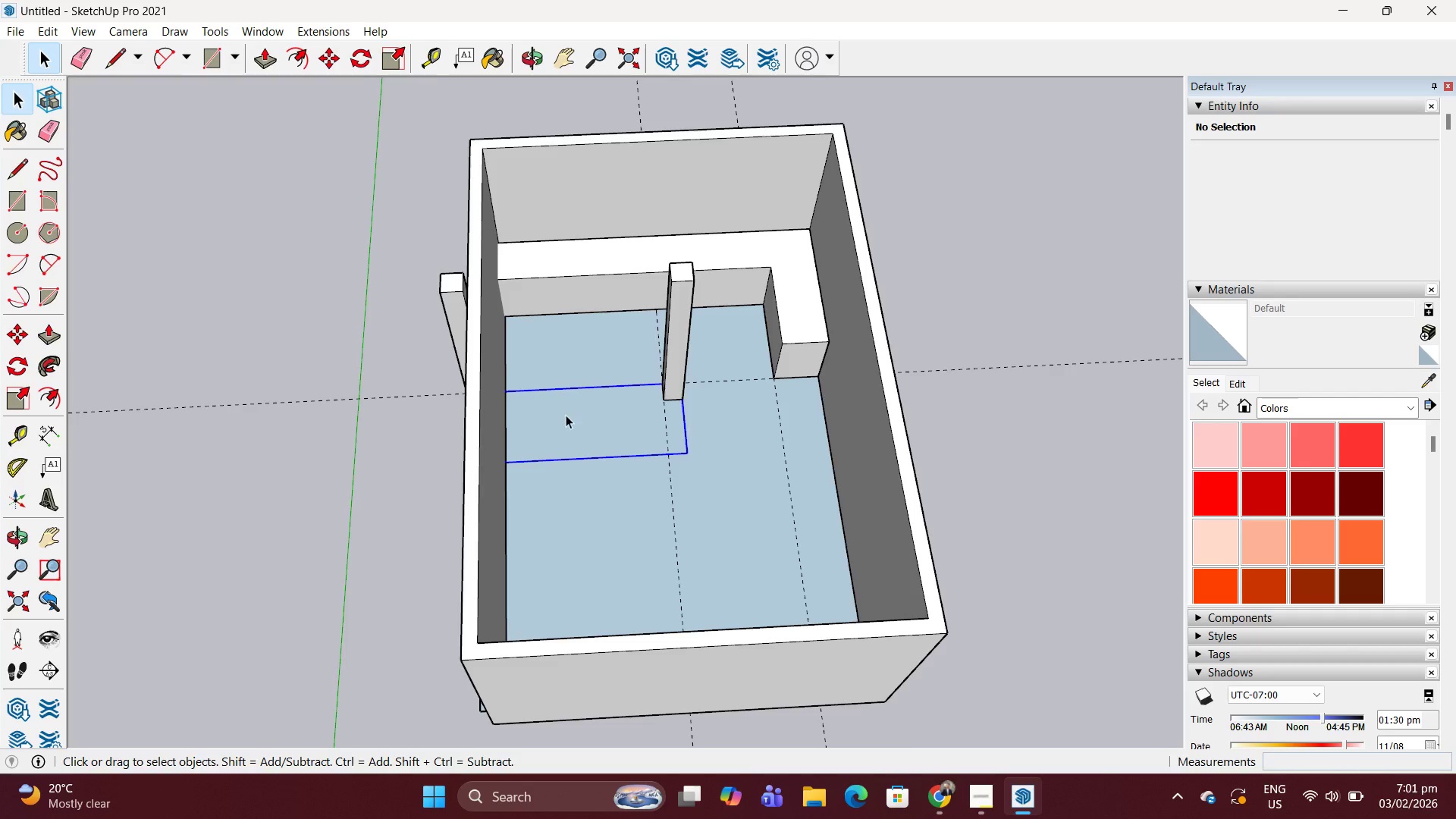 
scroll: coordinate [564, 415], scroll_direction: up, amount: 5.0
 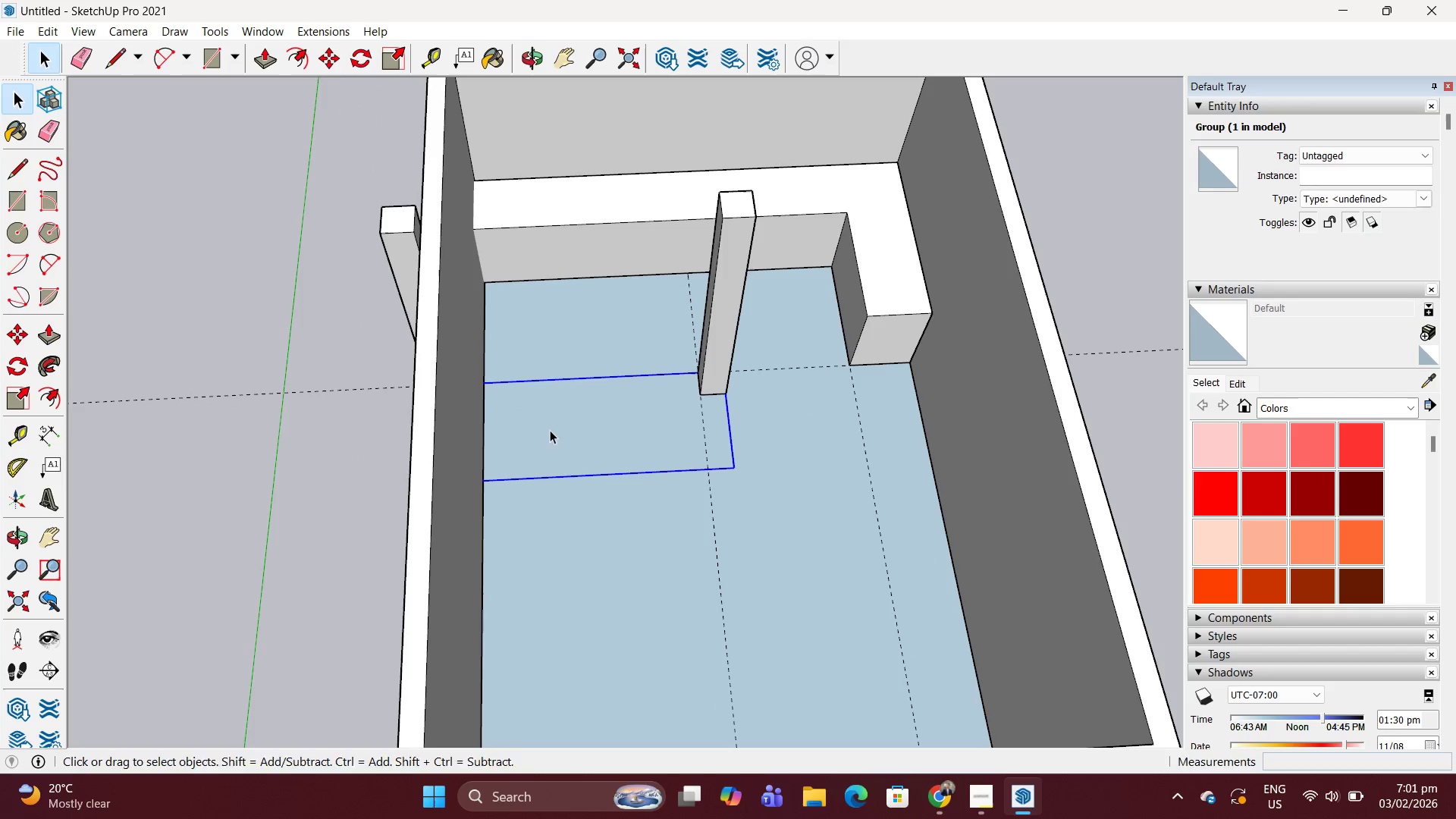 
key(M)
 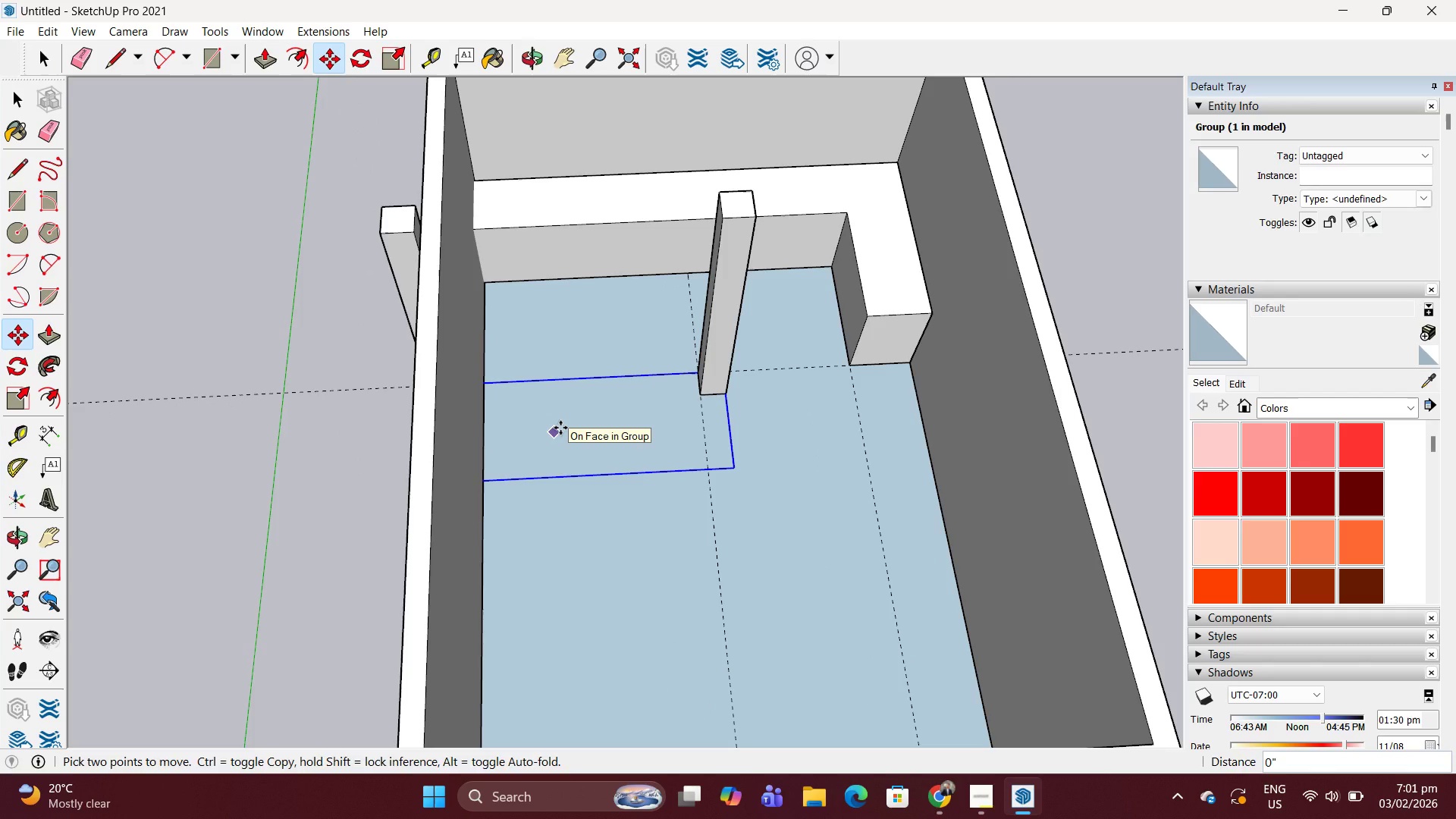 
left_click([560, 428])
 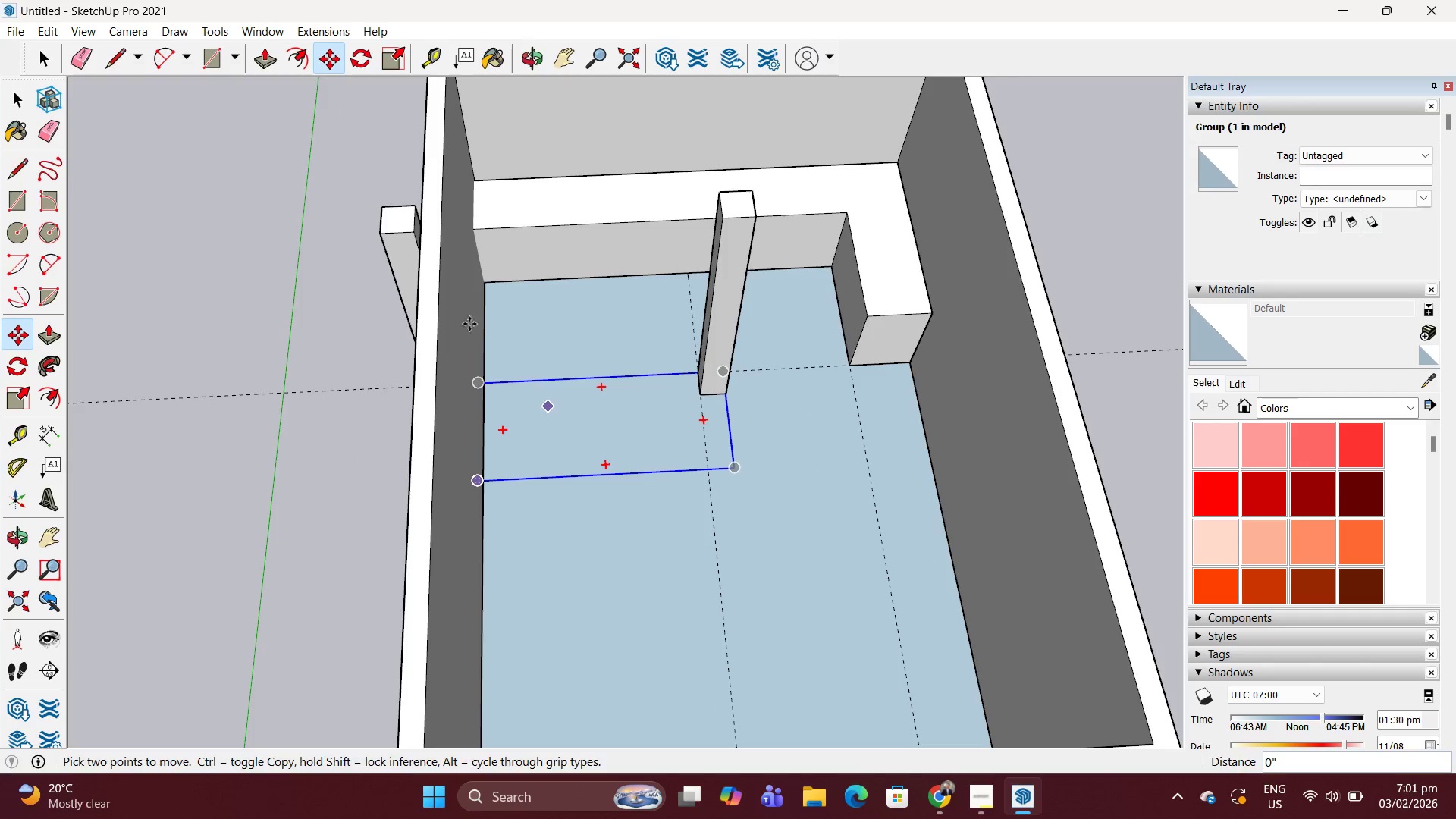 
key(Space)
 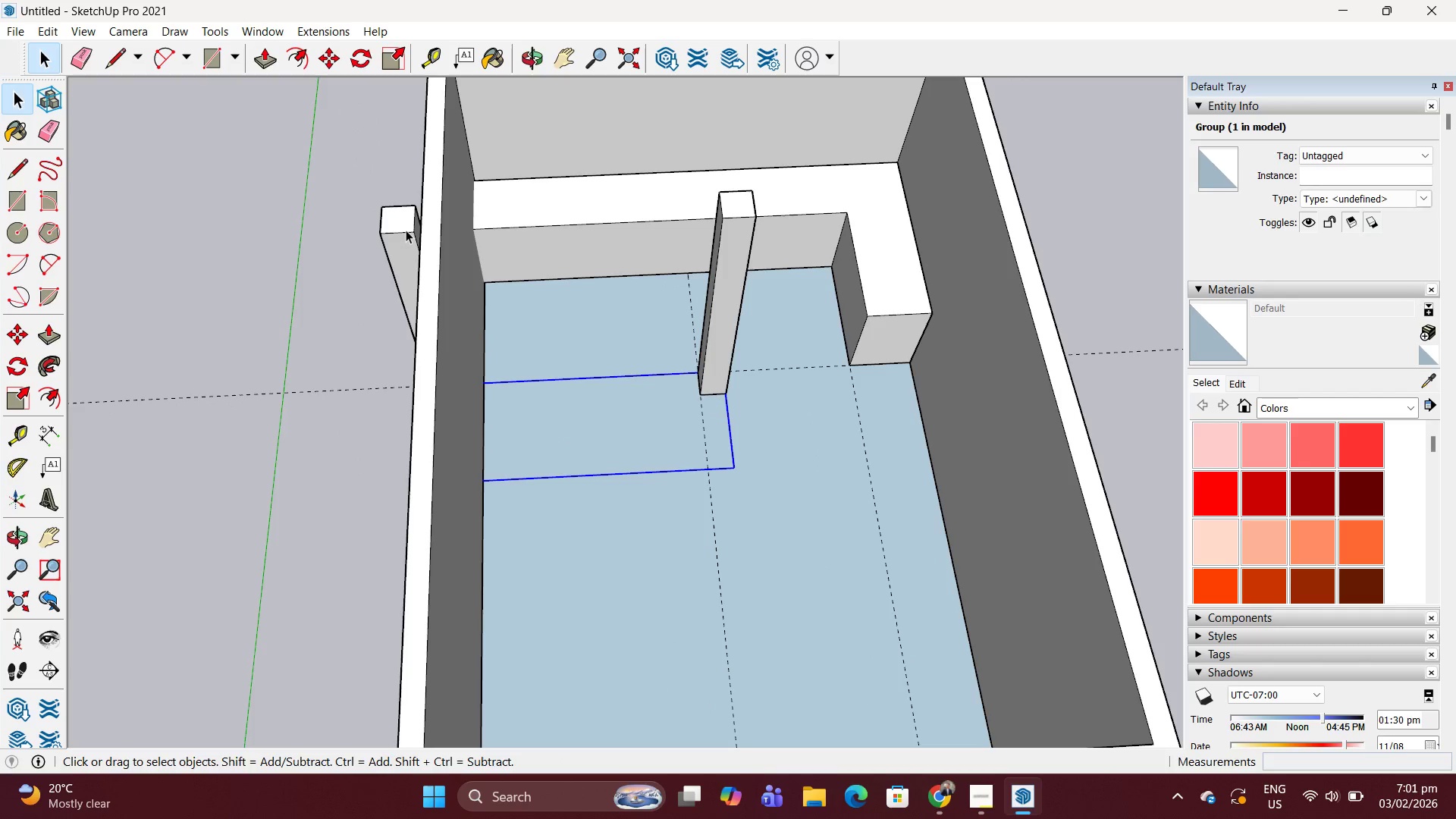 
left_click([406, 230])
 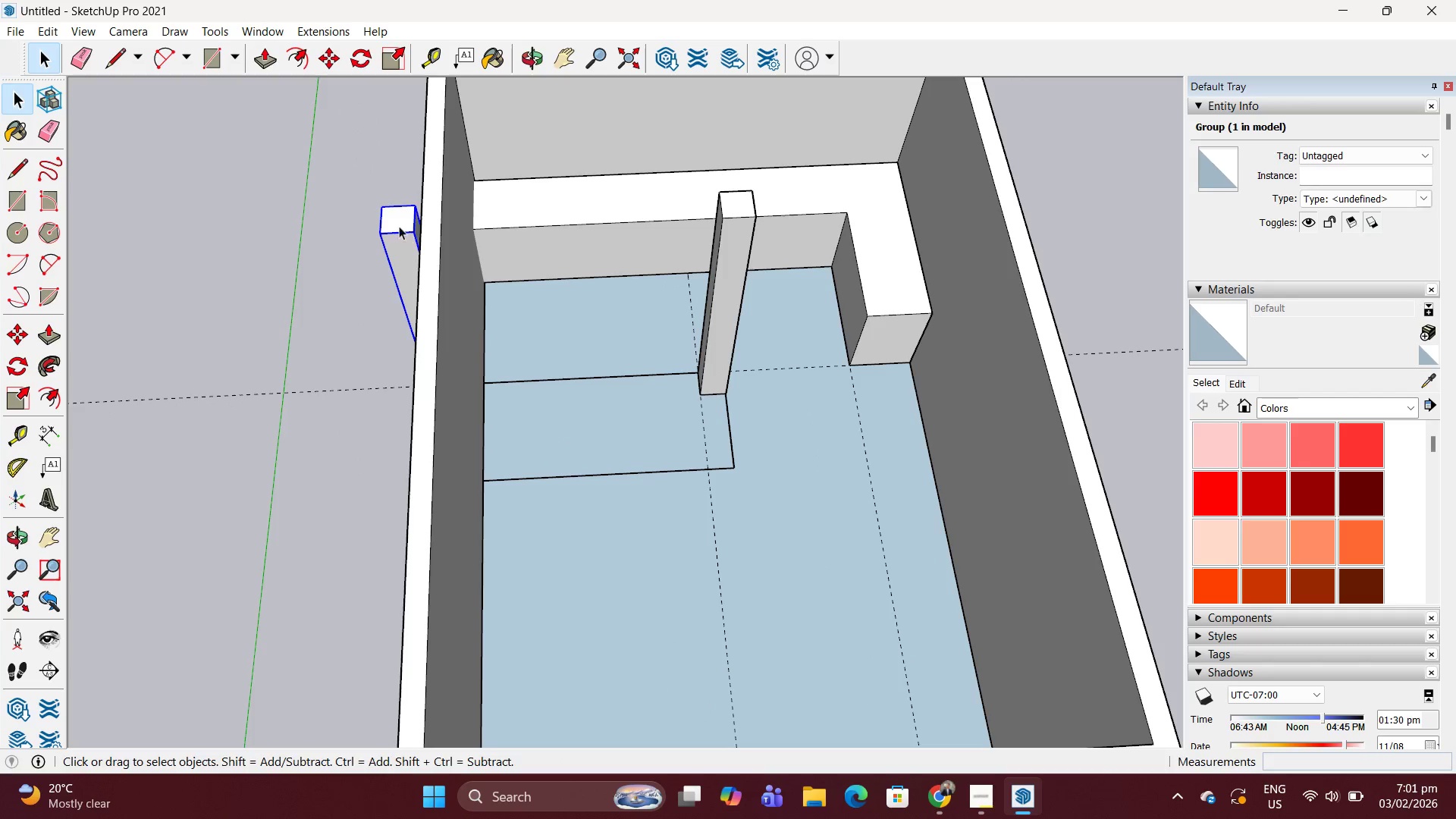 
key(M)
 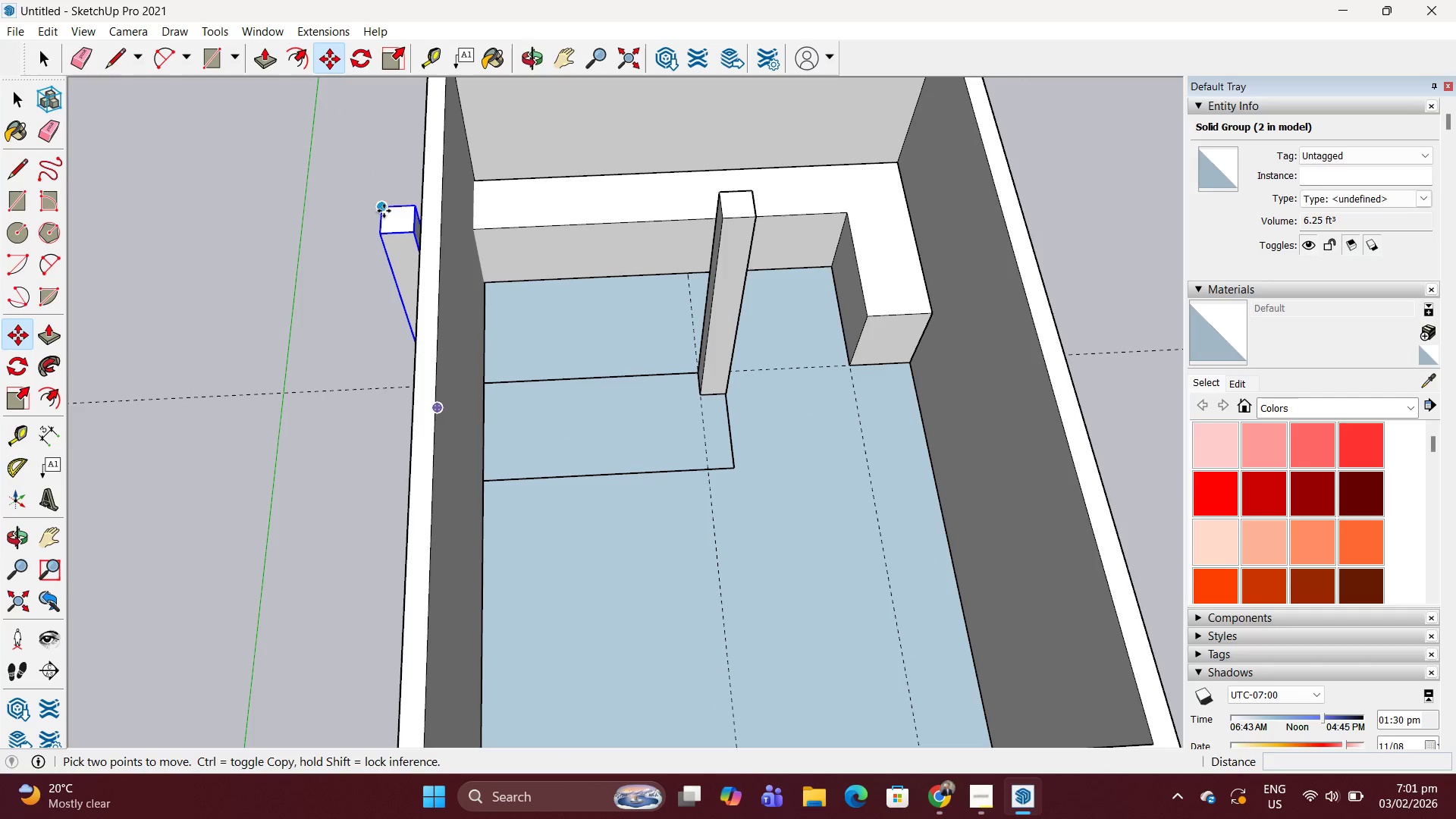 
left_click([384, 211])
 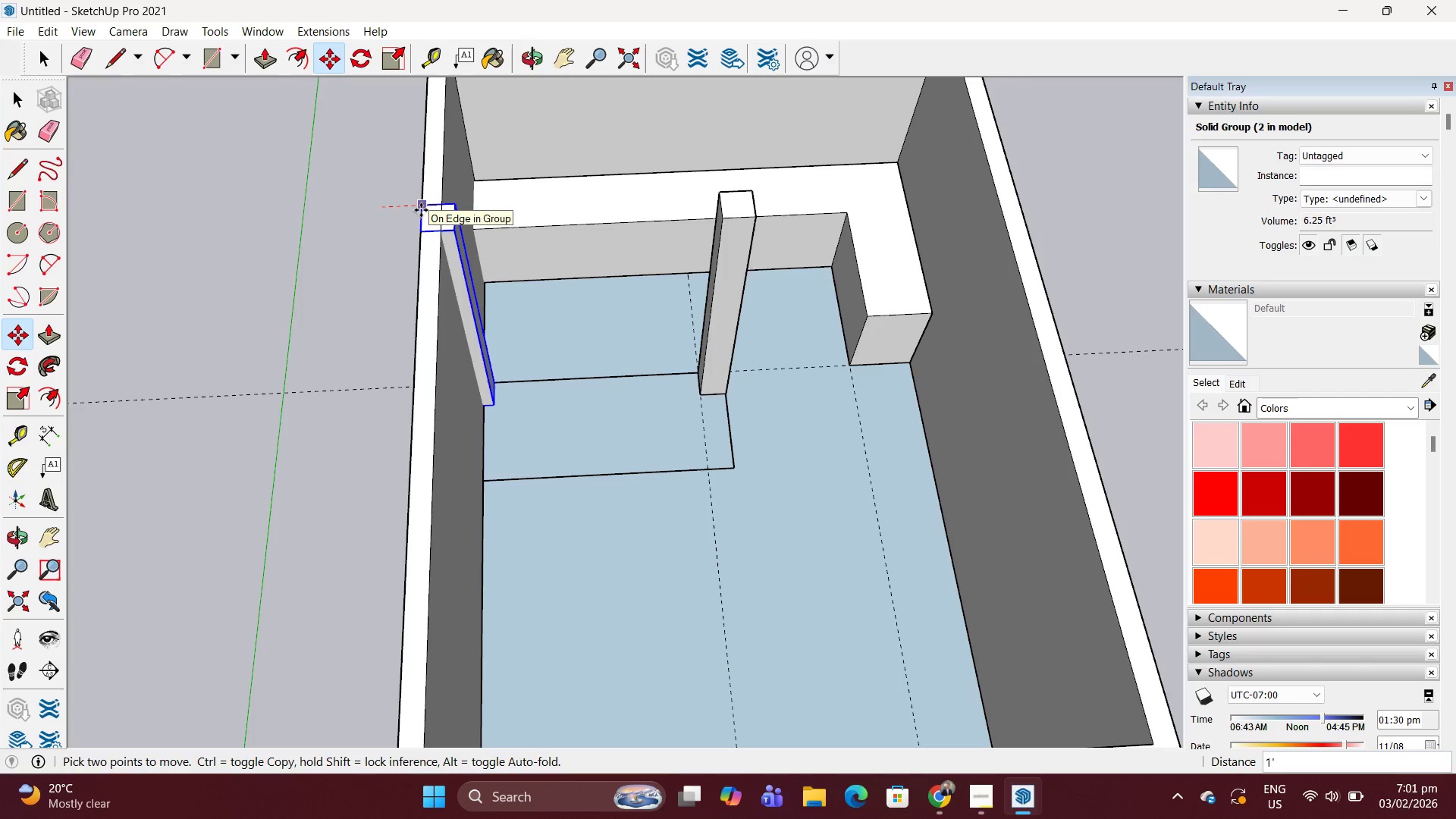 
left_click([421, 210])
 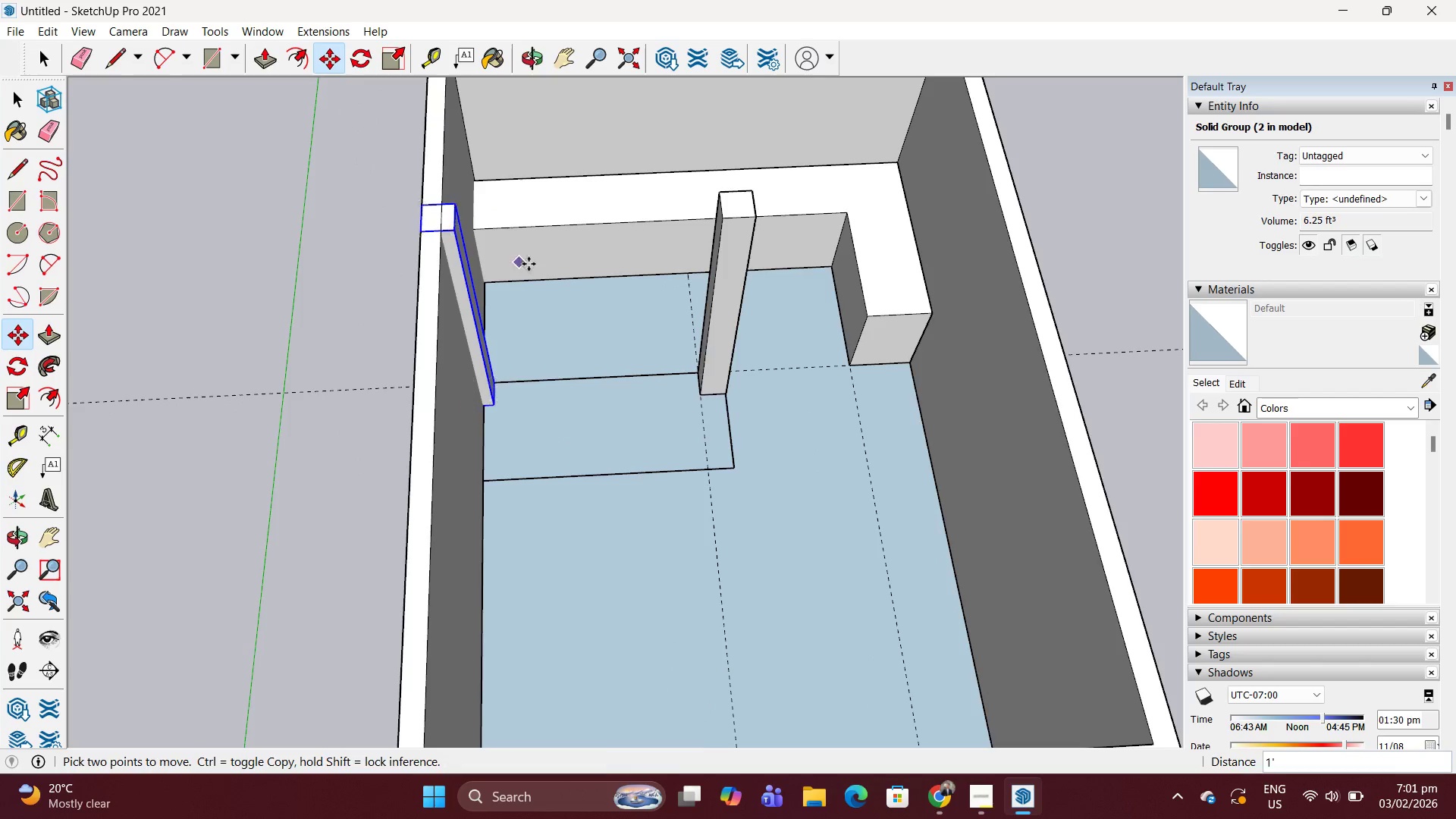 
scroll: coordinate [607, 414], scroll_direction: down, amount: 6.0
 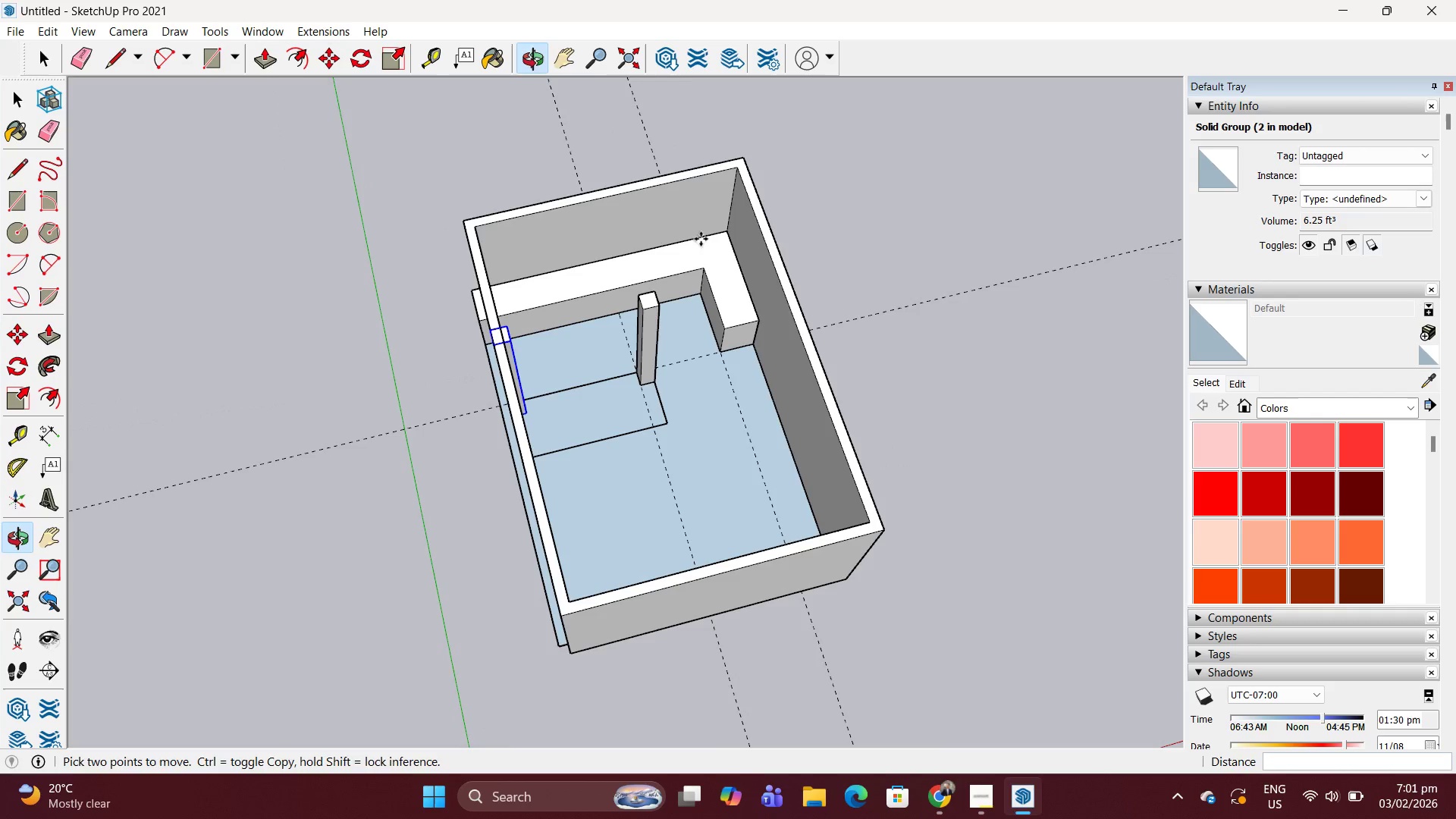 
key(Space)
 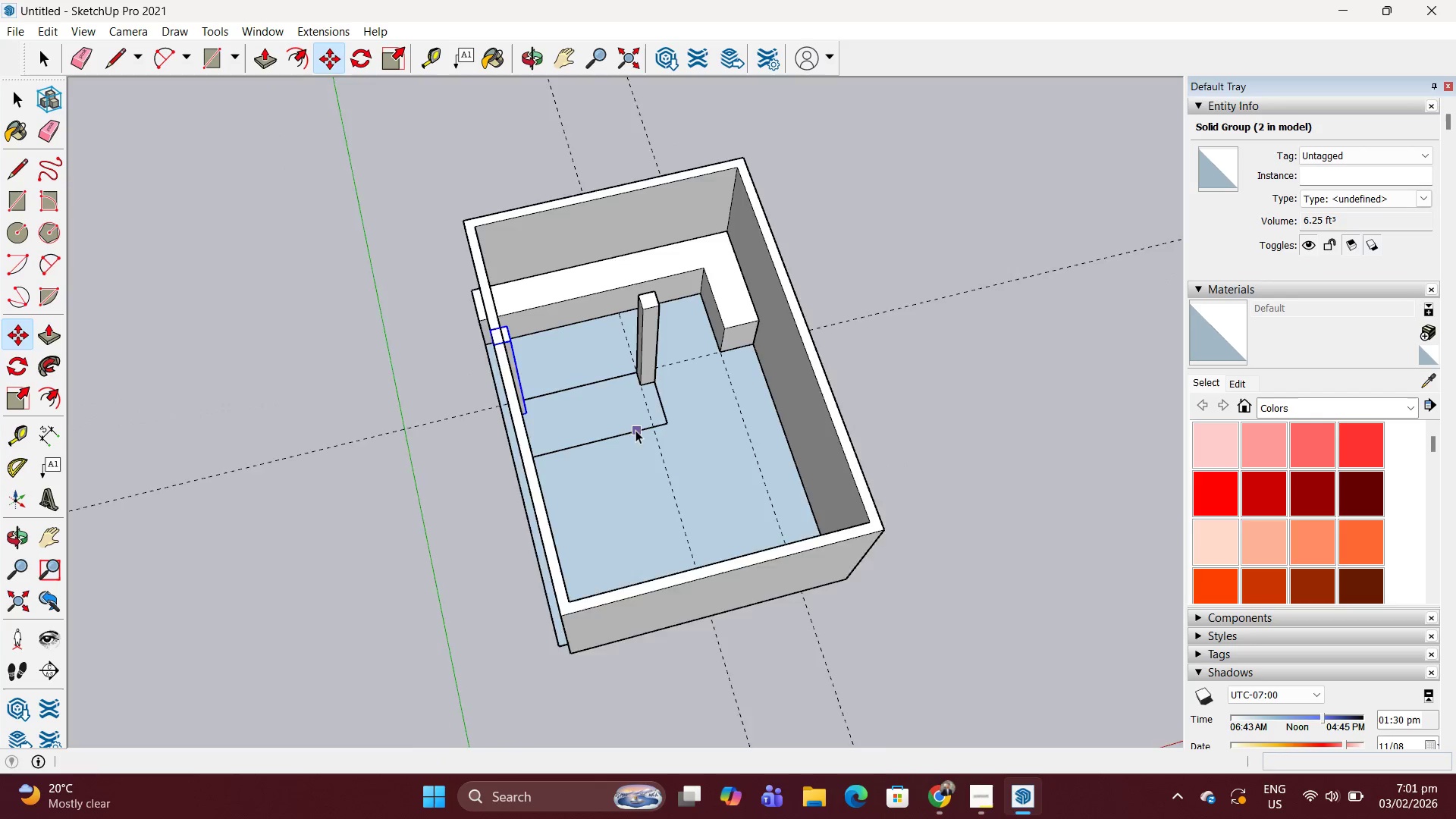 
double_click([588, 406])
 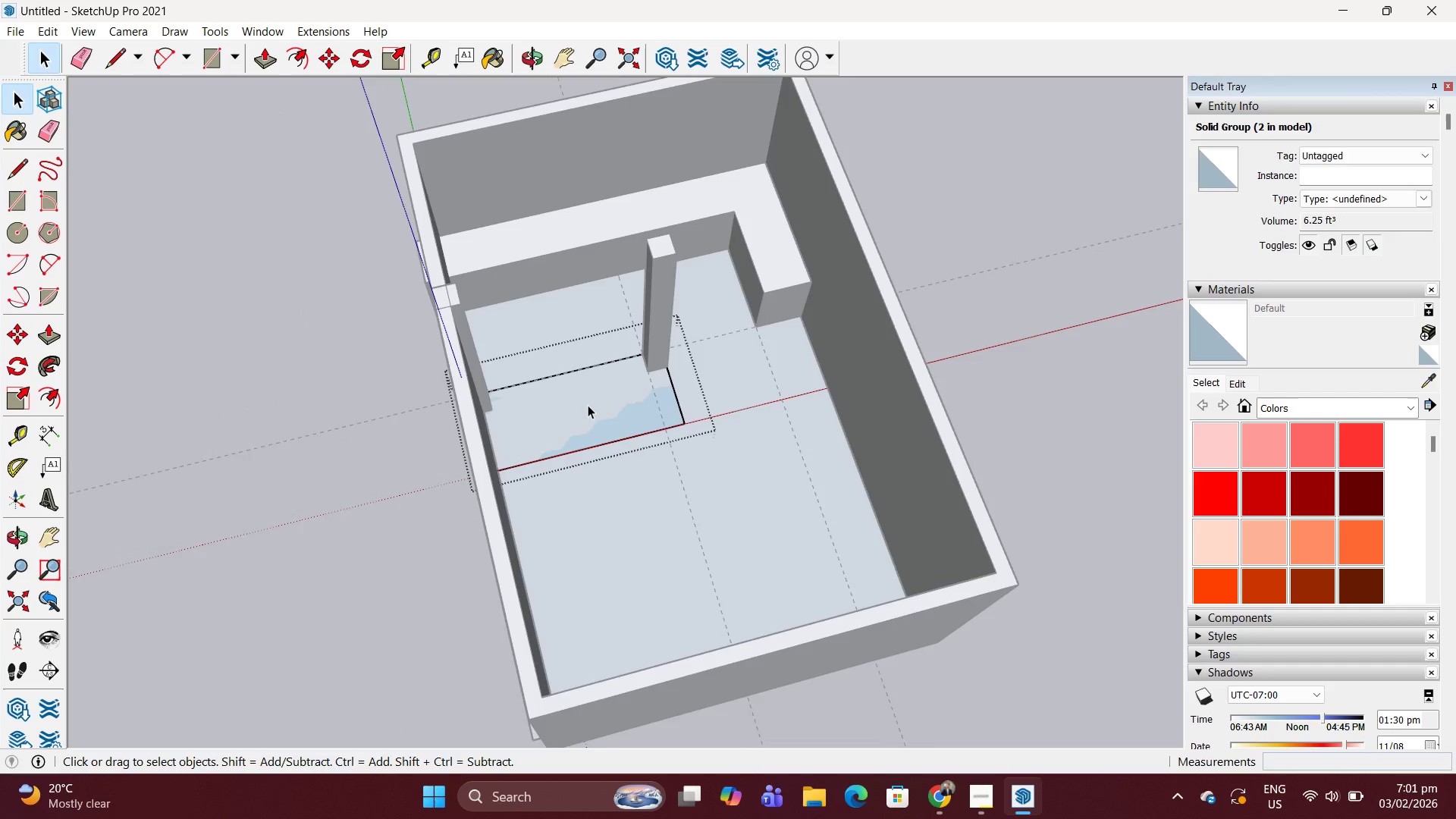 
scroll: coordinate [634, 430], scroll_direction: up, amount: 2.0
 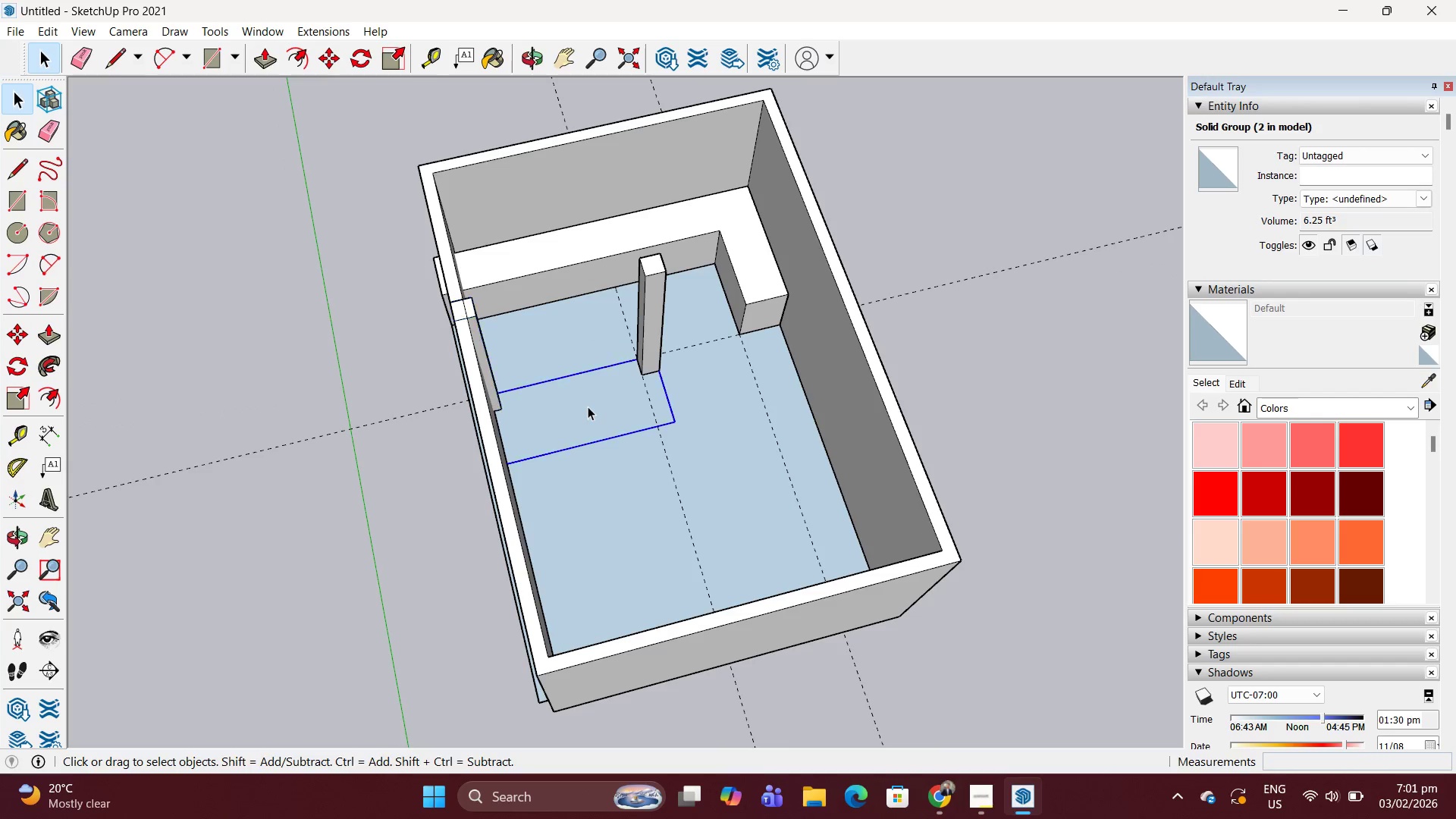 
key(P)
 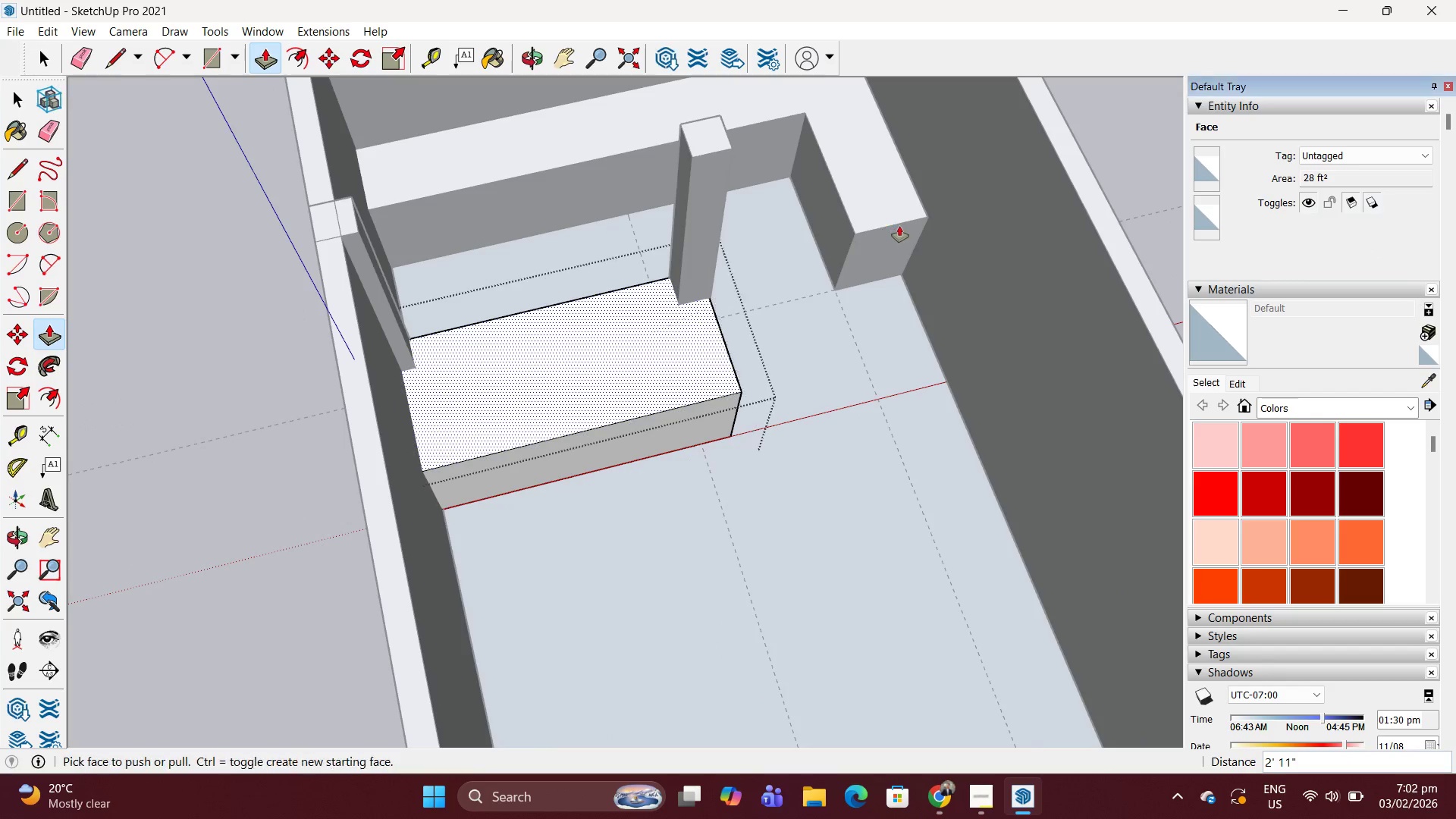 
scroll: coordinate [617, 392], scroll_direction: up, amount: 5.0
 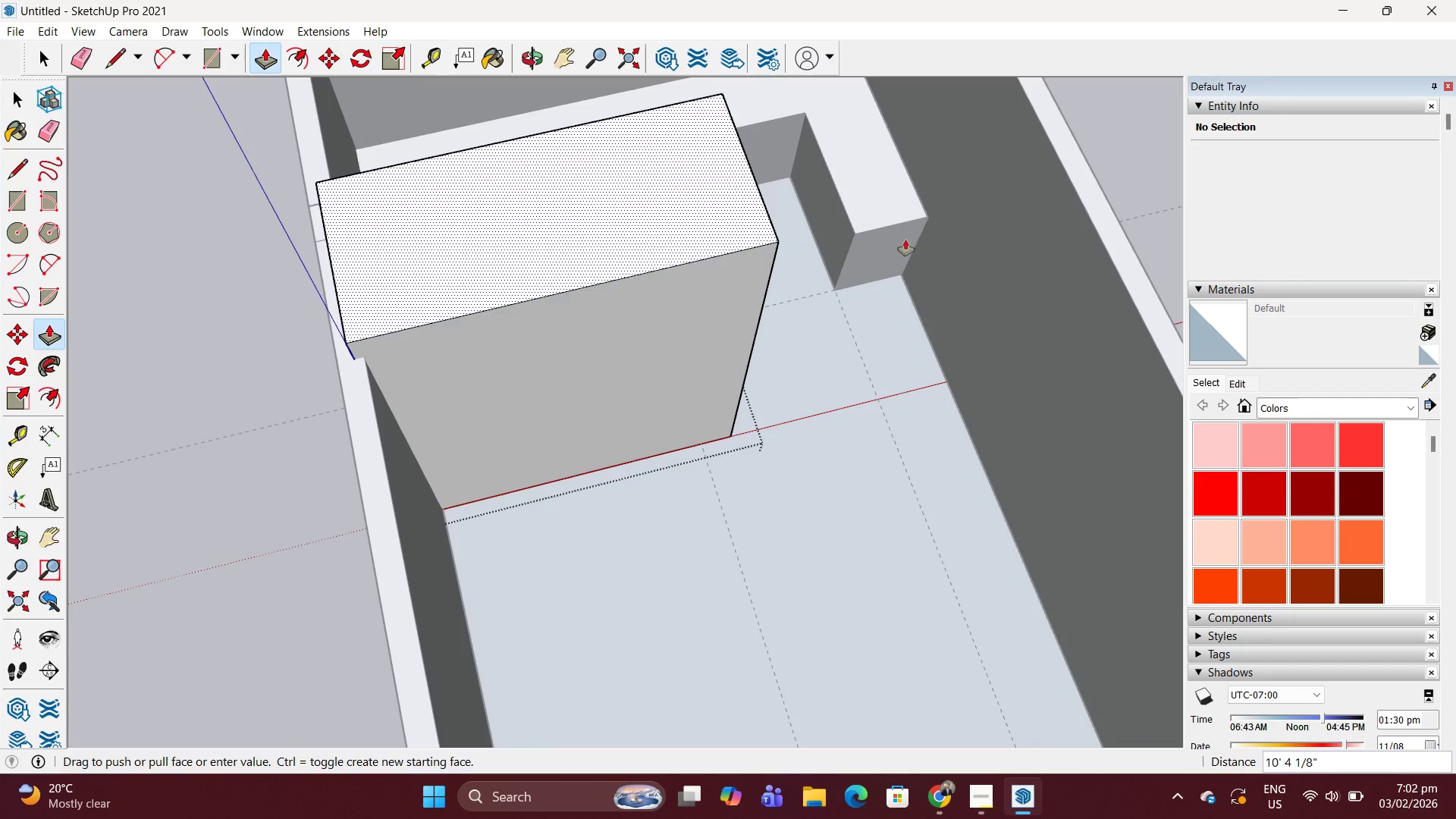 
key(Space)
 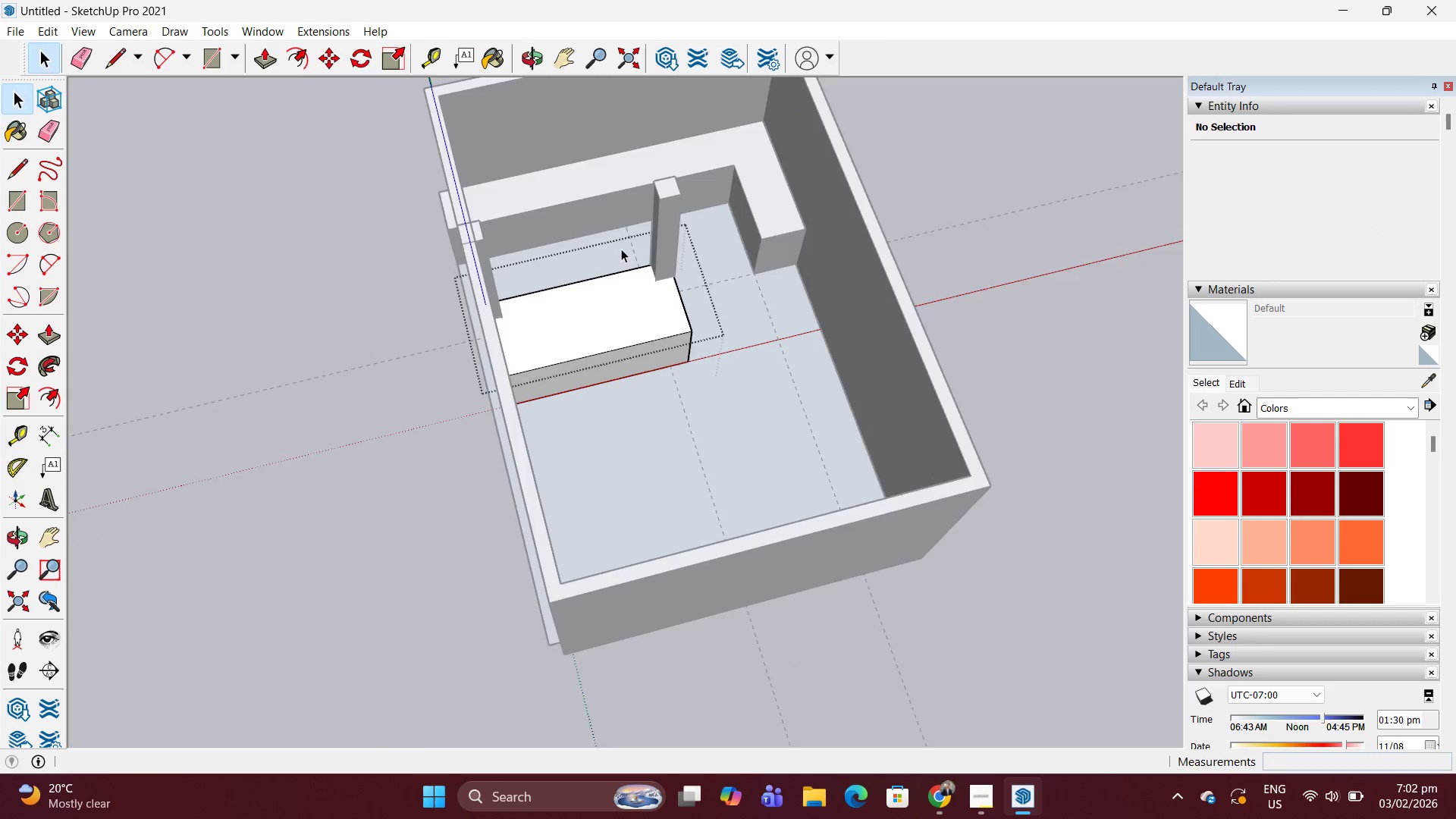 
key(Escape)
 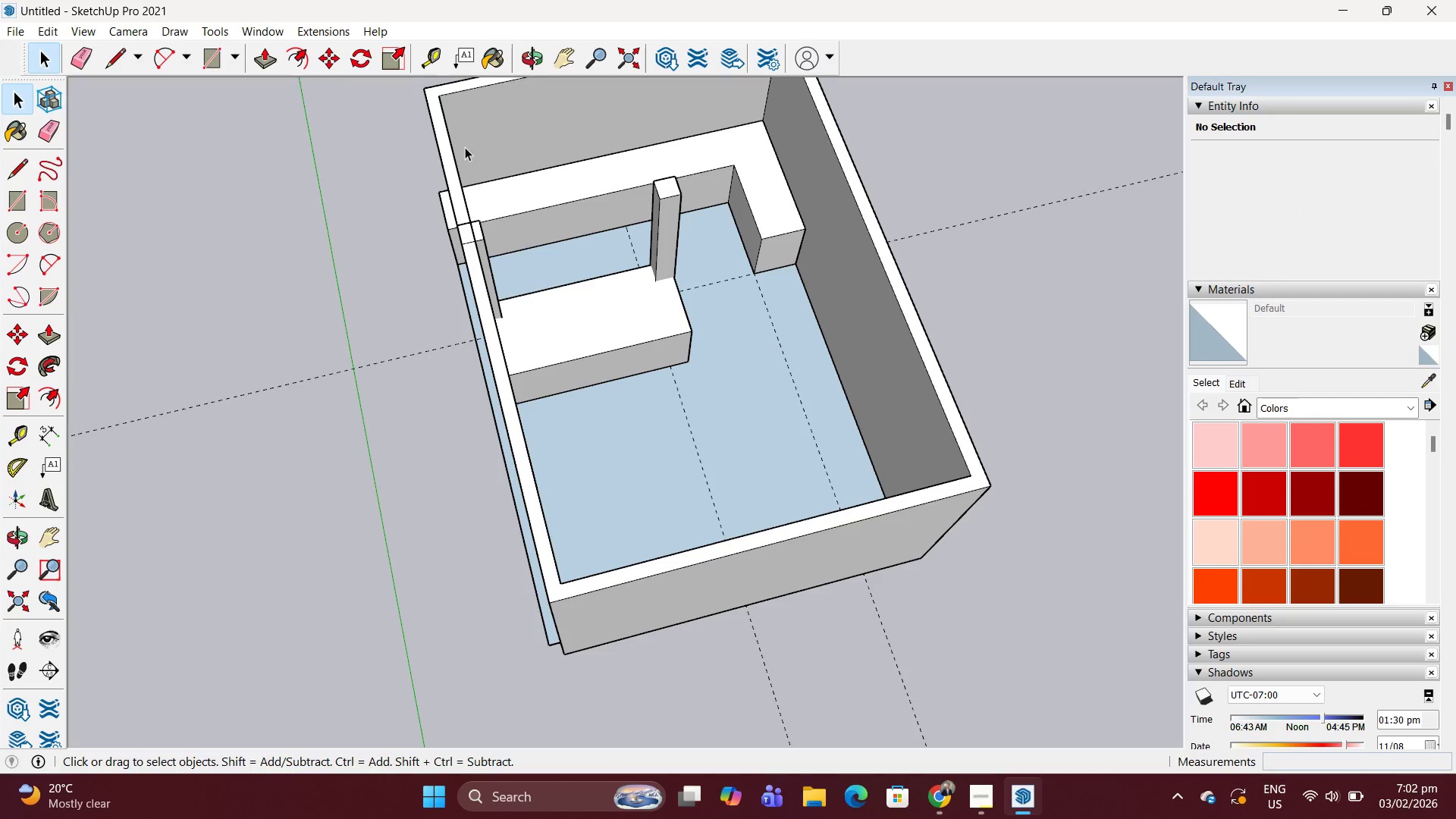 
scroll: coordinate [621, 249], scroll_direction: down, amount: 5.0
 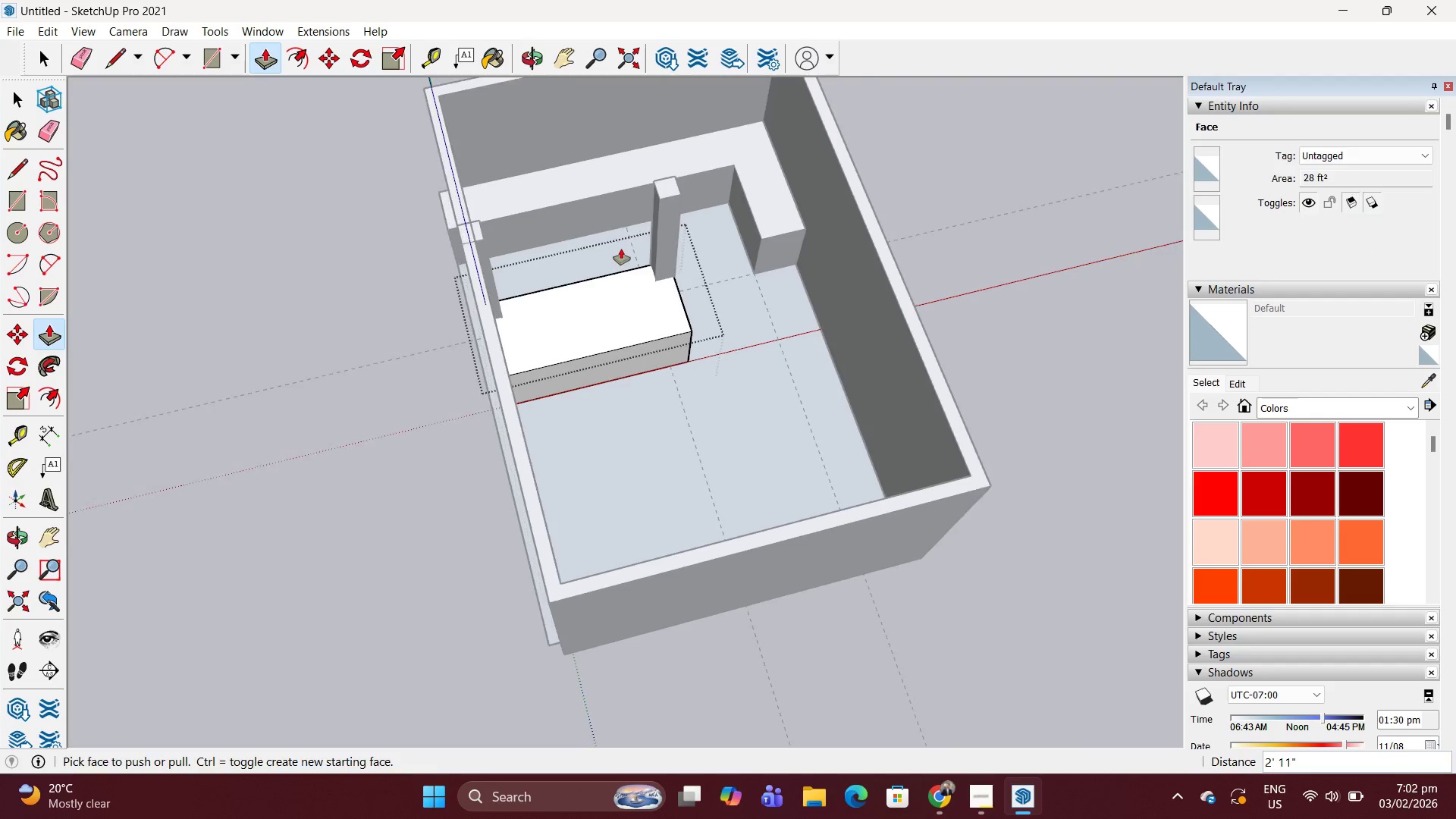 
key(Space)
 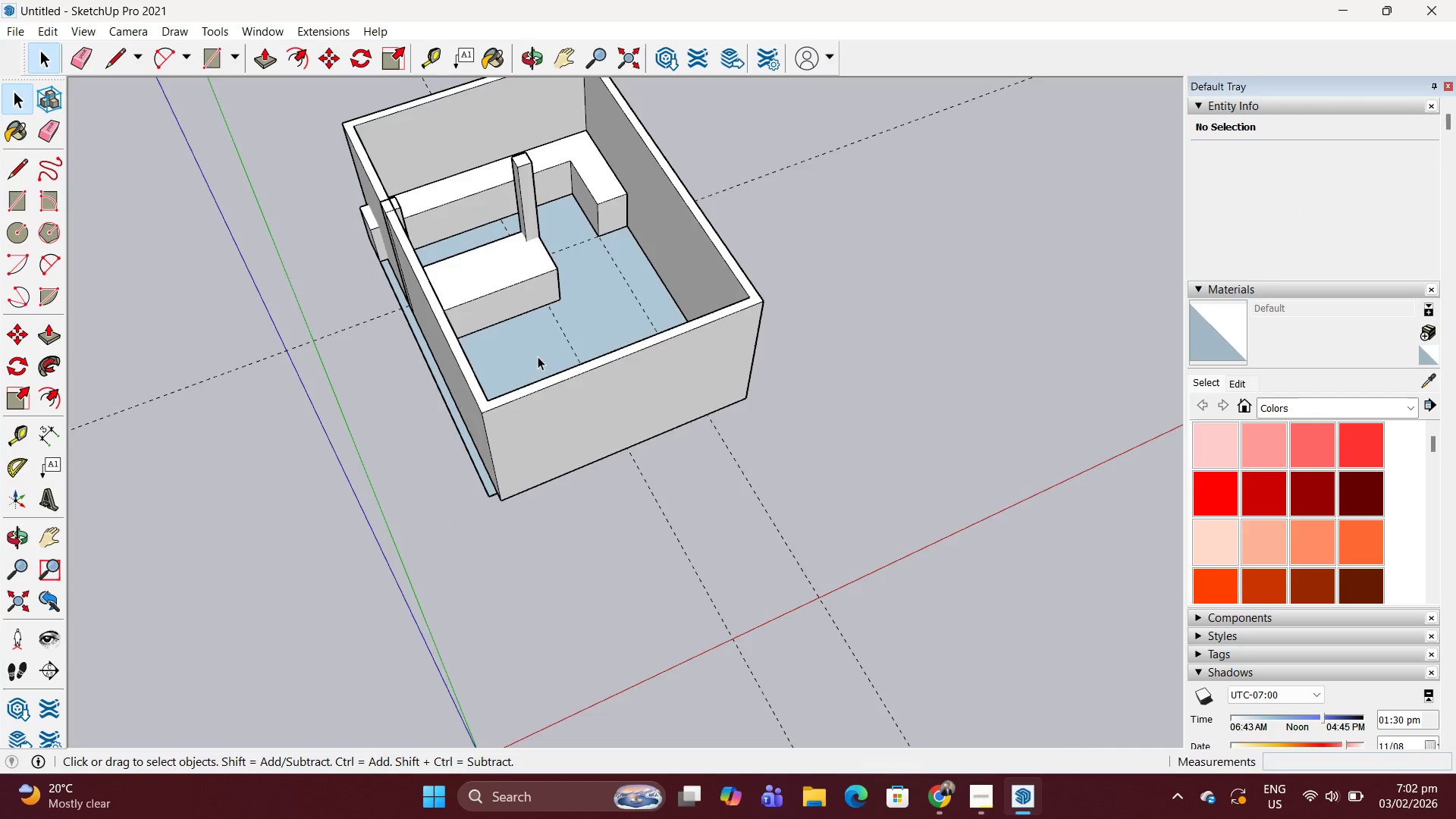 
left_click([538, 356])
 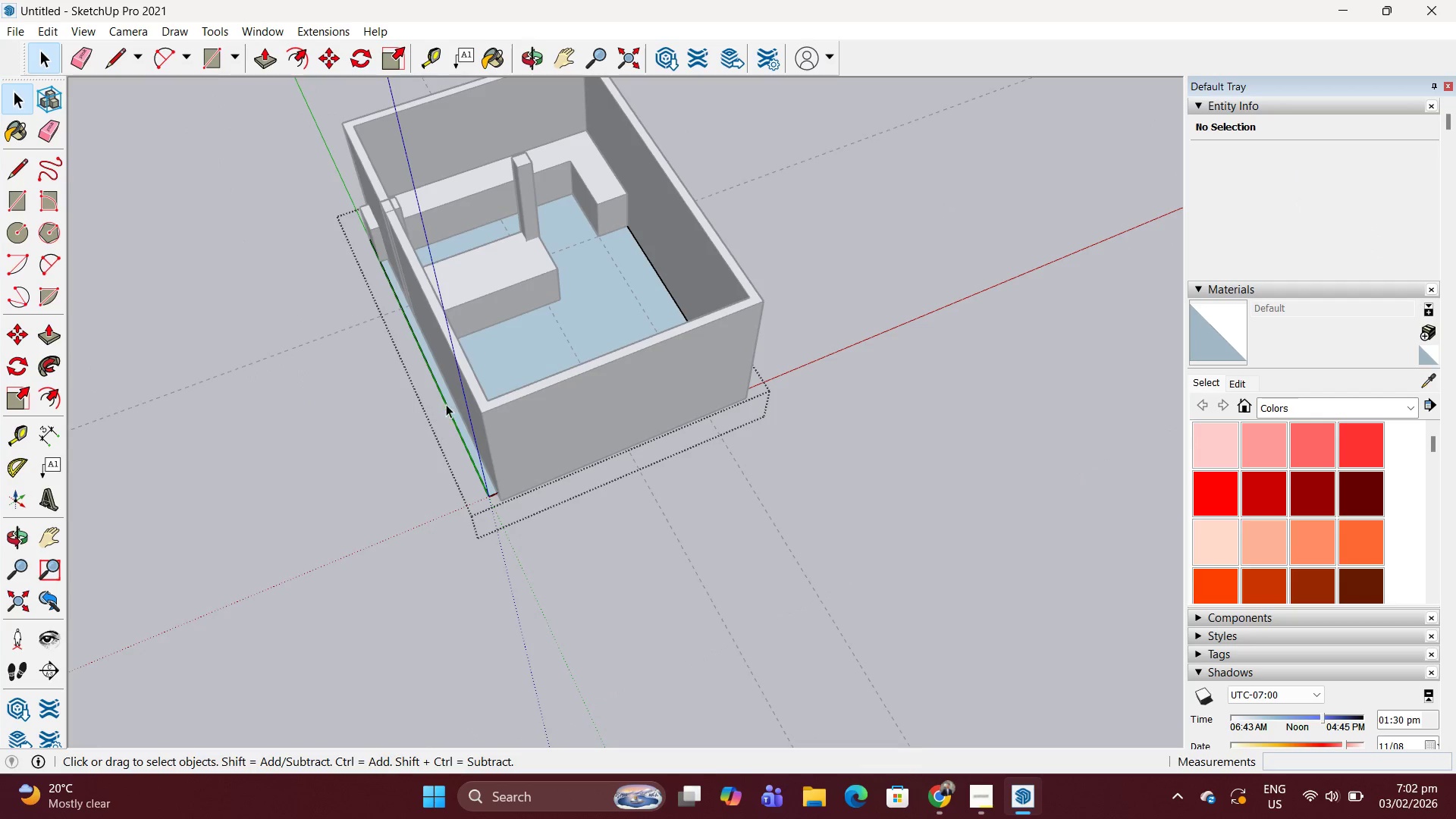 
scroll: coordinate [588, 338], scroll_direction: down, amount: 4.0
 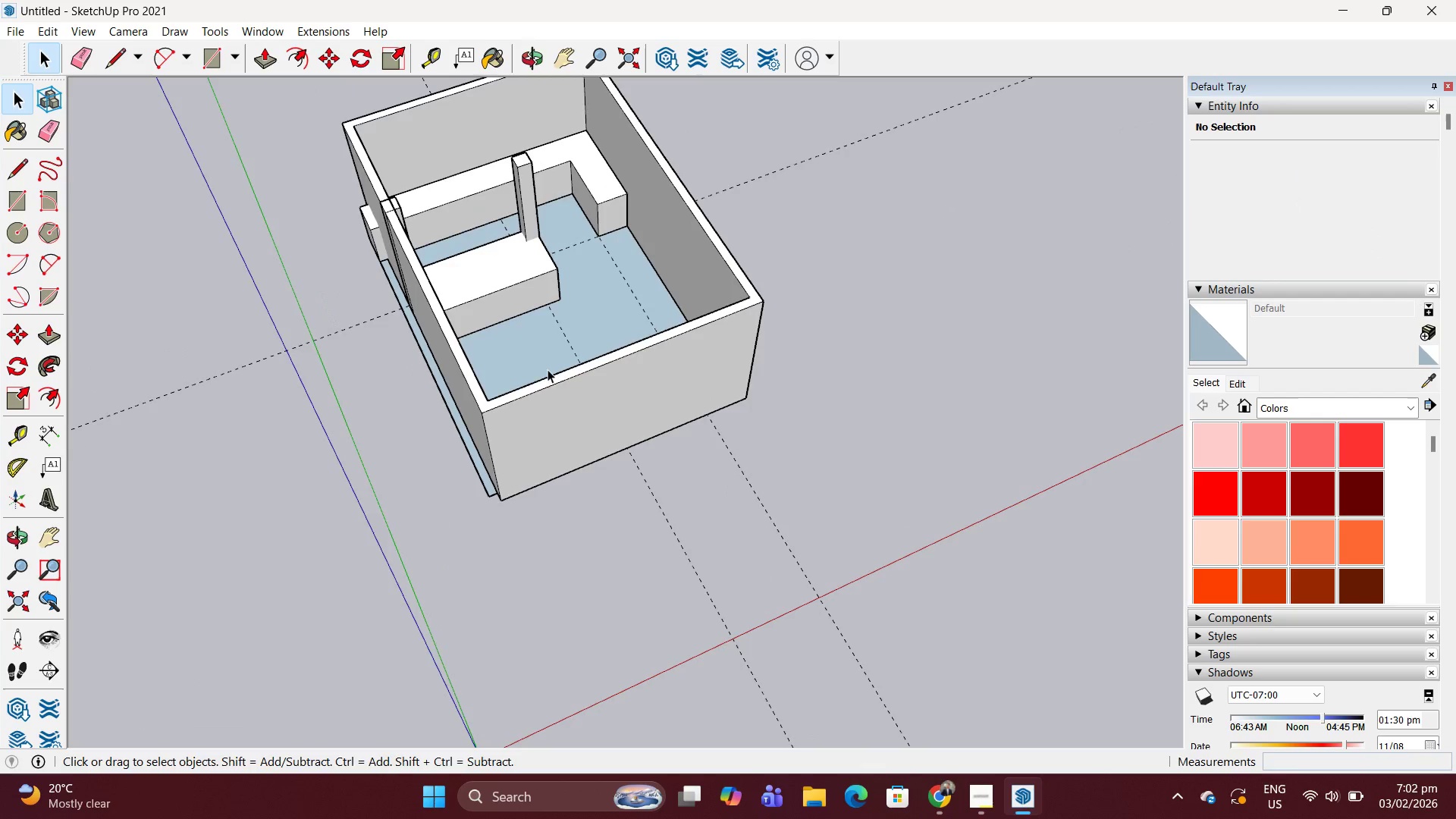 
left_click([446, 404])
 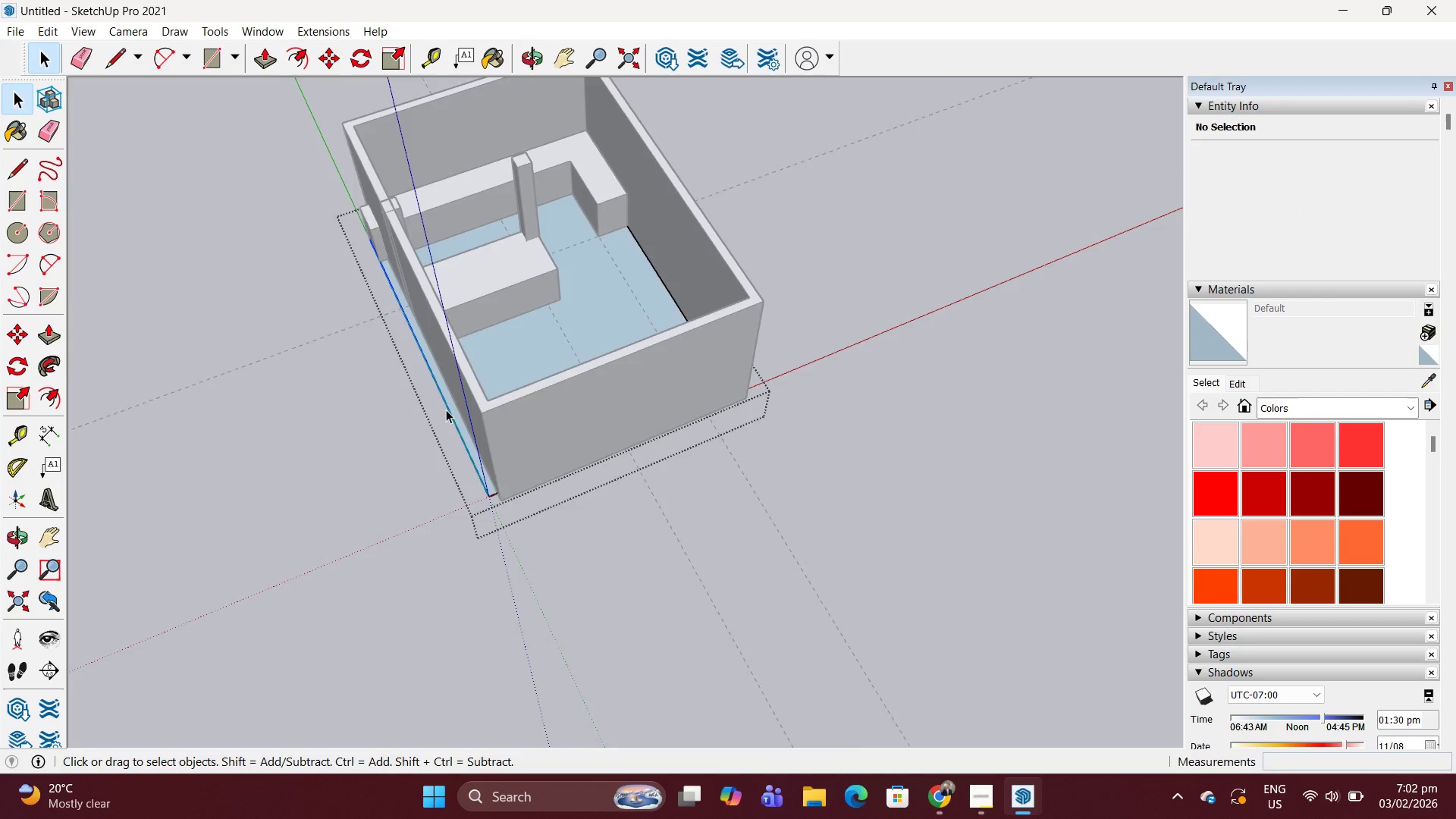 
scroll: coordinate [447, 410], scroll_direction: up, amount: 3.0
 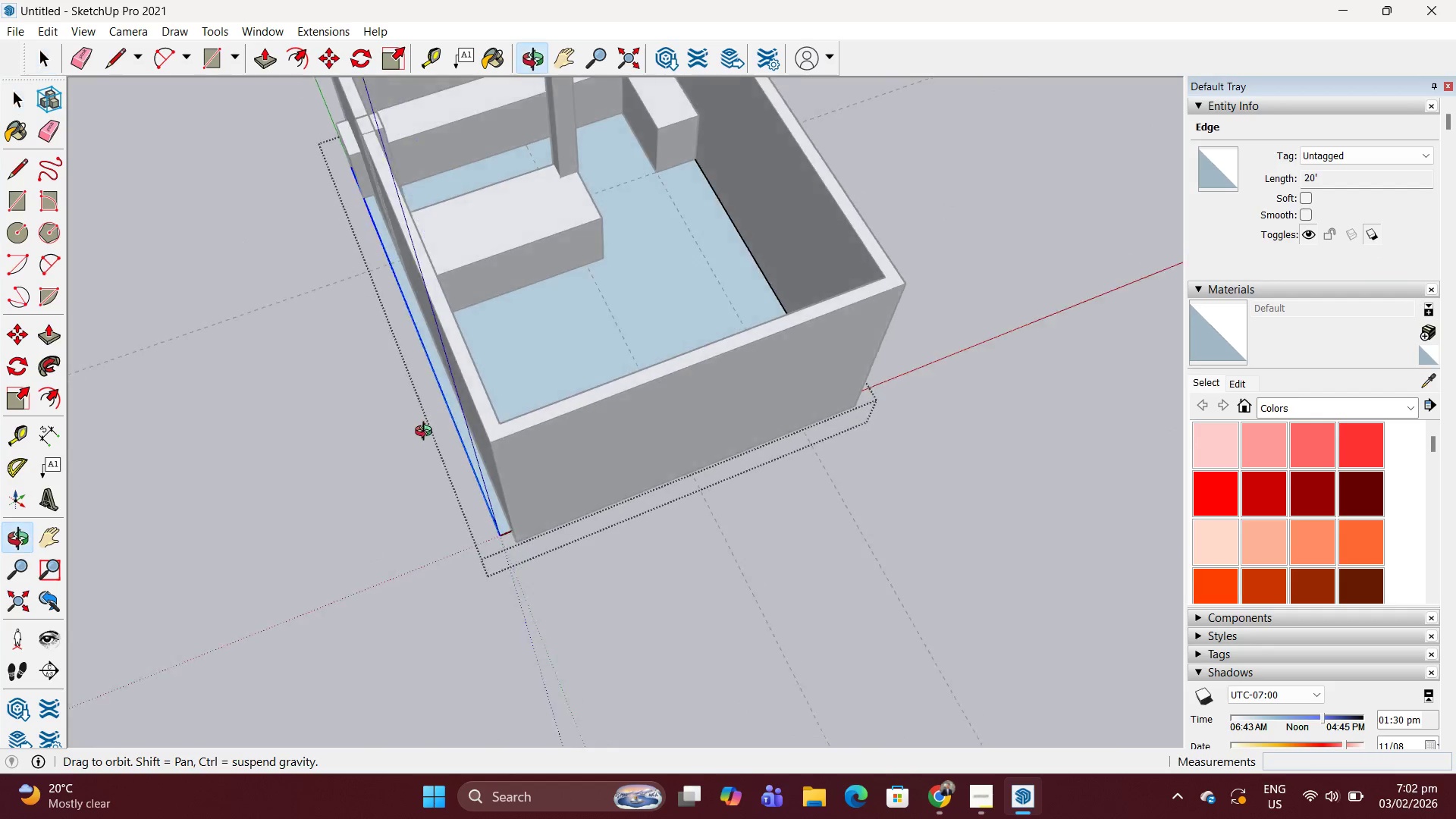 
key(M)
 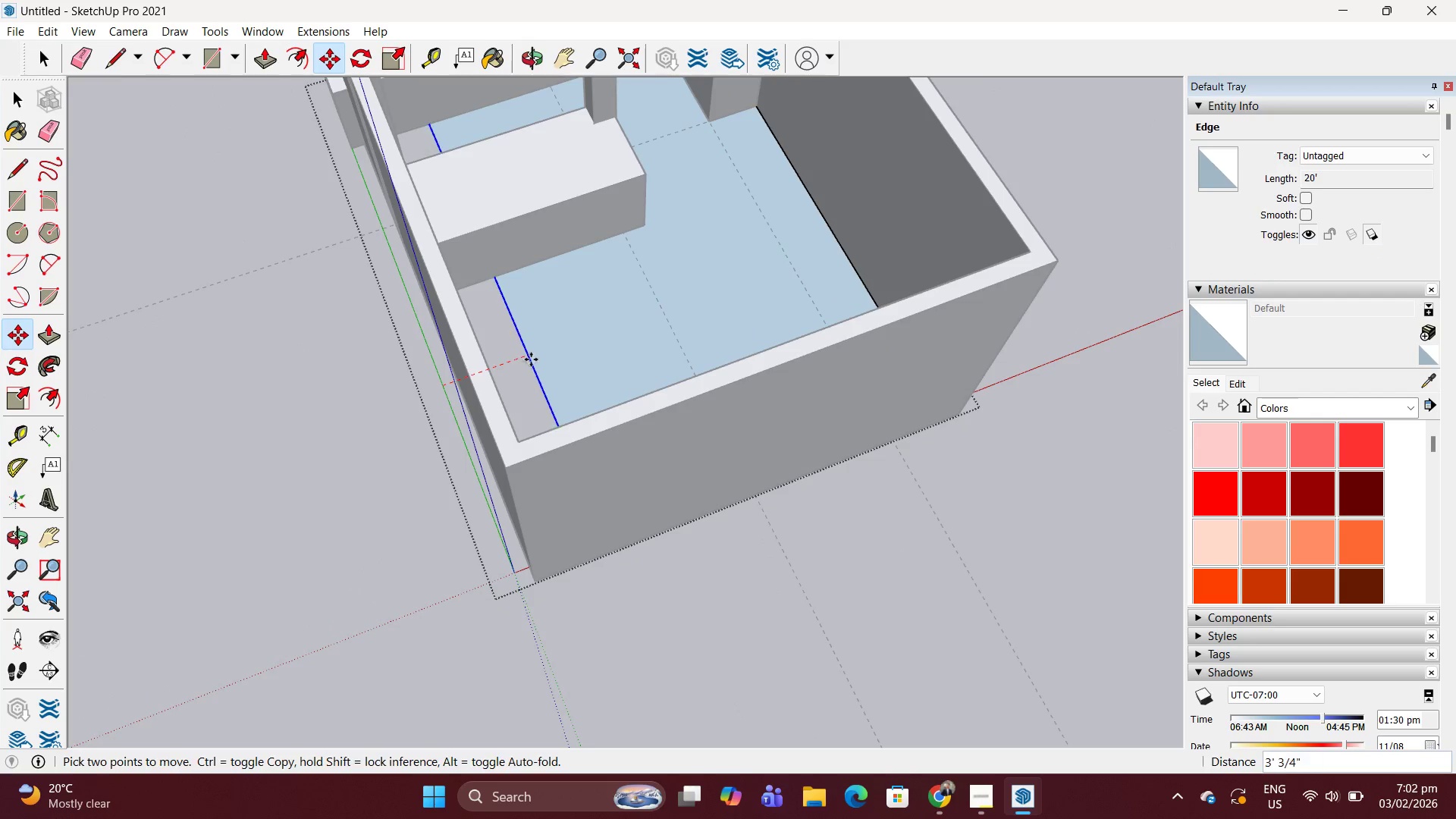 
scroll: coordinate [441, 390], scroll_direction: up, amount: 3.0
 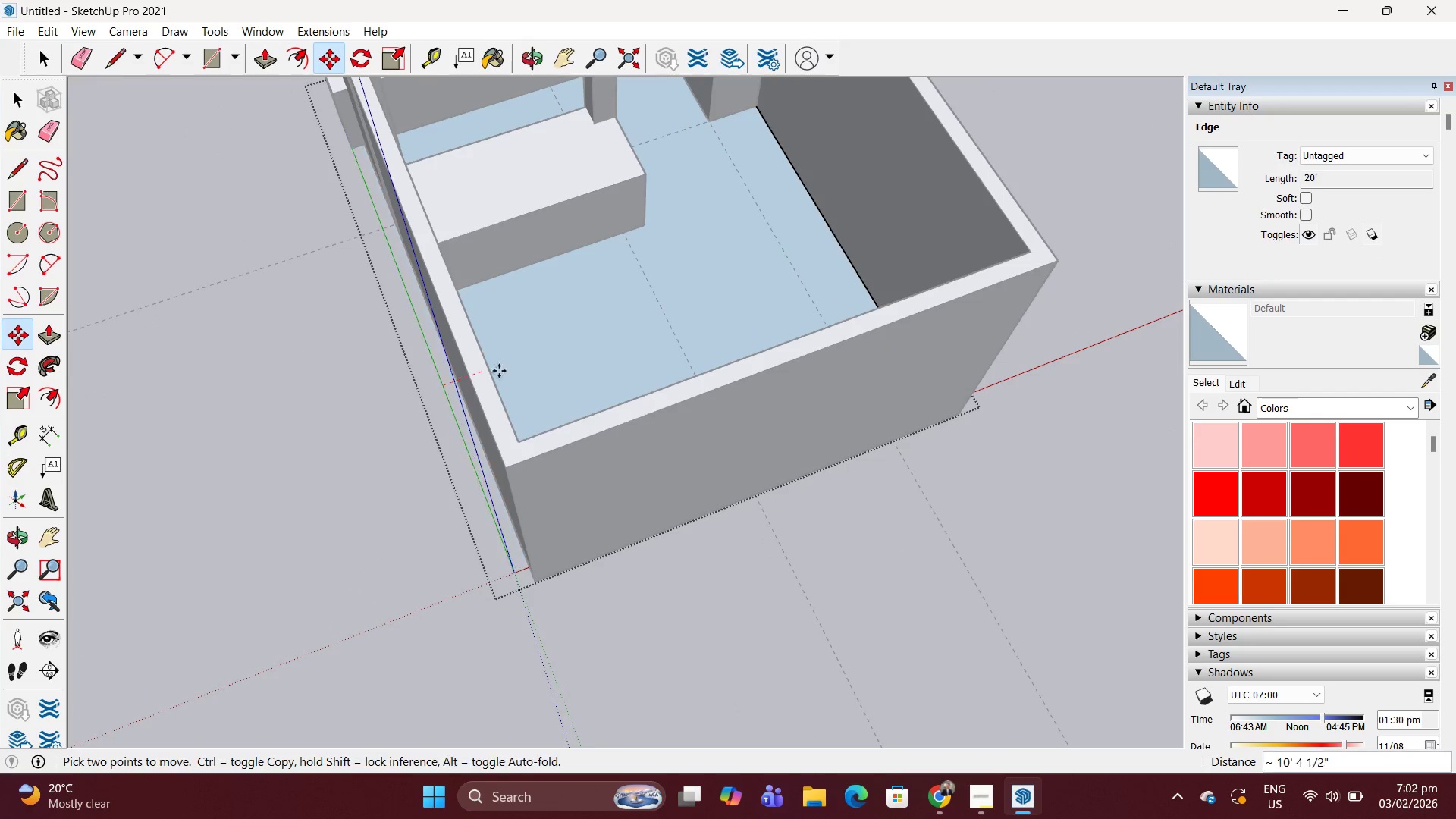 
hold_key(key=ShiftLeft, duration=1.52)
 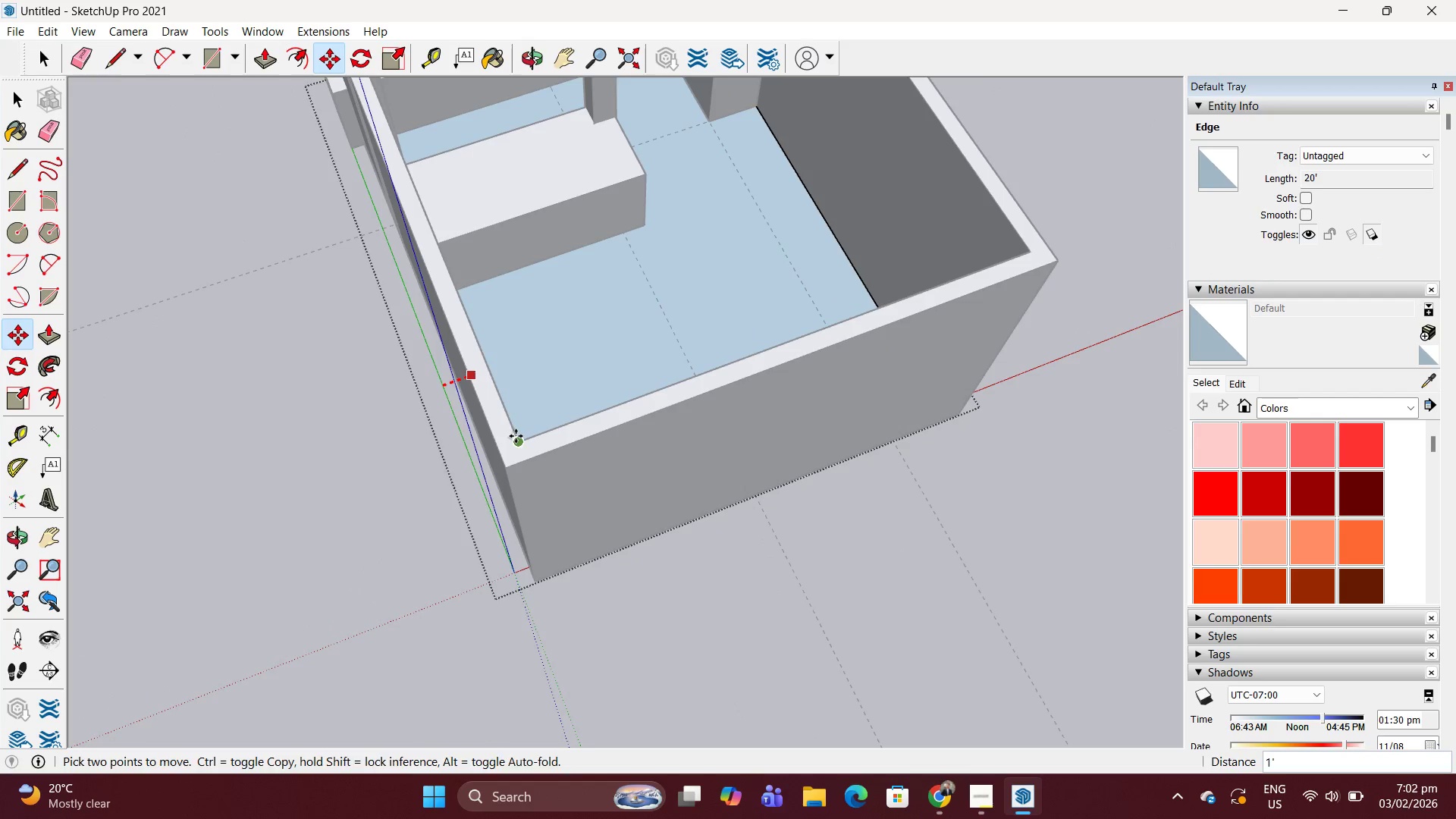 
hold_key(key=ShiftLeft, duration=0.92)
 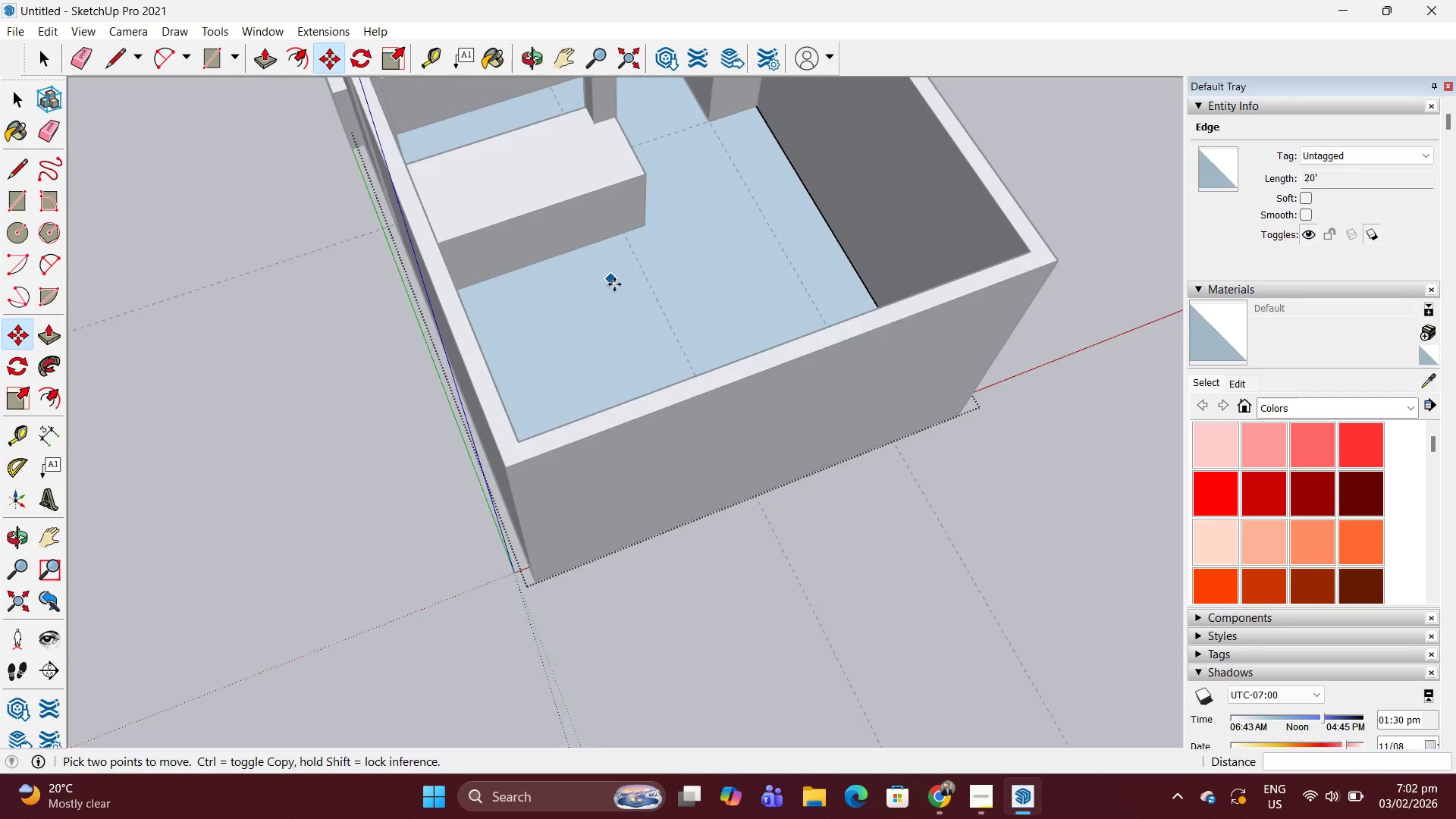 
key(Space)
 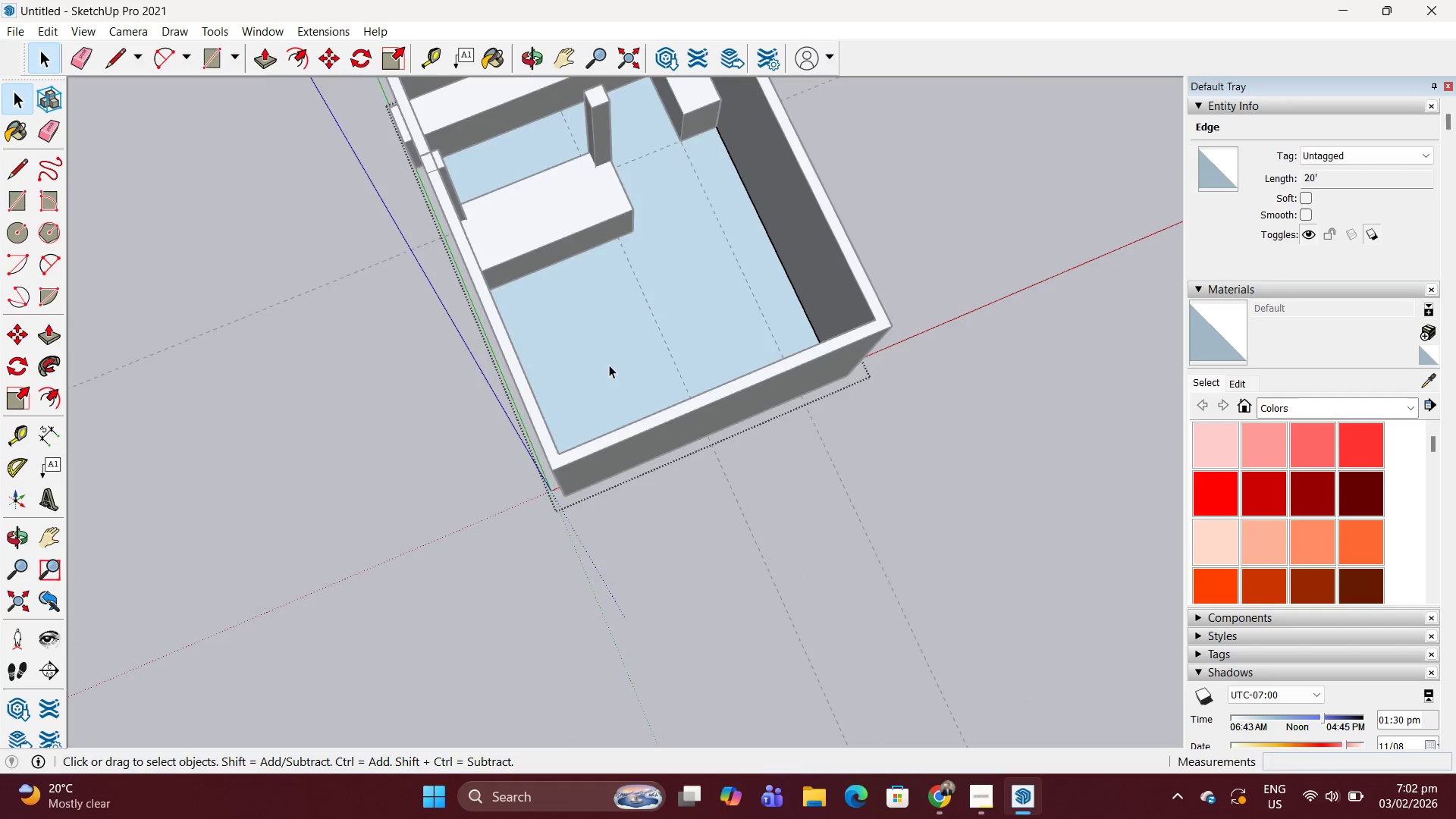 
scroll: coordinate [614, 284], scroll_direction: down, amount: 6.0
 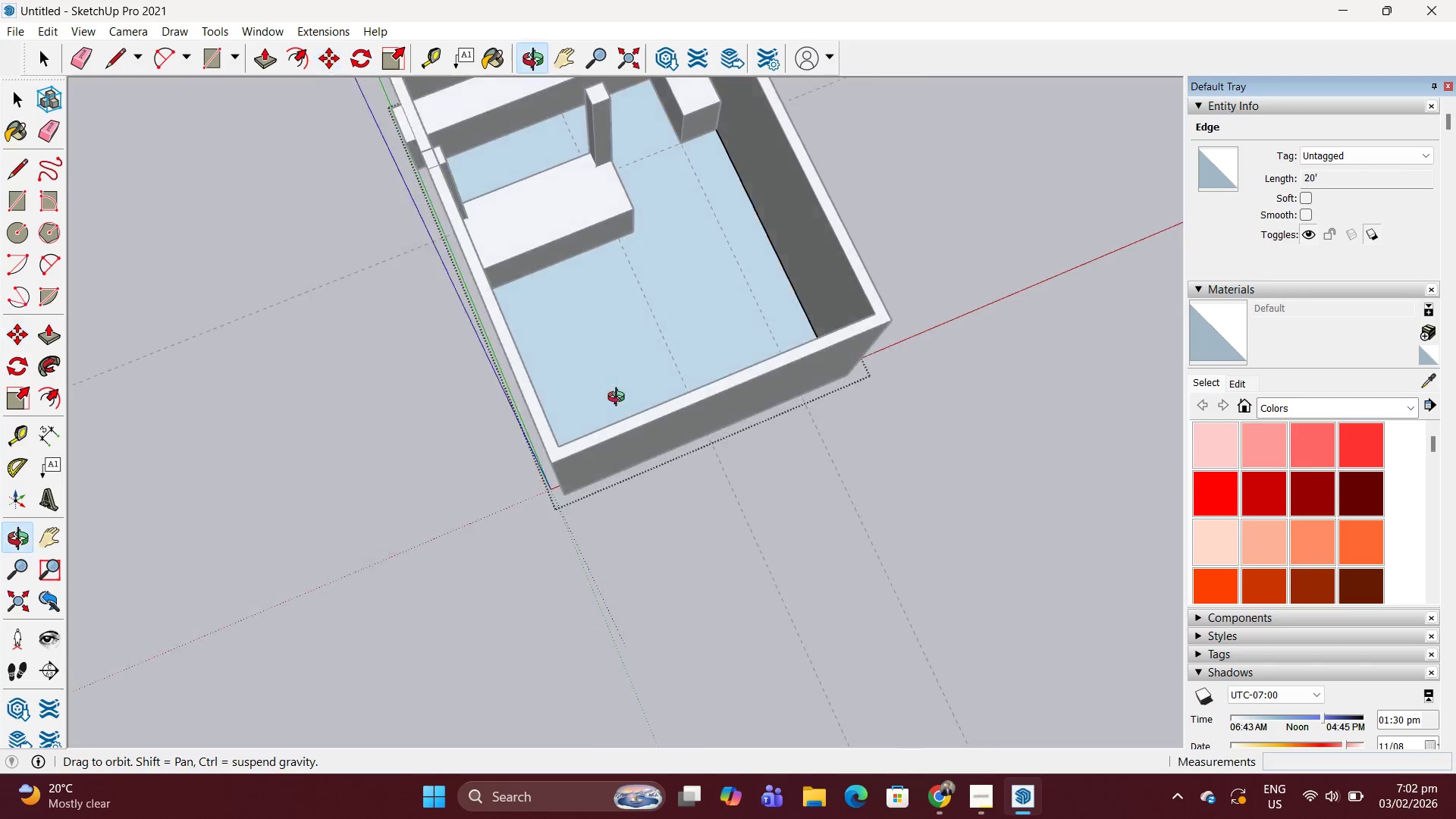 
key(Escape)
 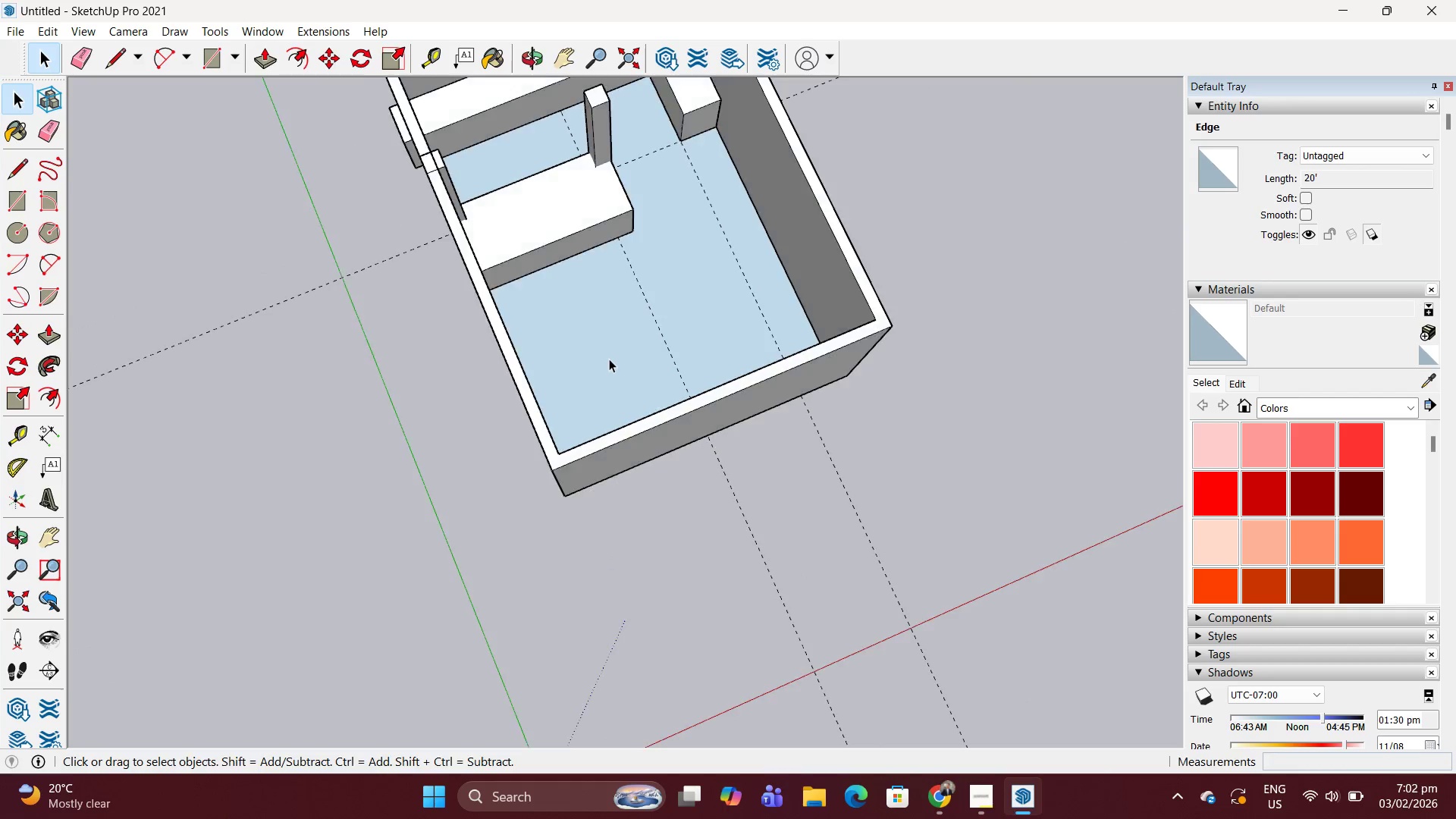 
key(Escape)
 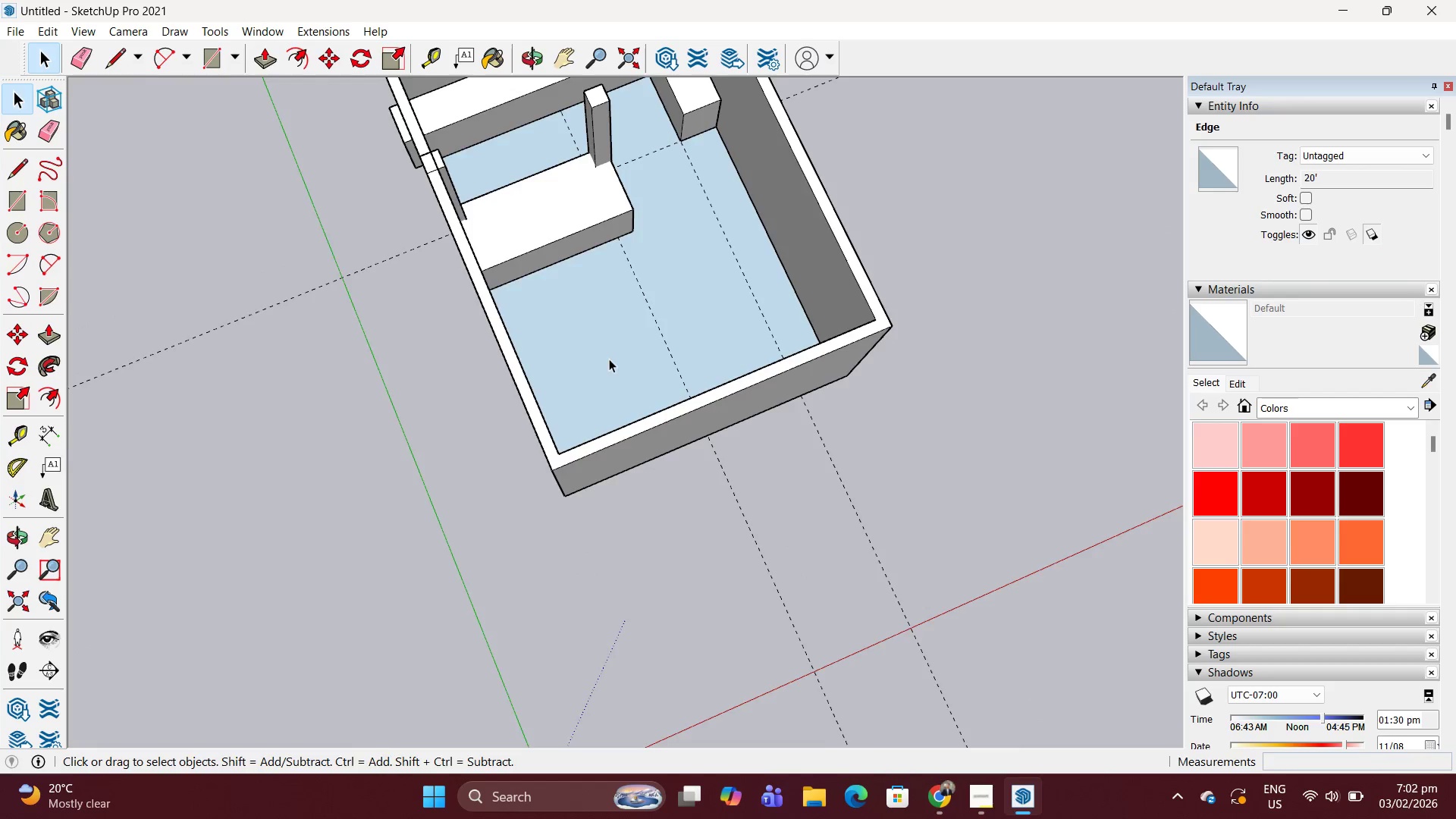 
key(T)
 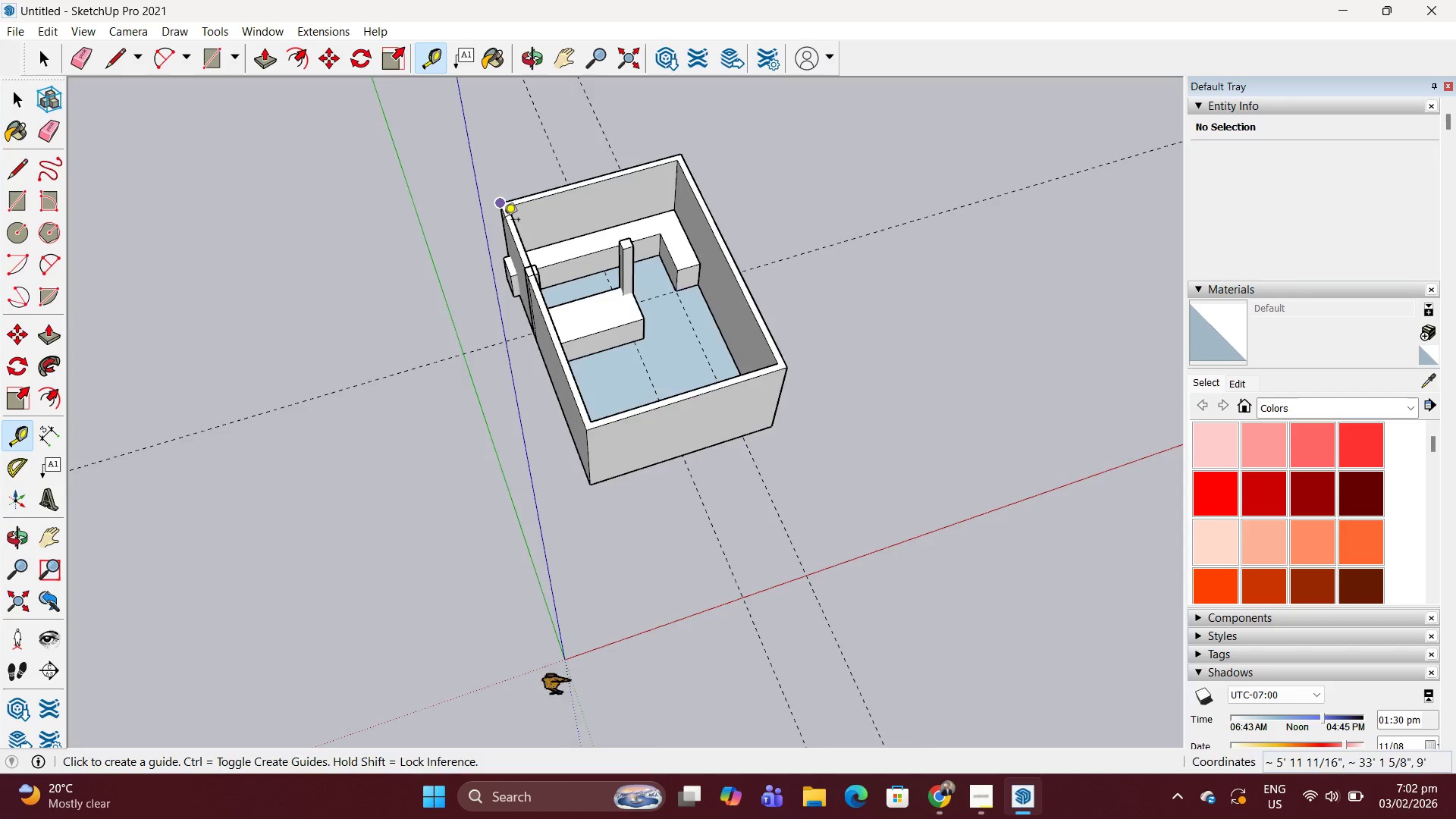 
key(Space)
 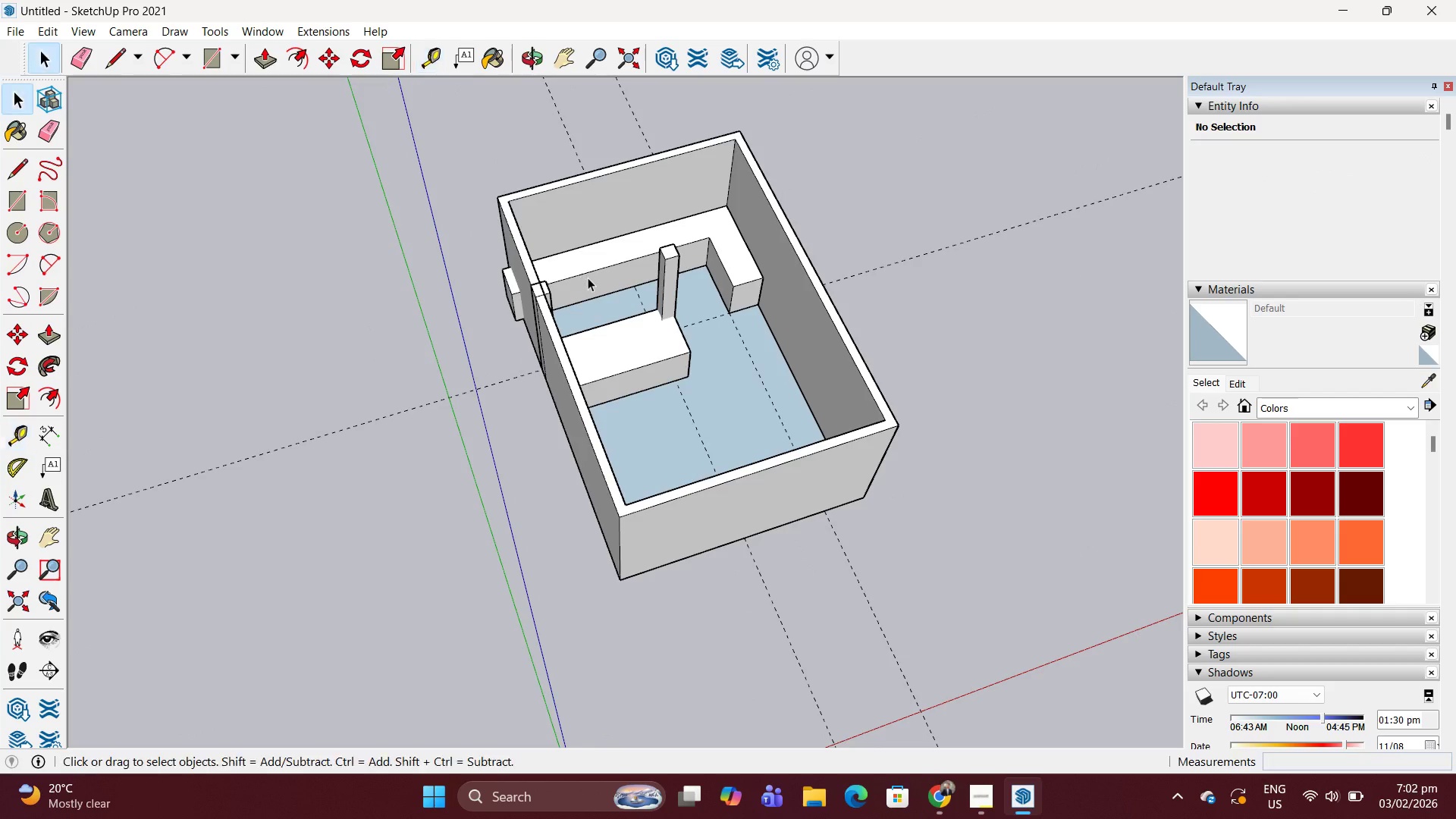 
left_click([588, 278])
 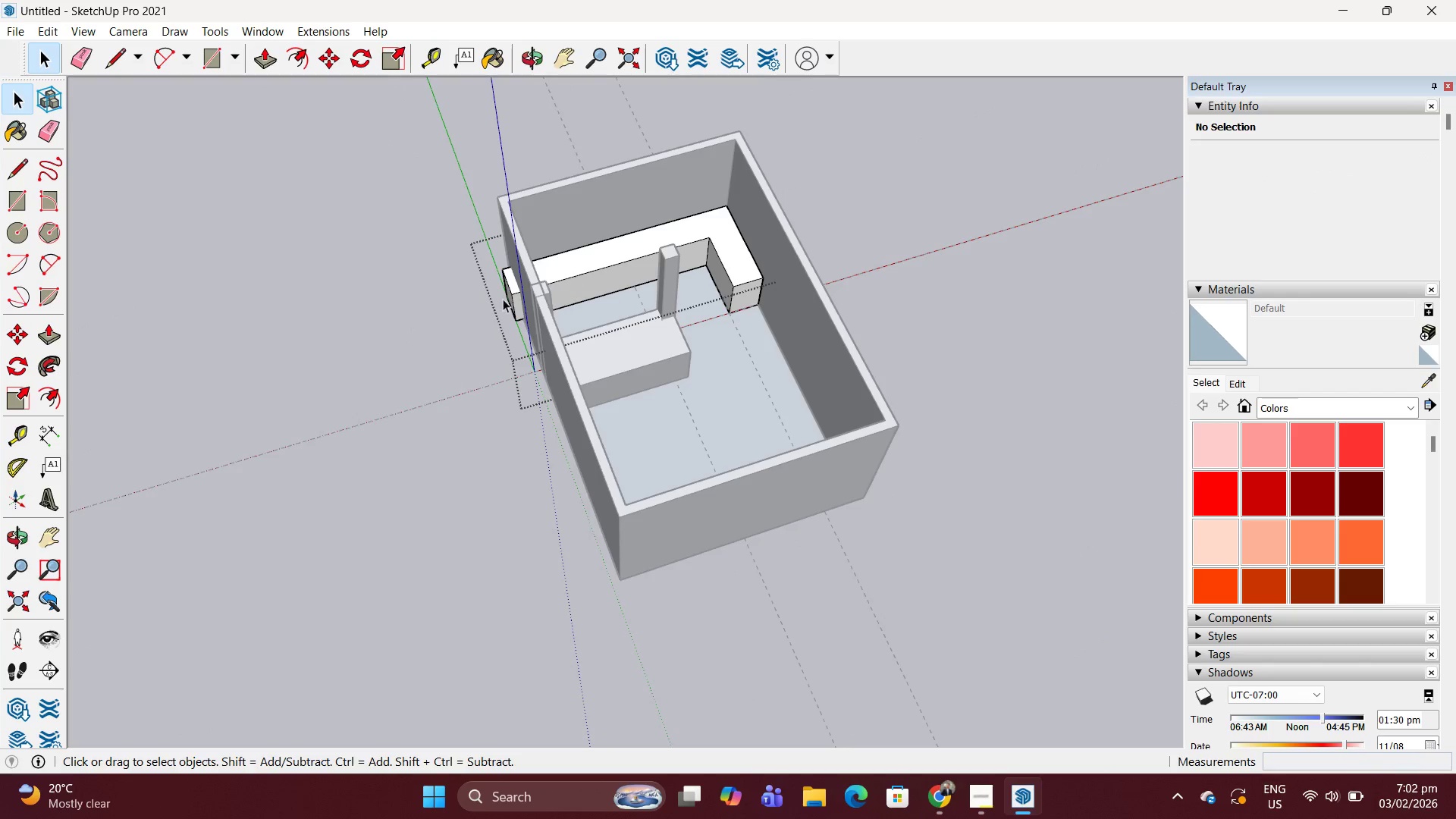 
scroll: coordinate [512, 224], scroll_direction: down, amount: 1.0
 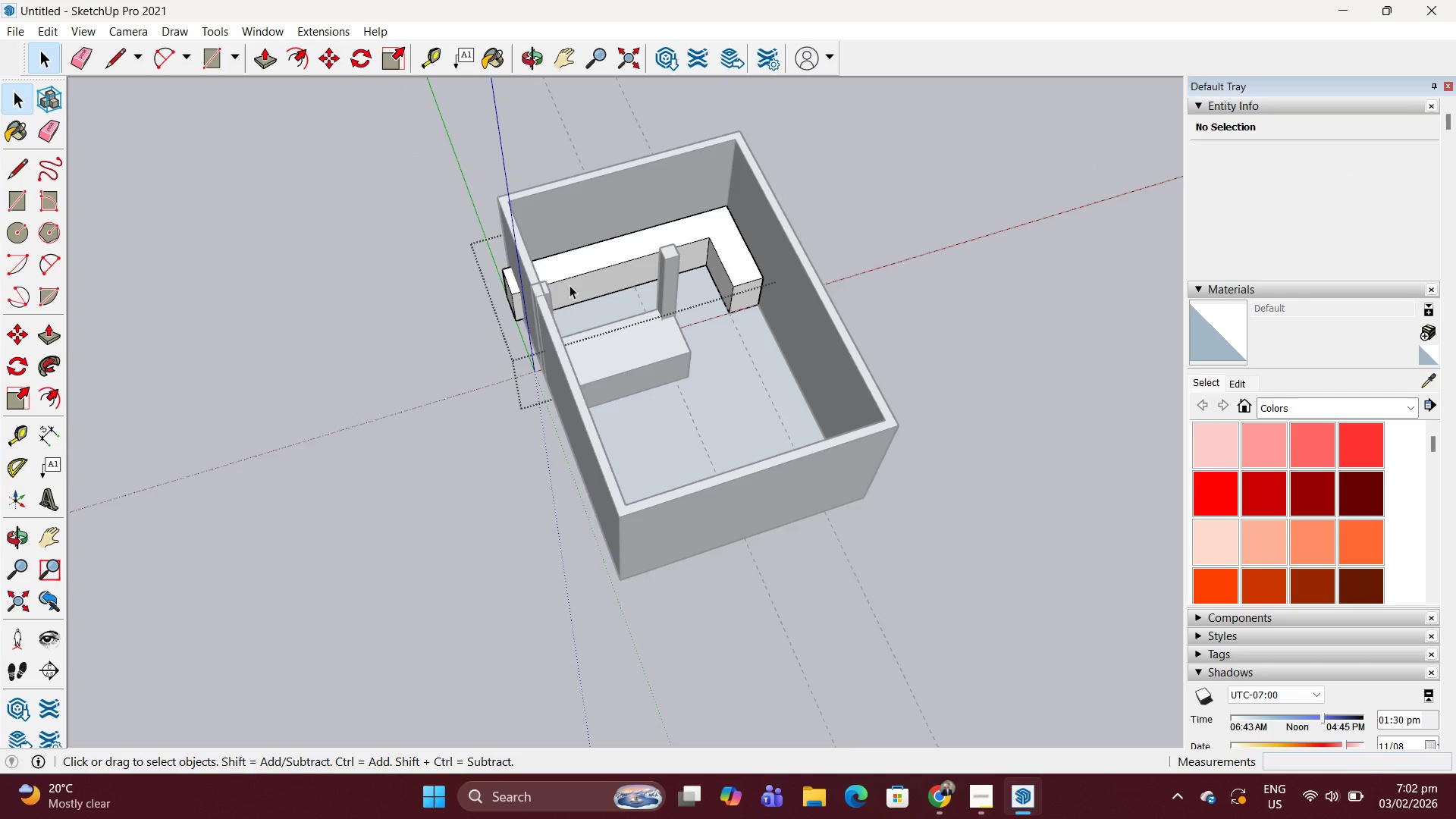 
key(P)
 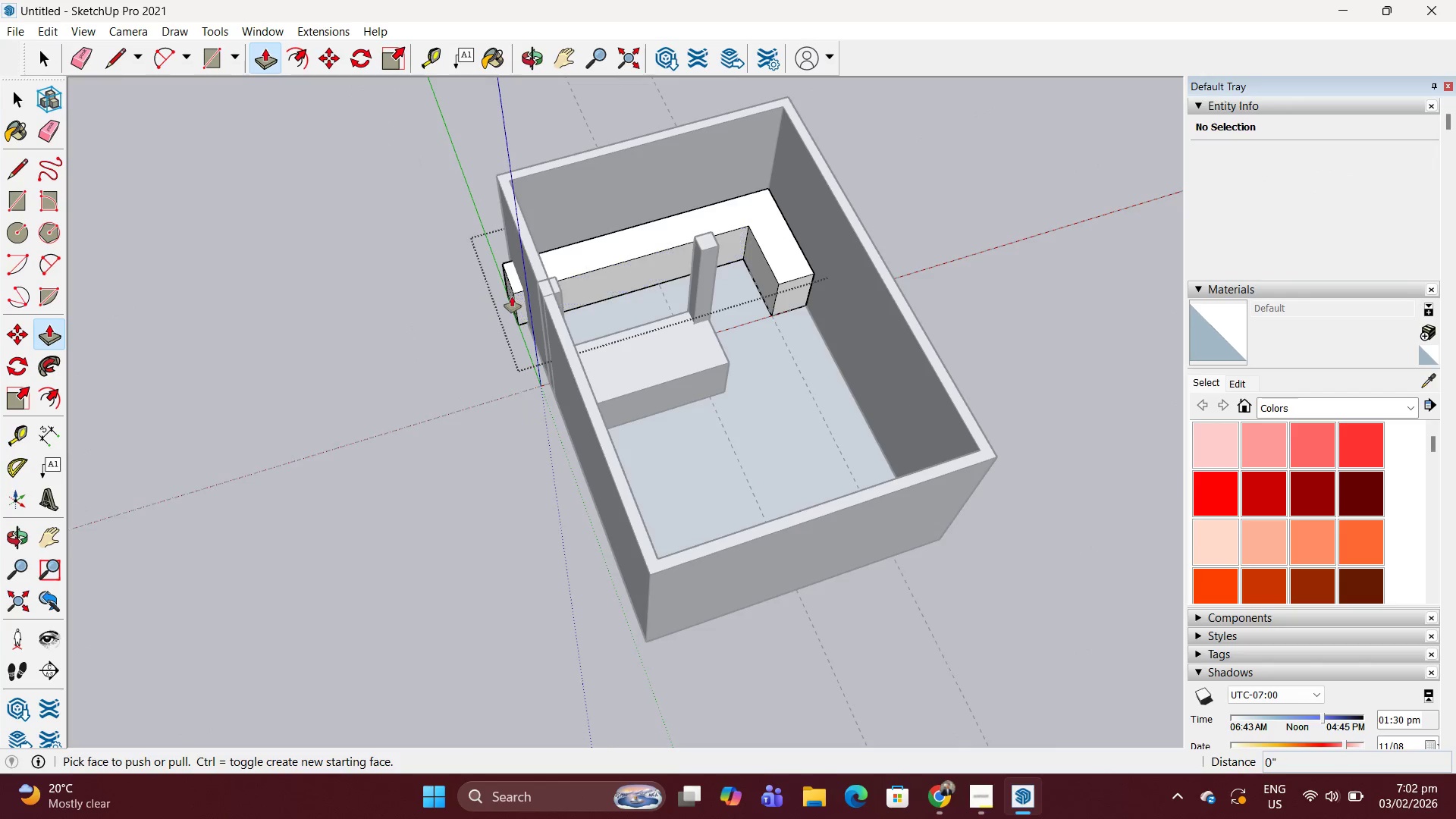 
scroll: coordinate [518, 293], scroll_direction: up, amount: 3.0
 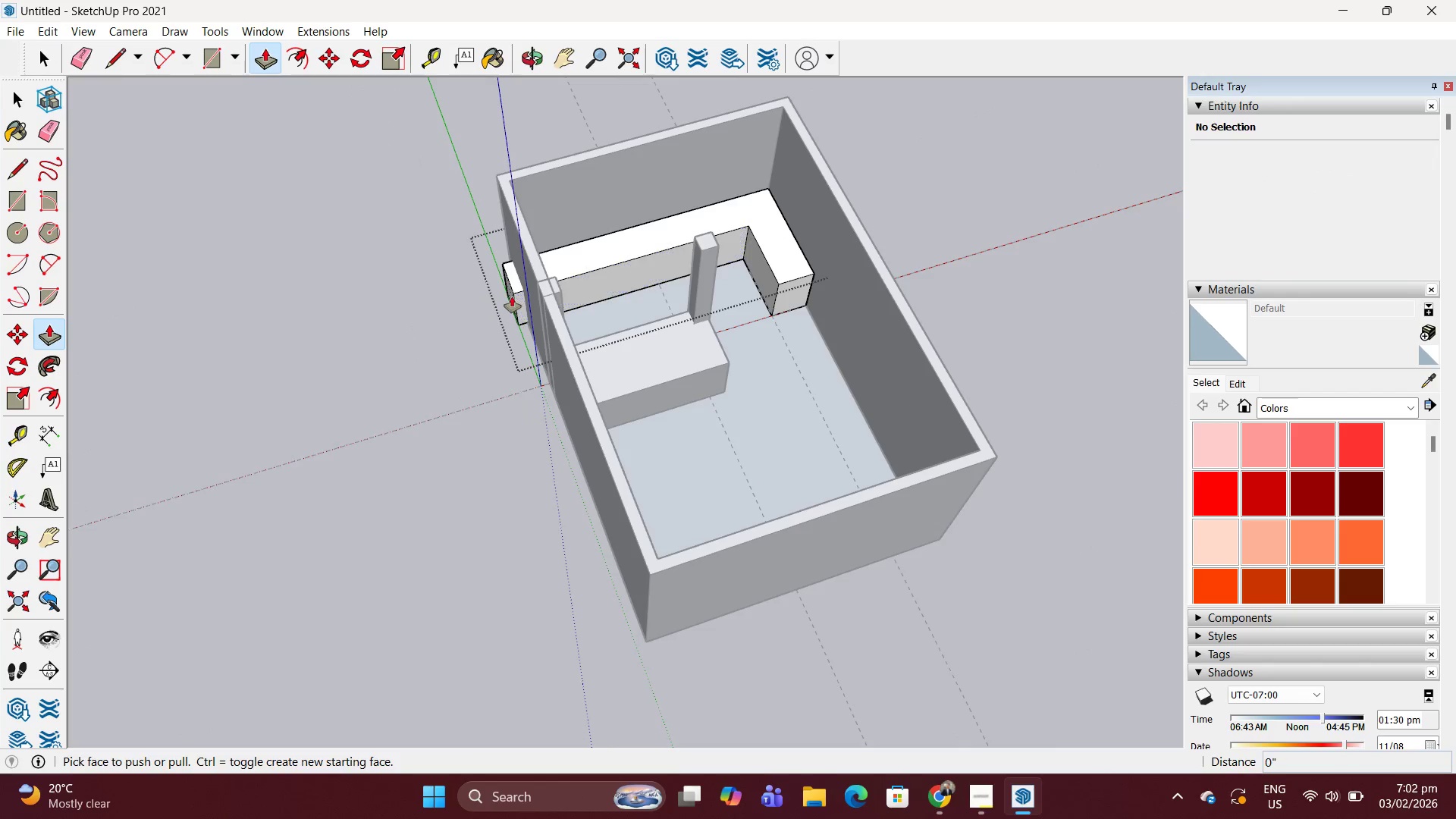 
left_click([512, 297])
 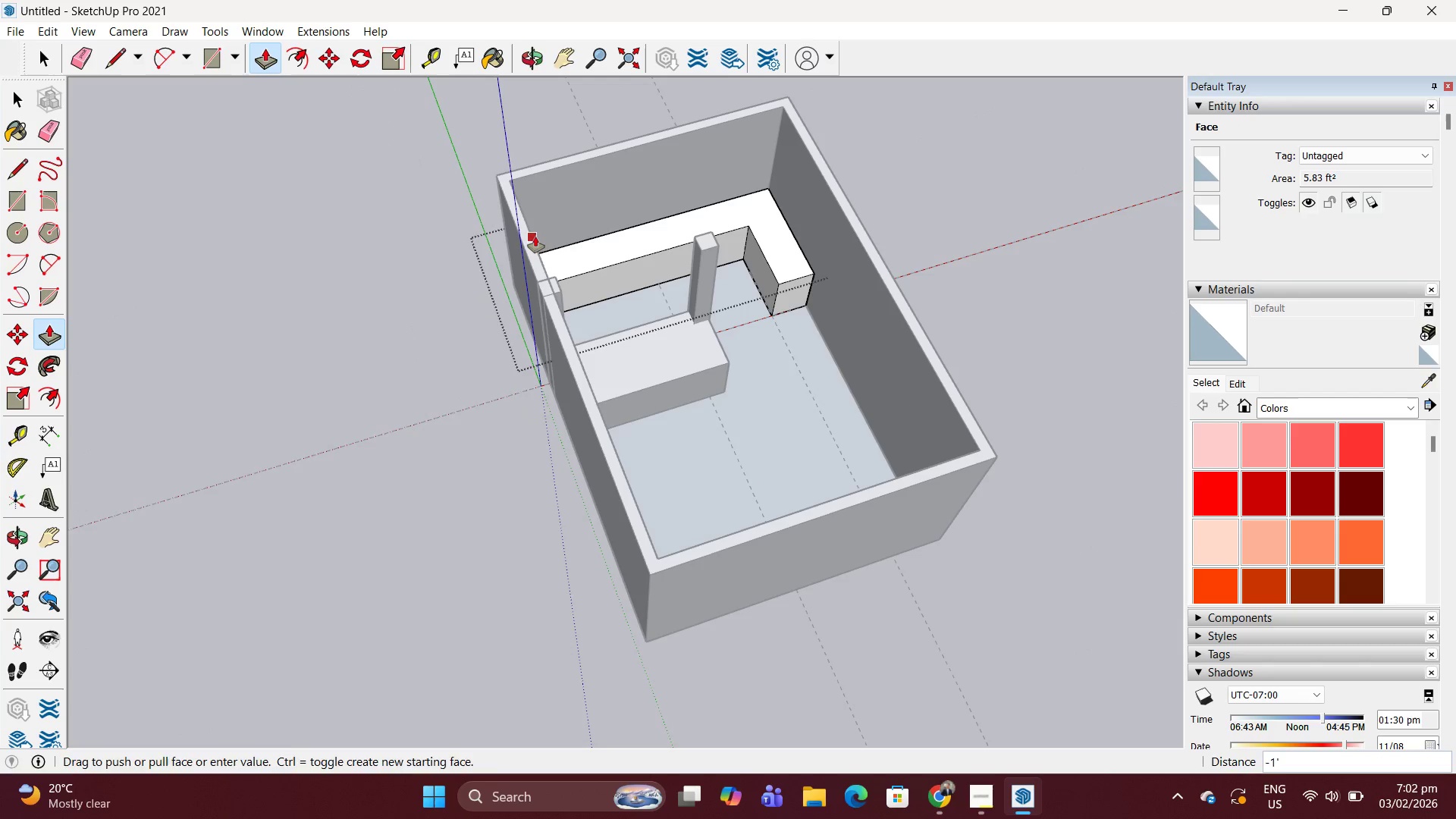 
left_click([535, 237])
 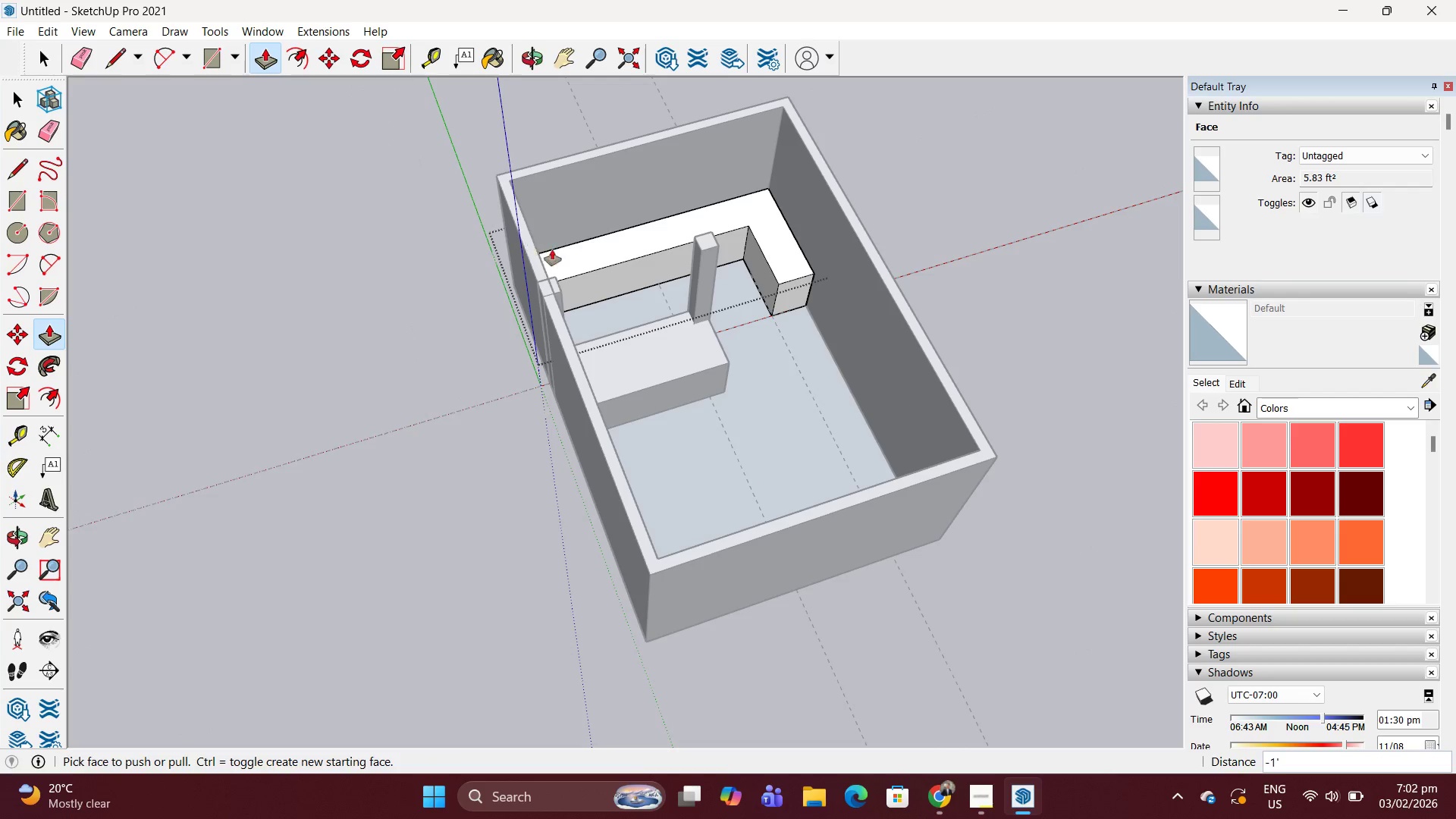 
key(Space)
 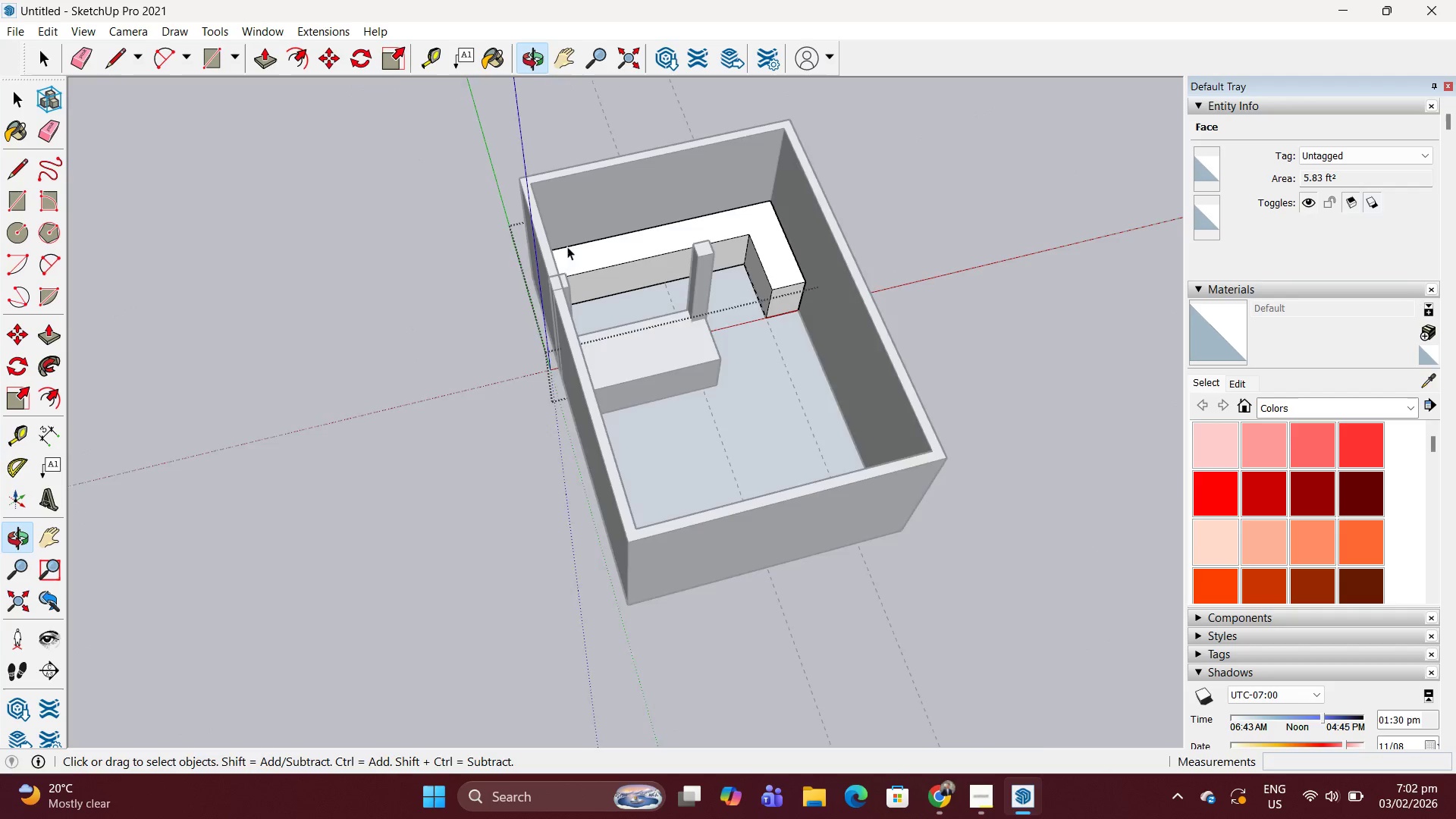 
key(Escape)
 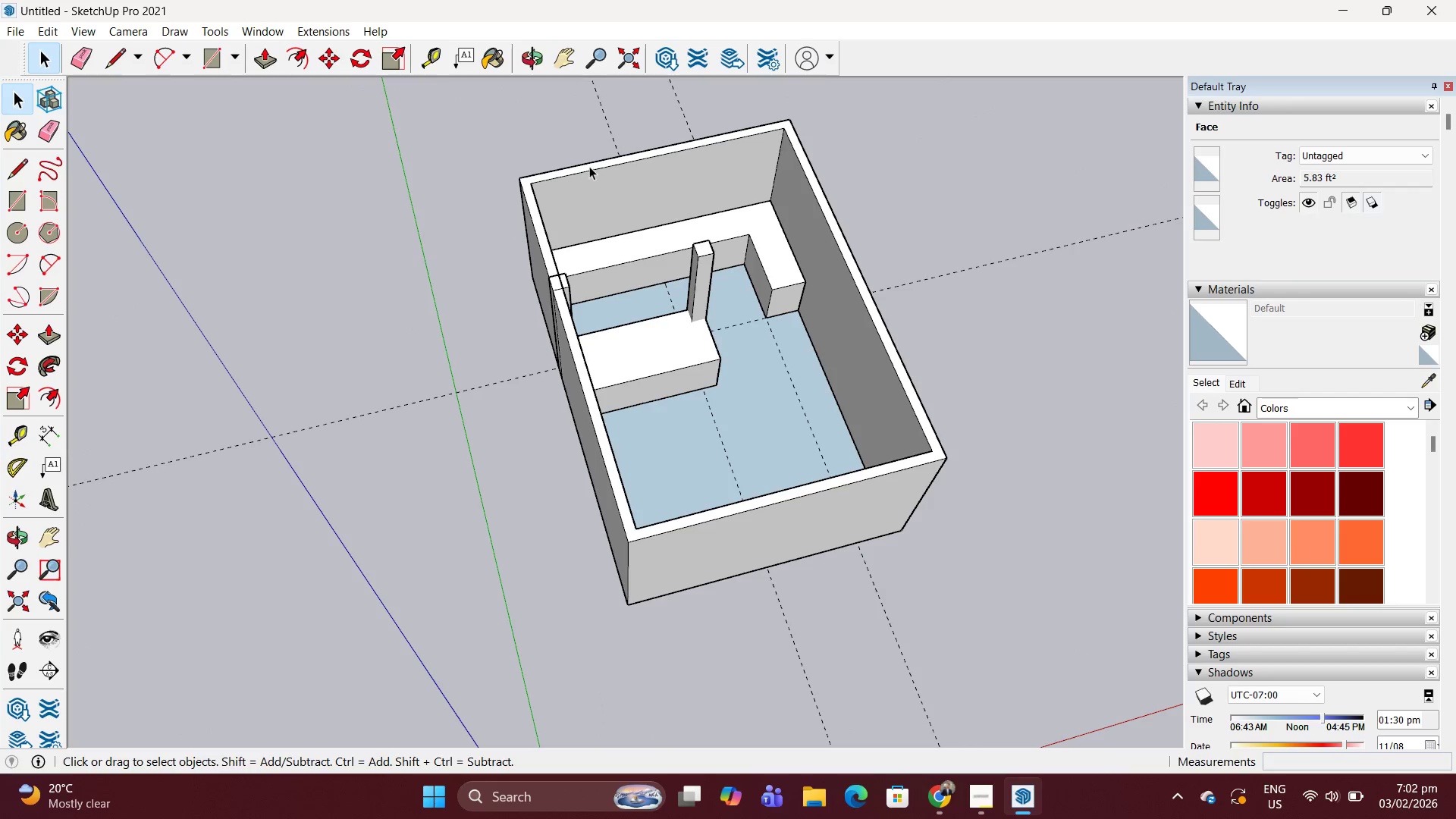 
scroll: coordinate [606, 263], scroll_direction: down, amount: 1.0
 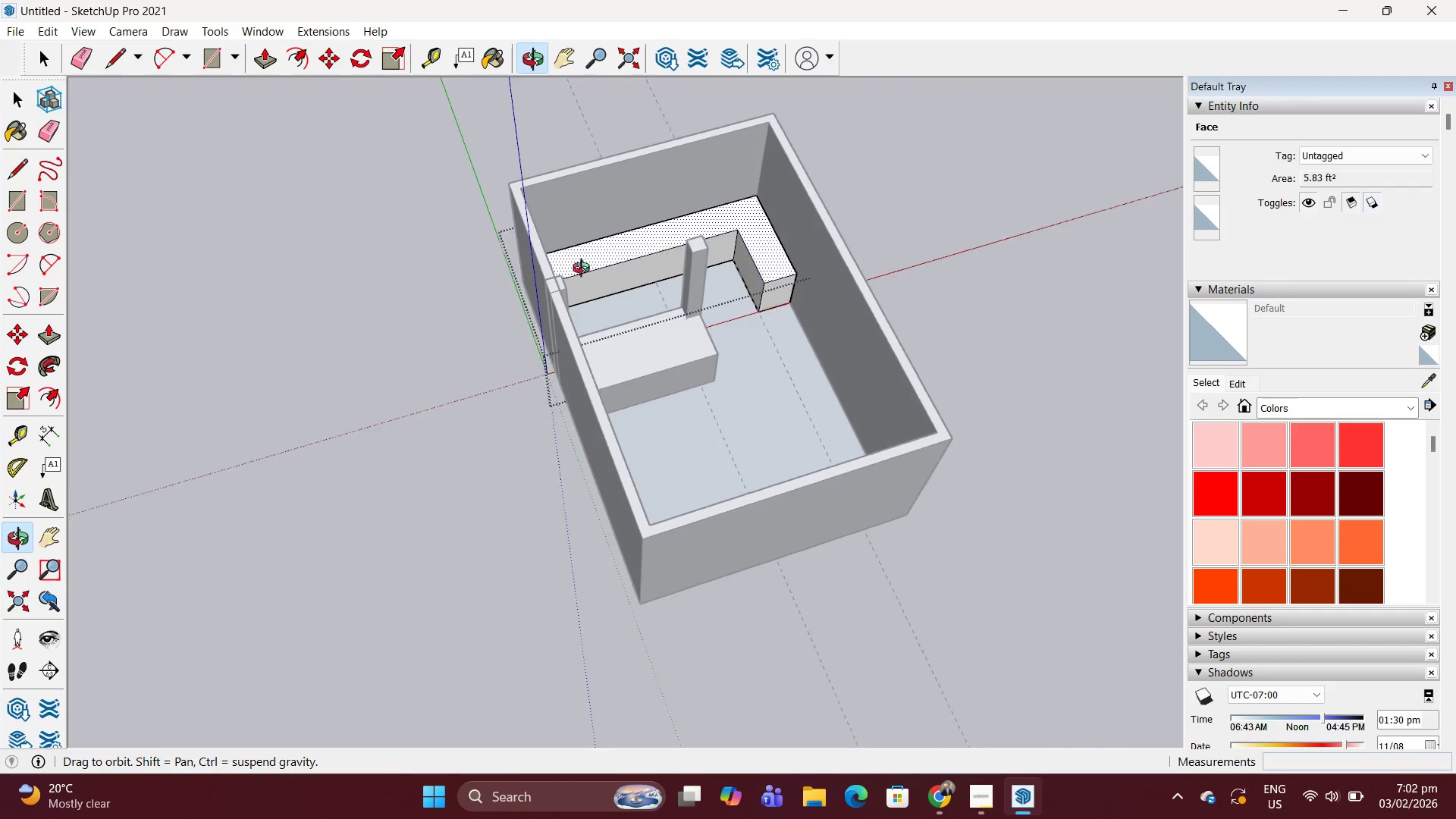 
key(T)
 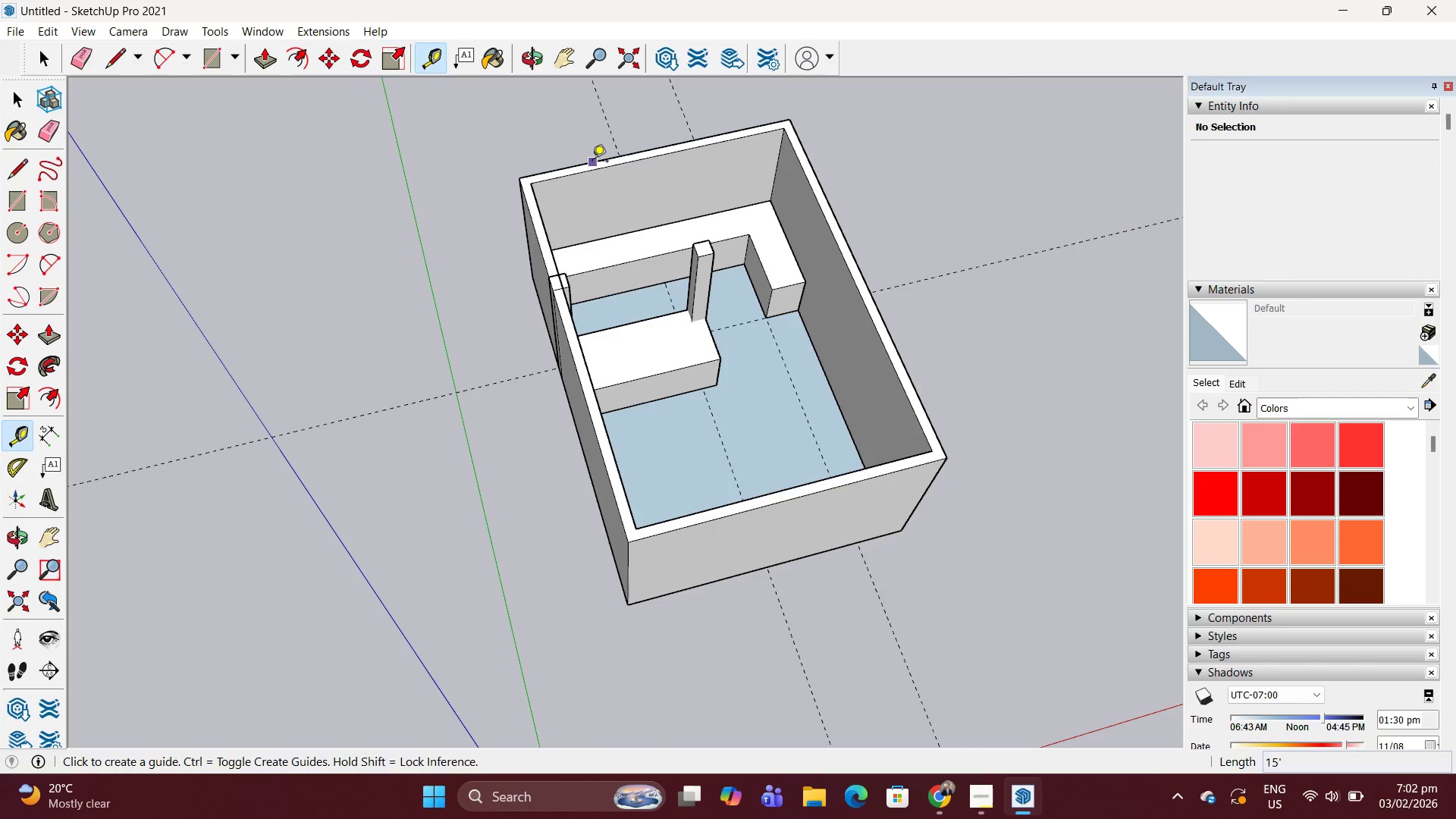 
left_click([592, 162])
 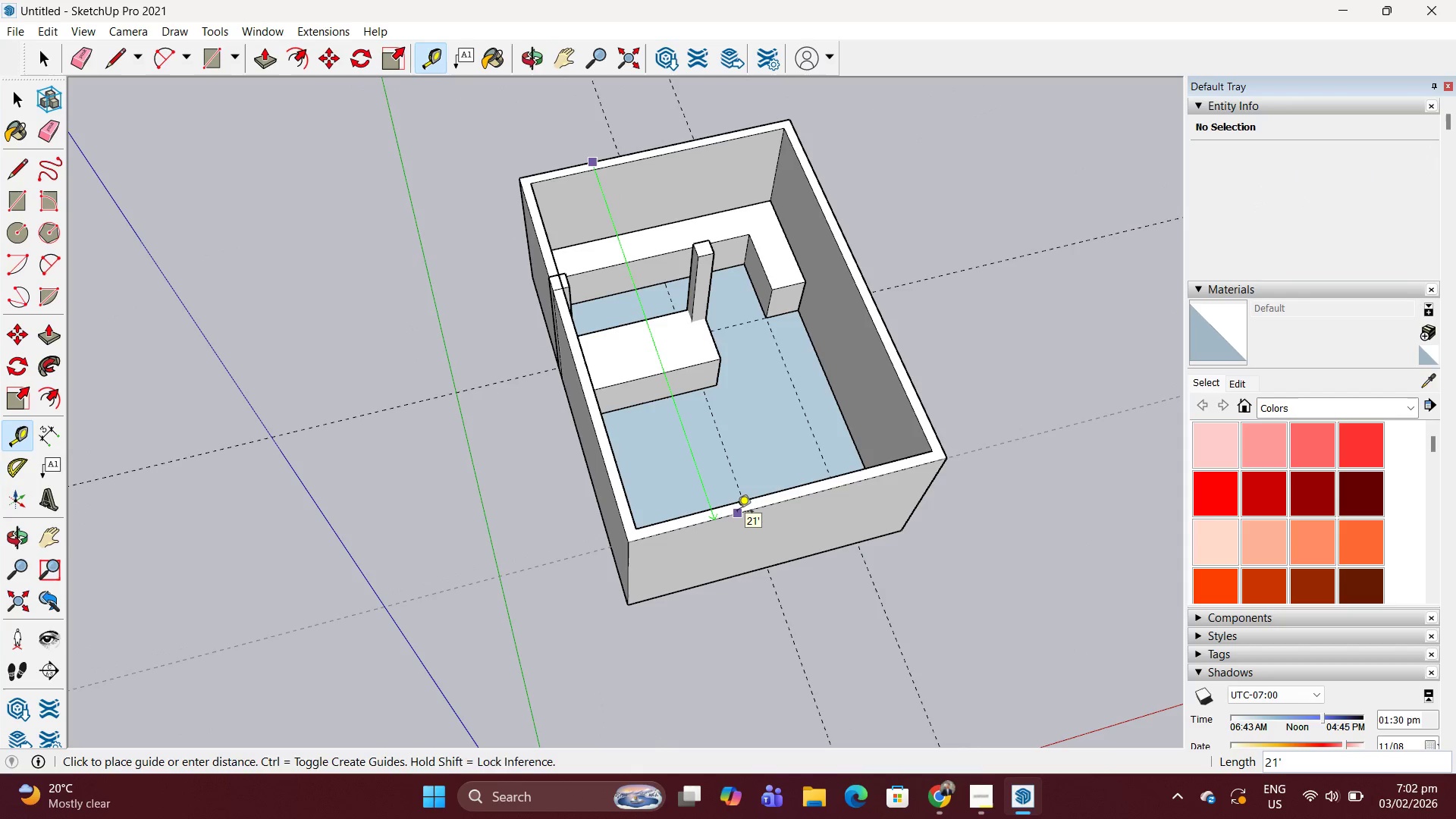 
key(Space)
 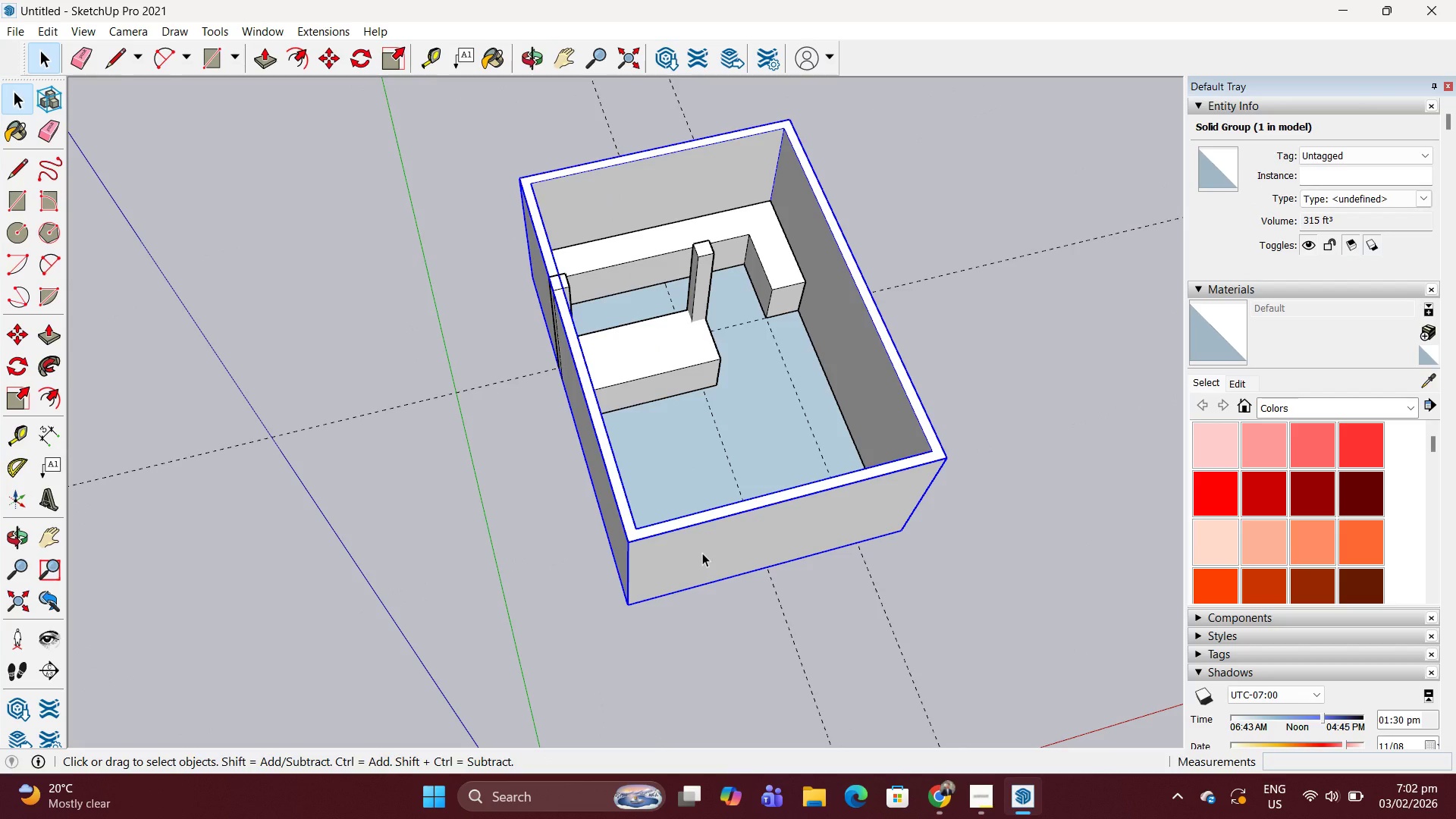 
double_click([703, 552])
 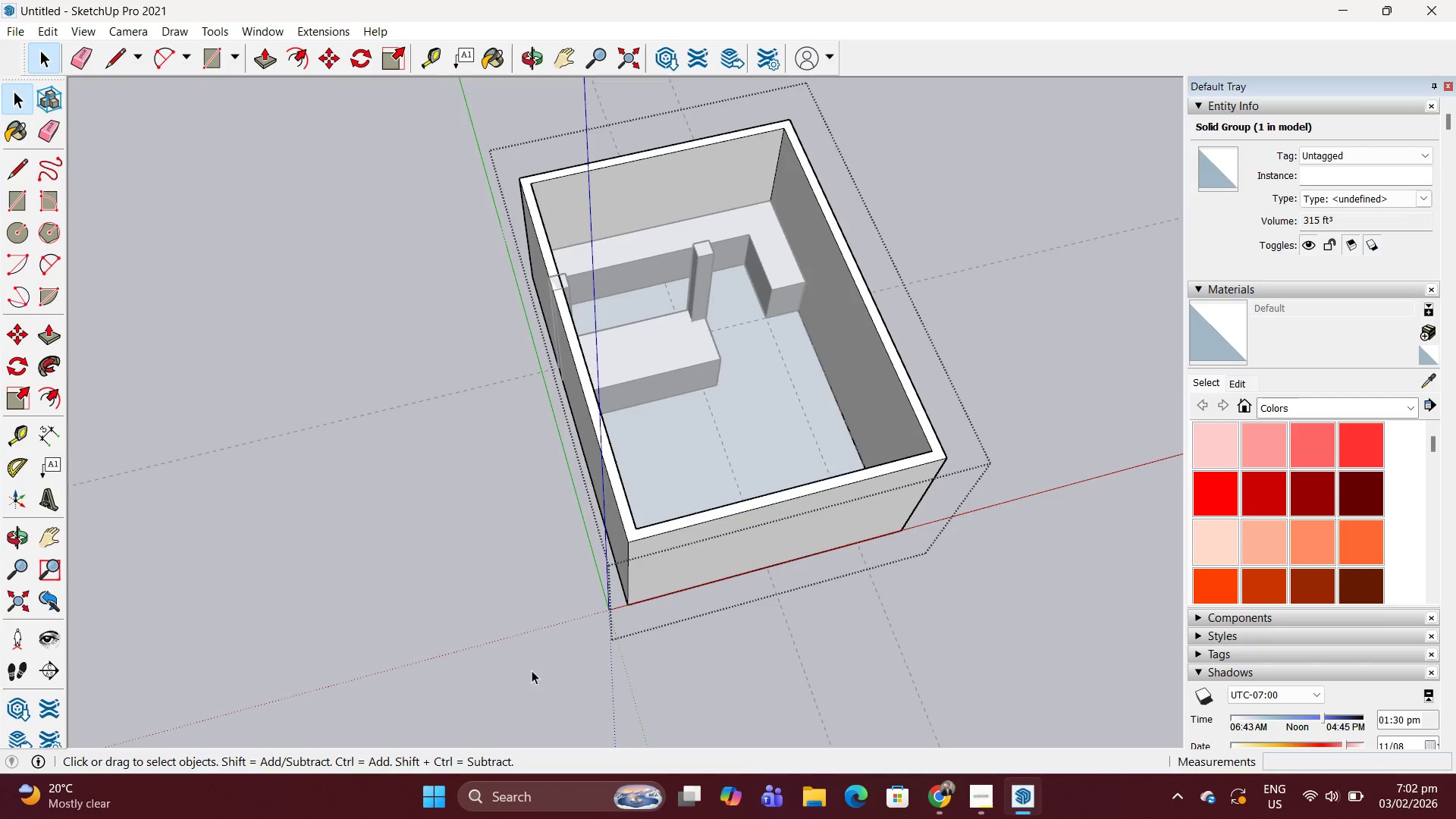 
left_click_drag(start_coordinate=[532, 670], to_coordinate=[1057, 400])
 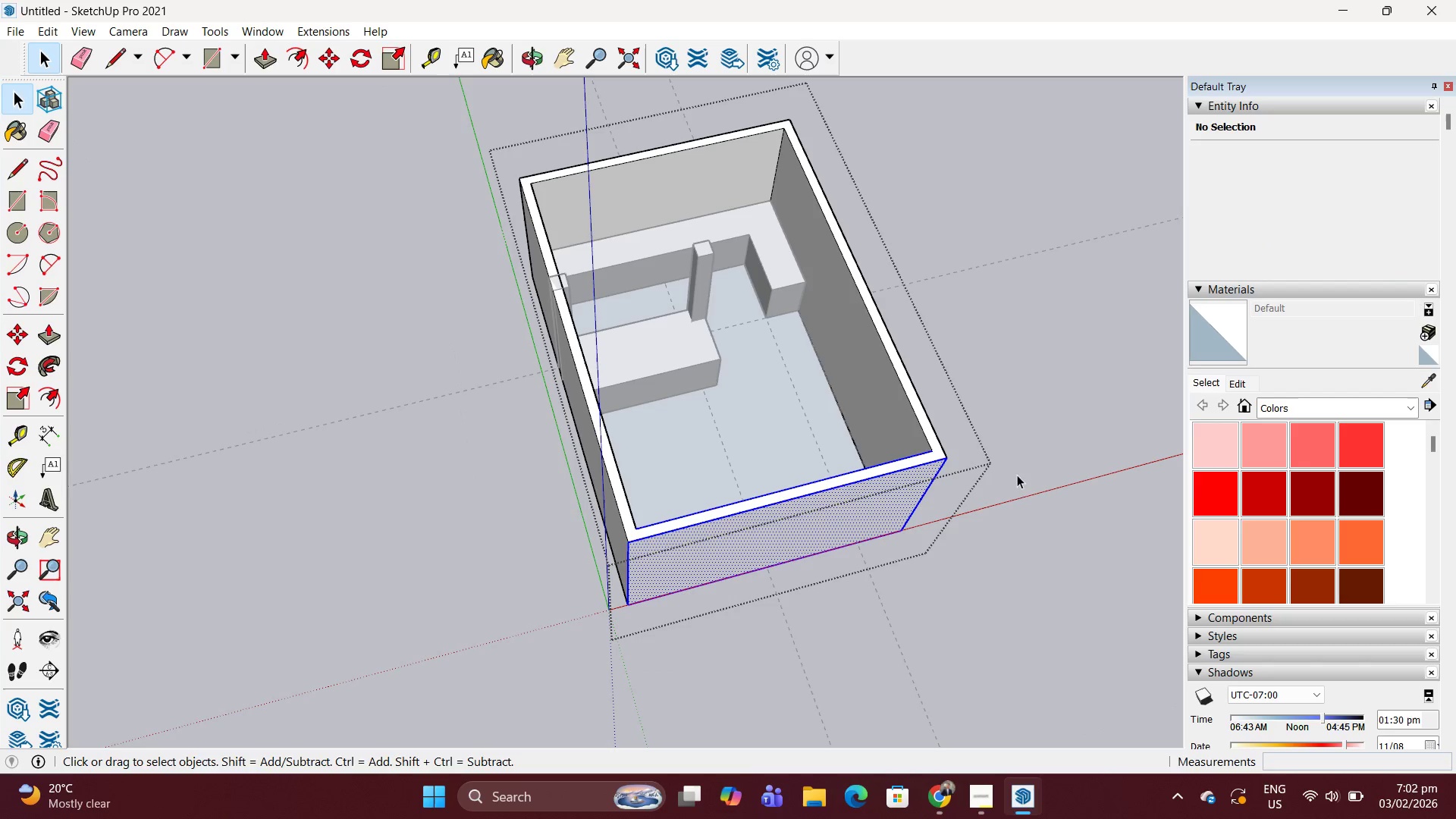 
key(N)
 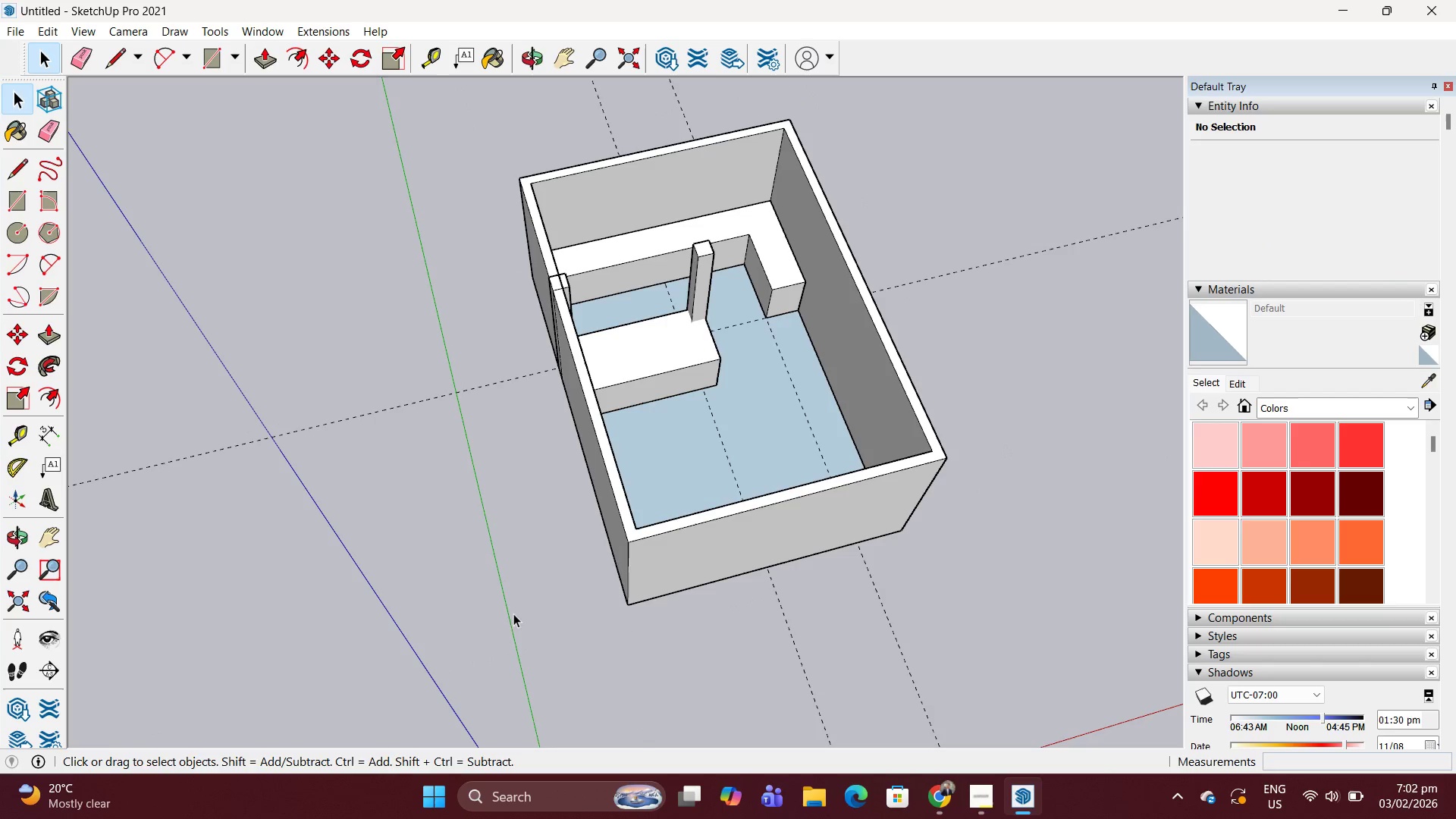 
double_click([662, 538])
 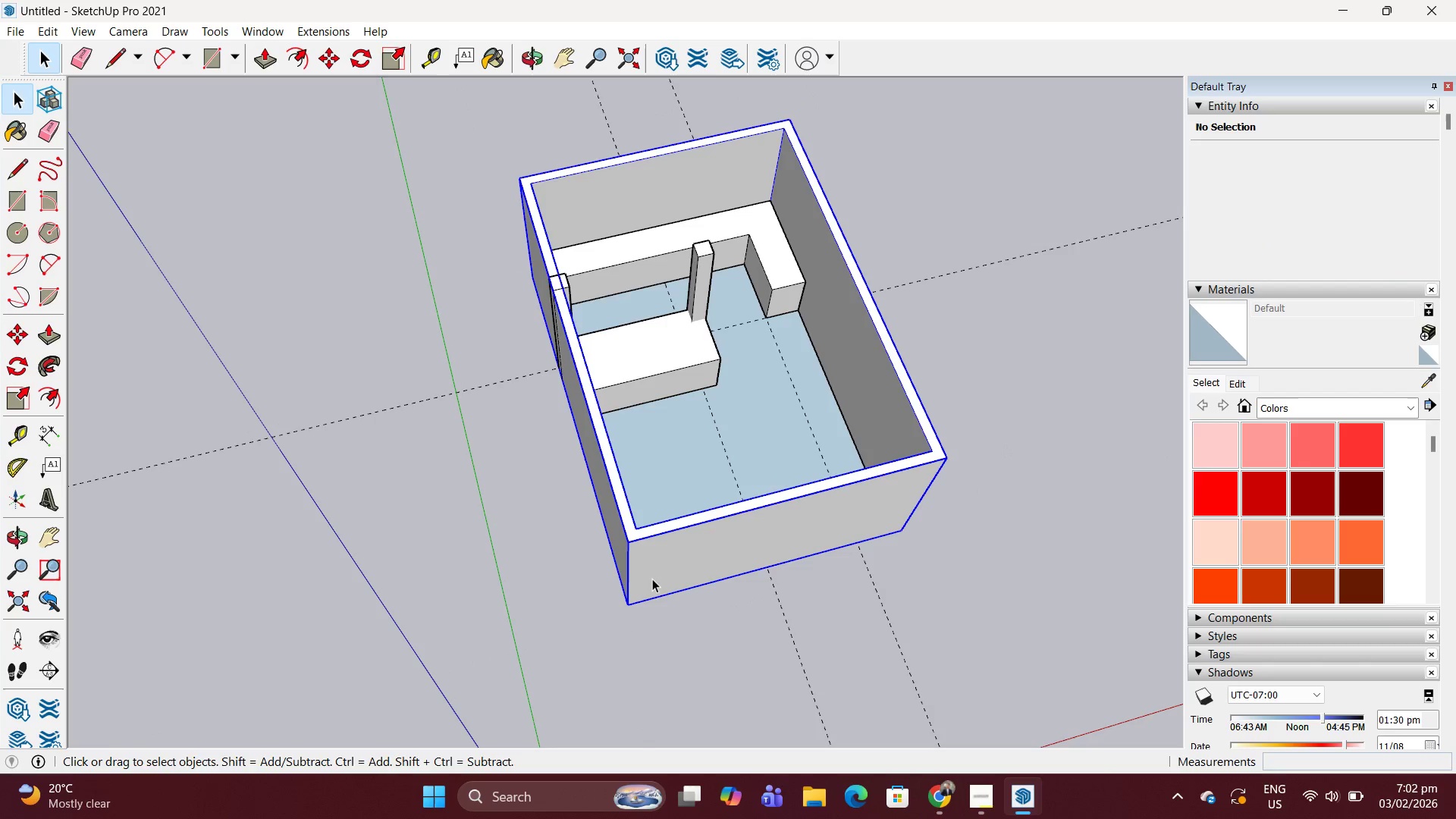 
triple_click([654, 578])
 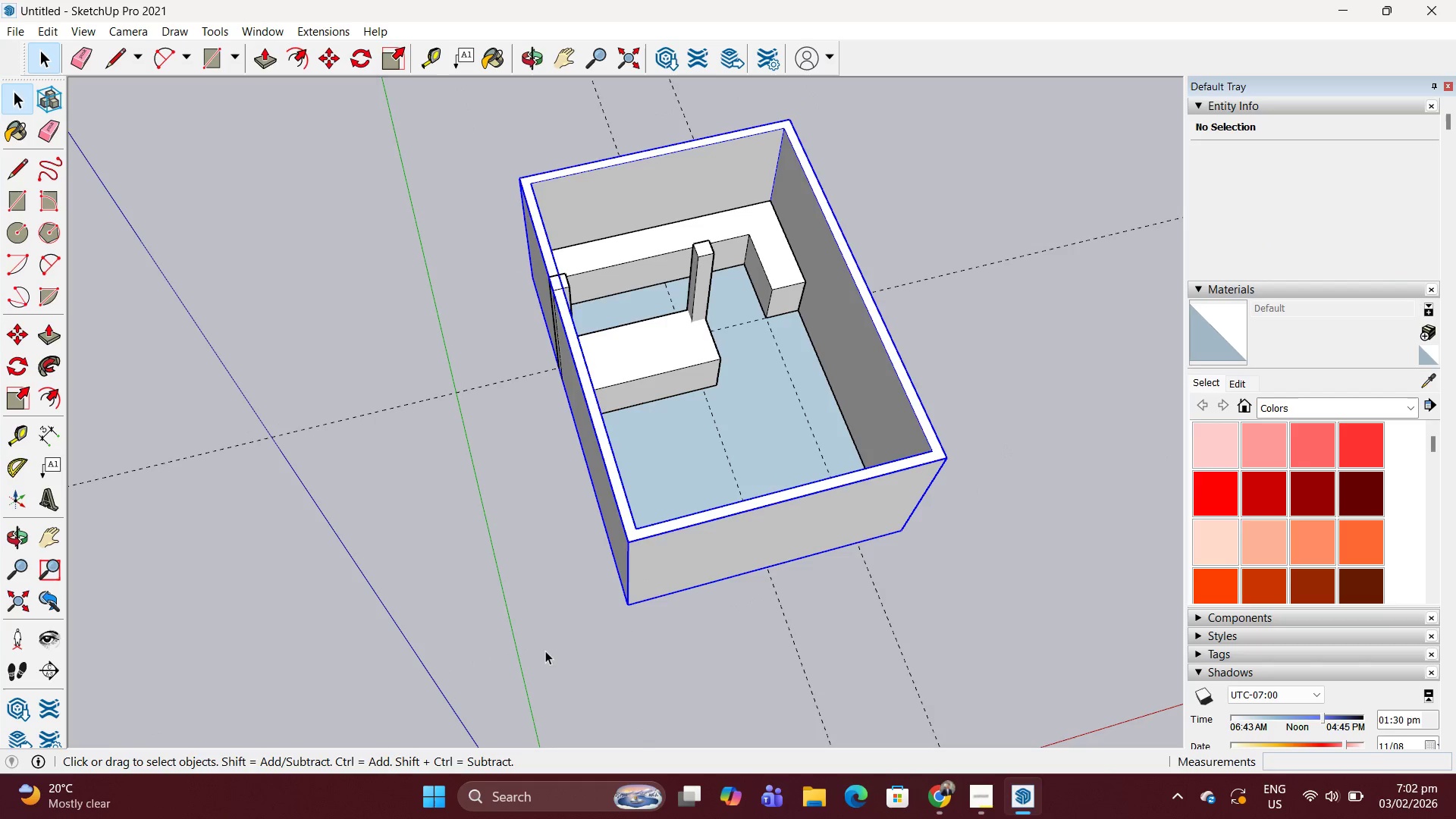 
triple_click([545, 651])
 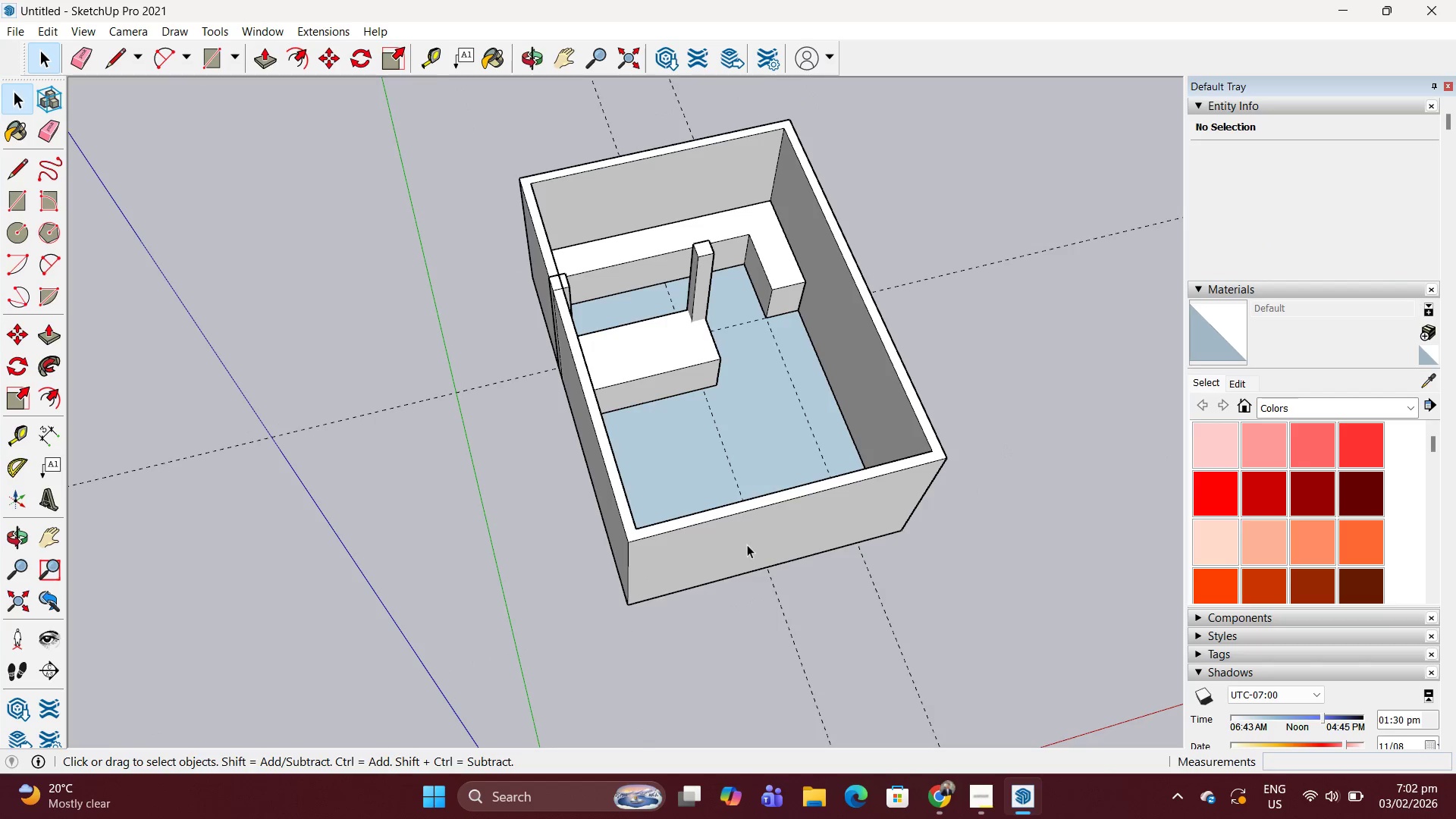 
triple_click([747, 544])
 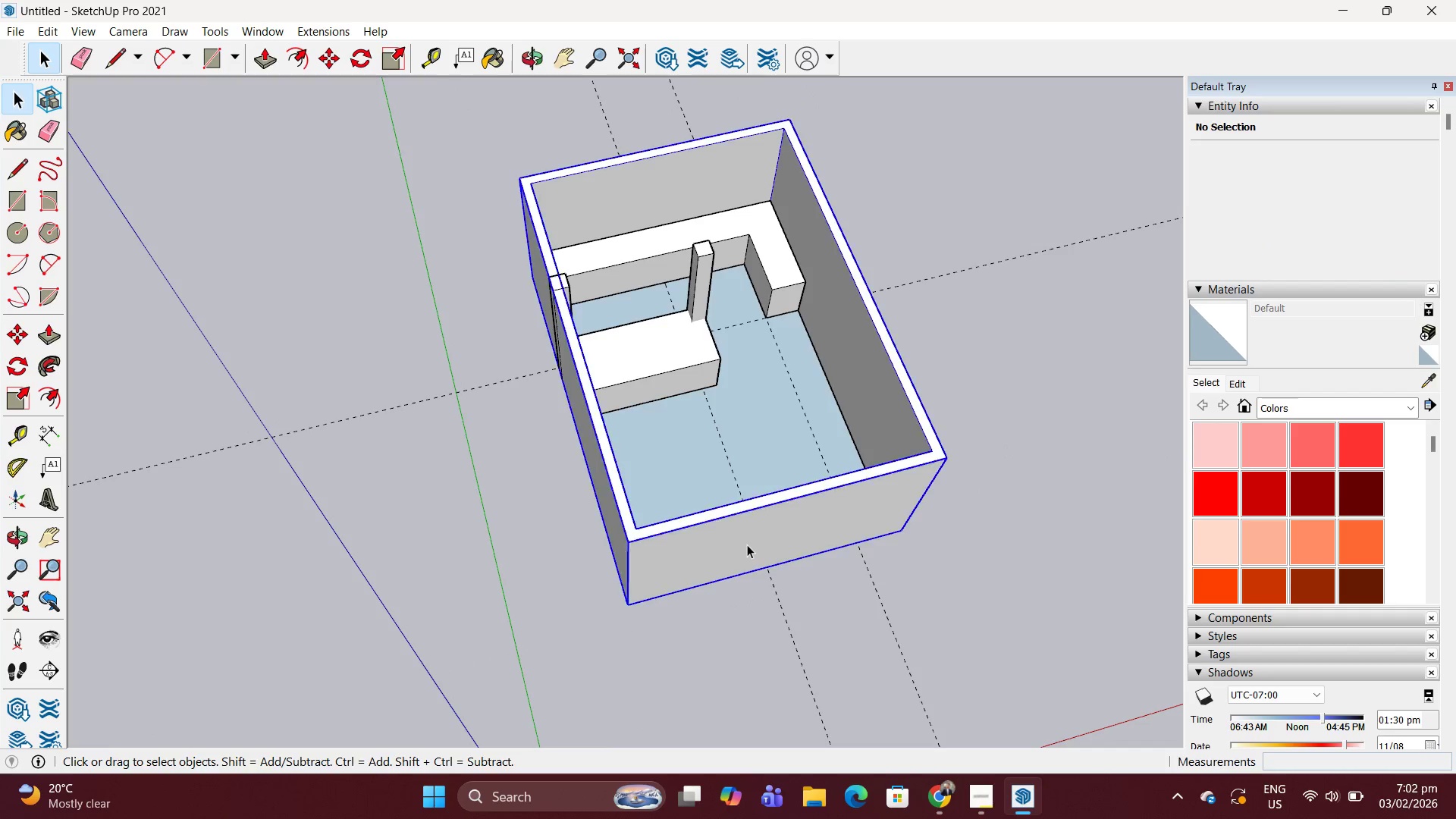 
triple_click([747, 544])
 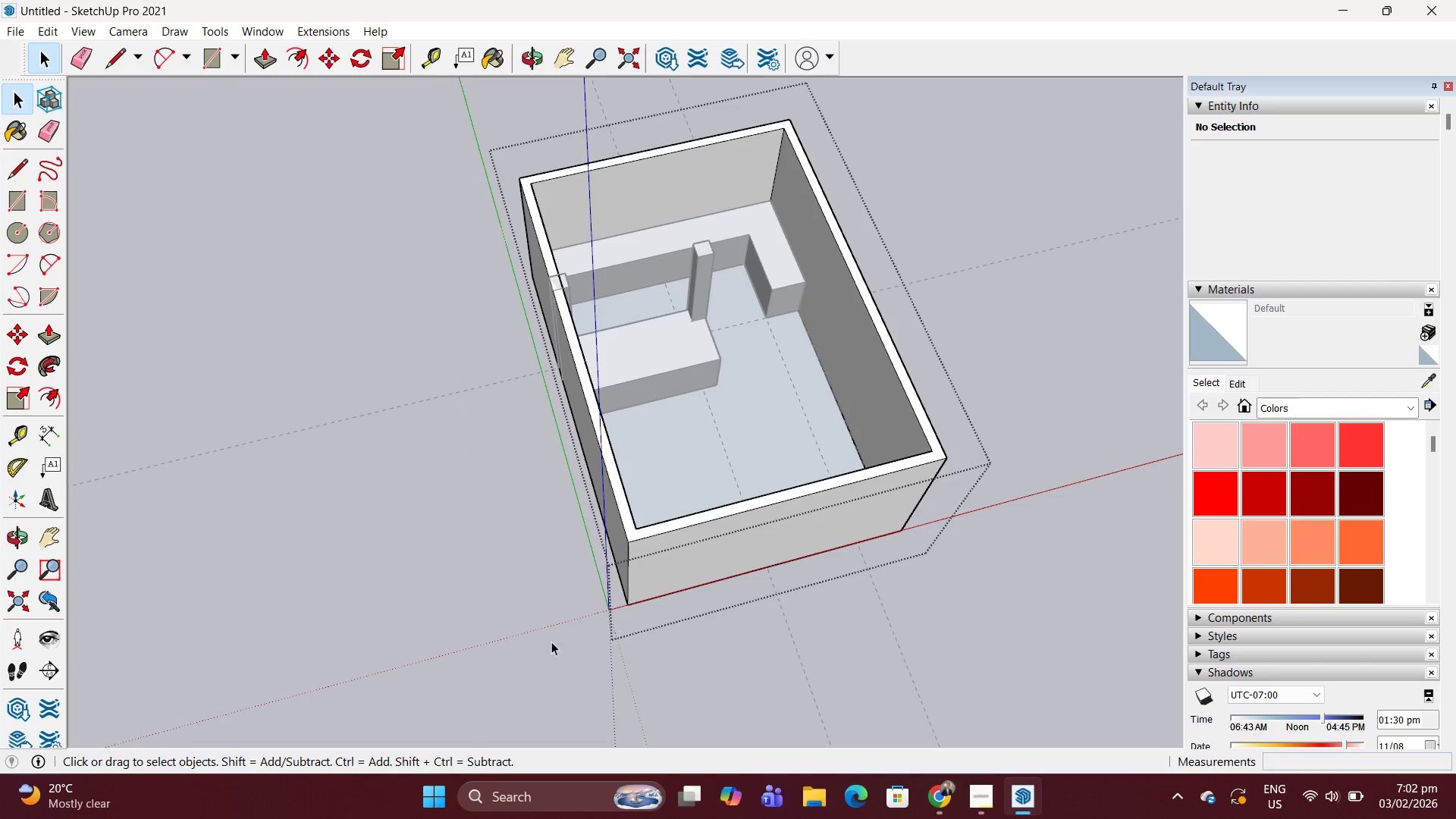 
left_click_drag(start_coordinate=[529, 648], to_coordinate=[1058, 399])
 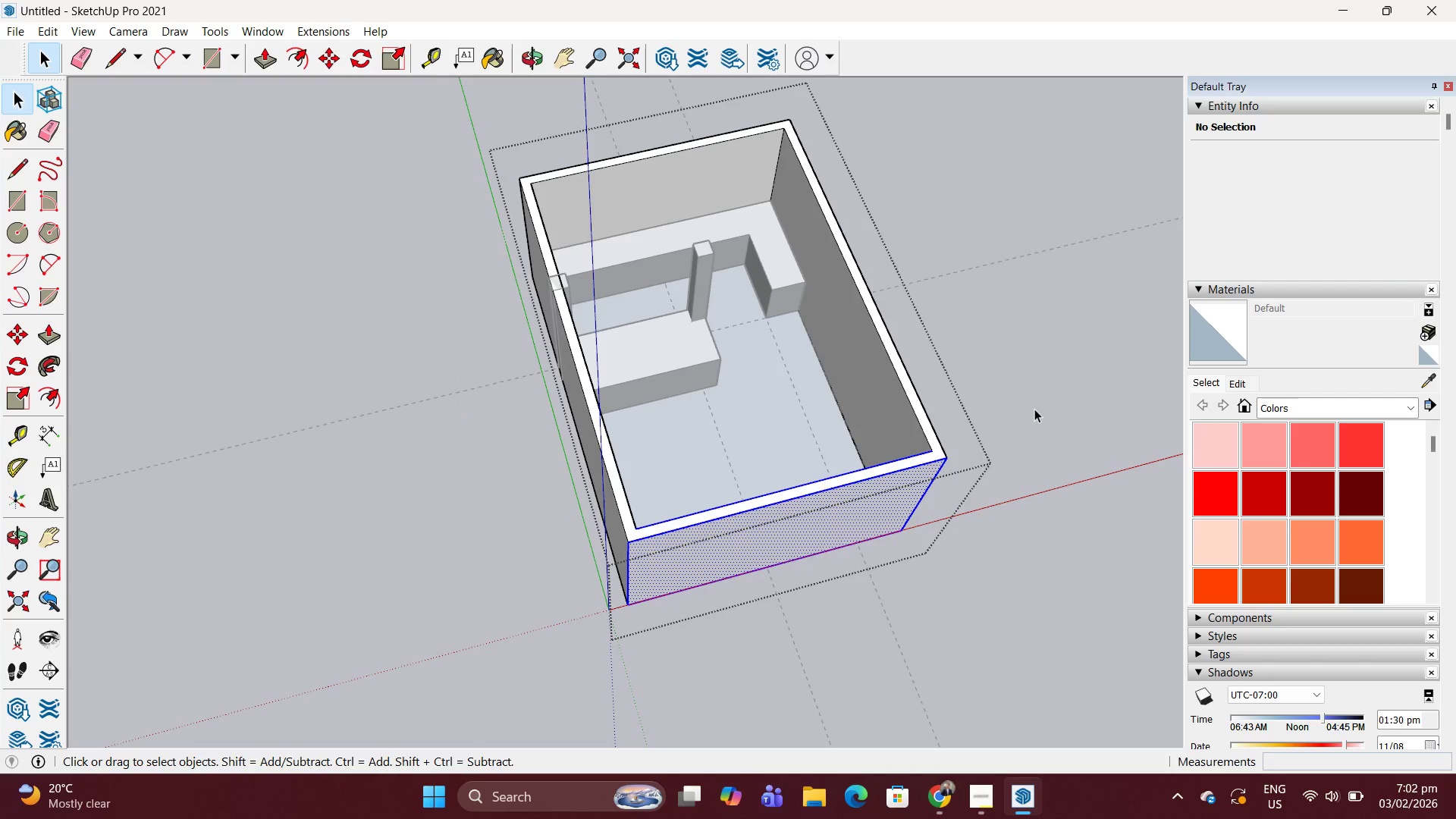 
type(m12)
 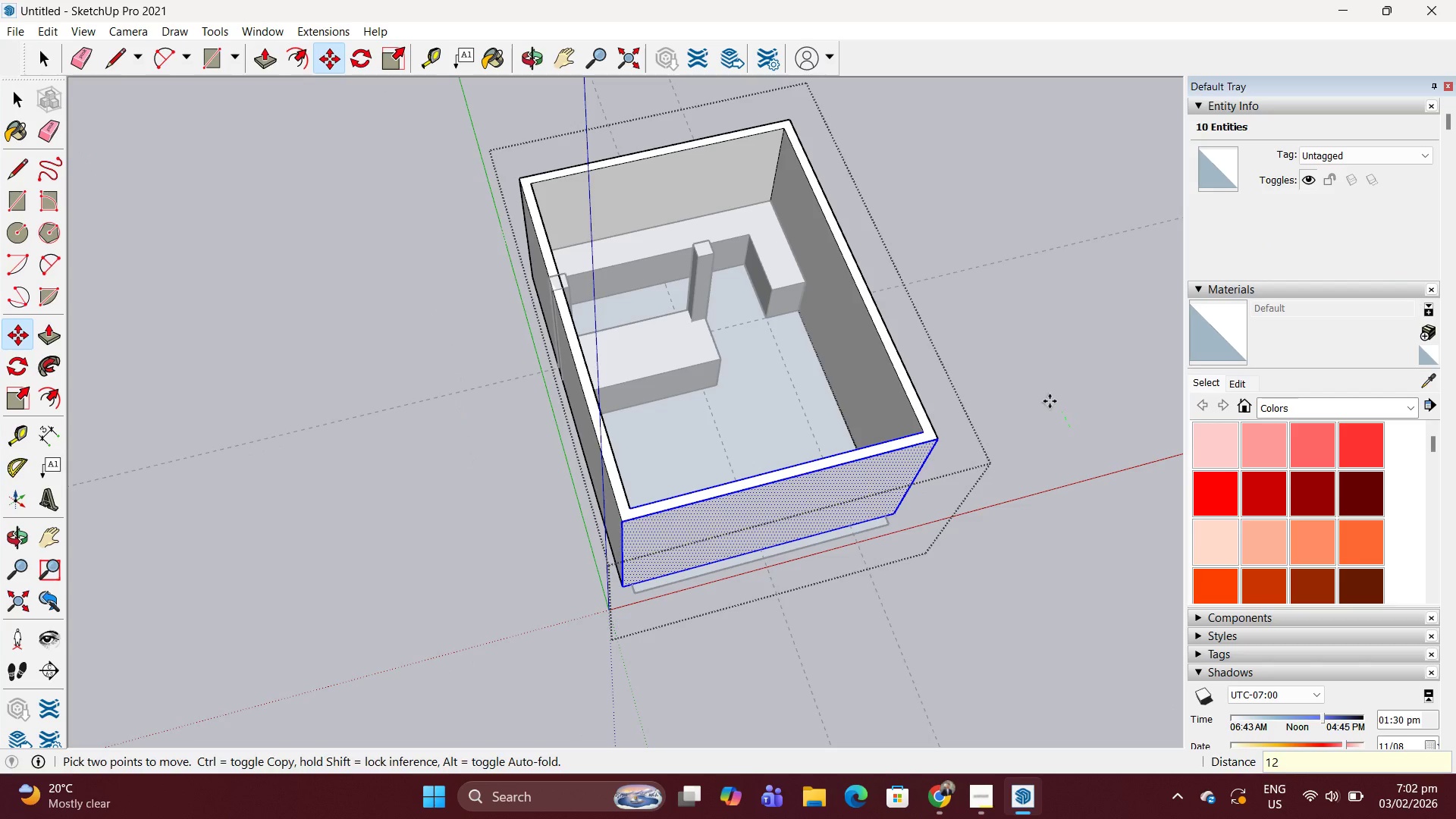 
key(Enter)
 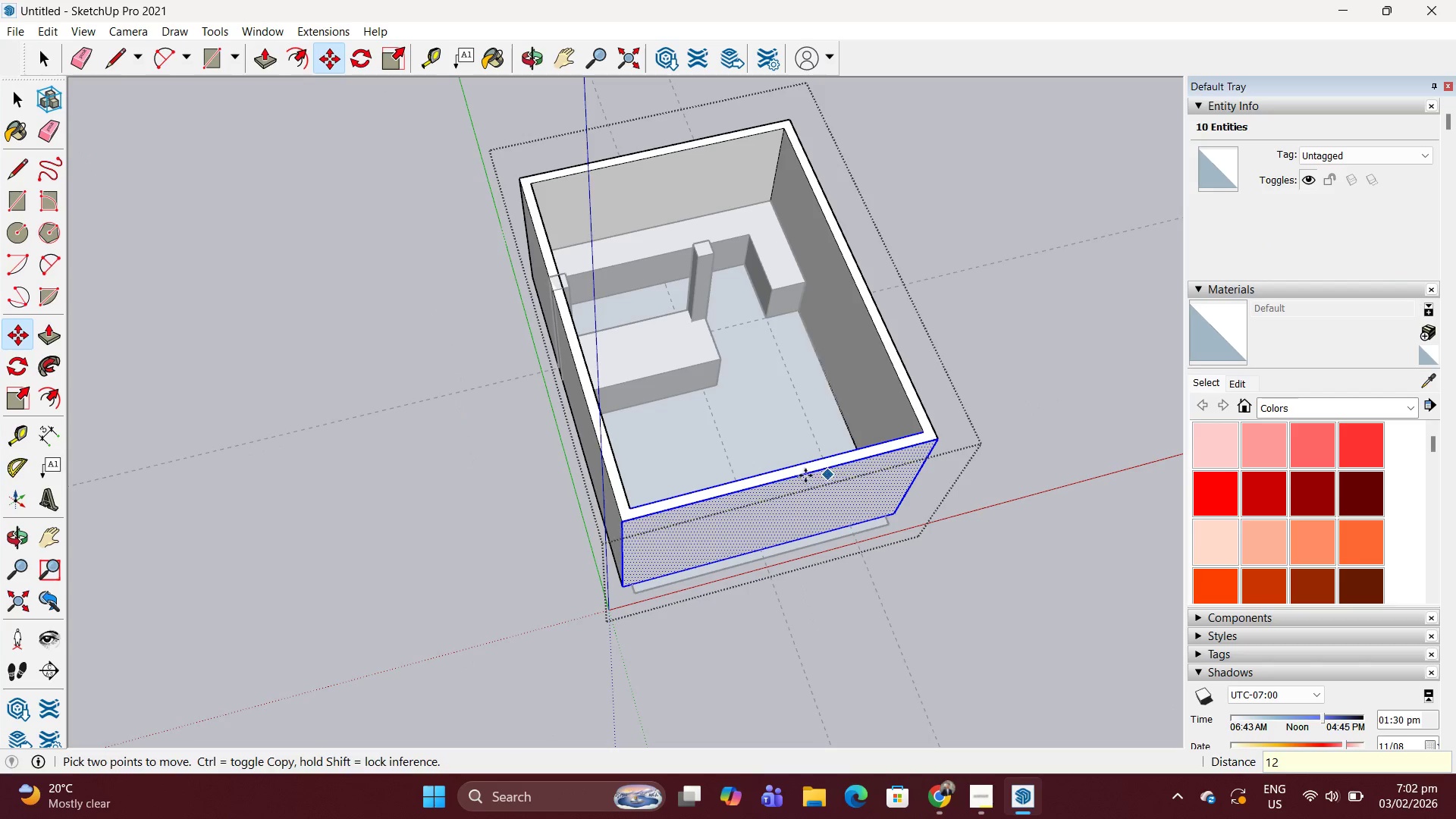 
key(Space)
 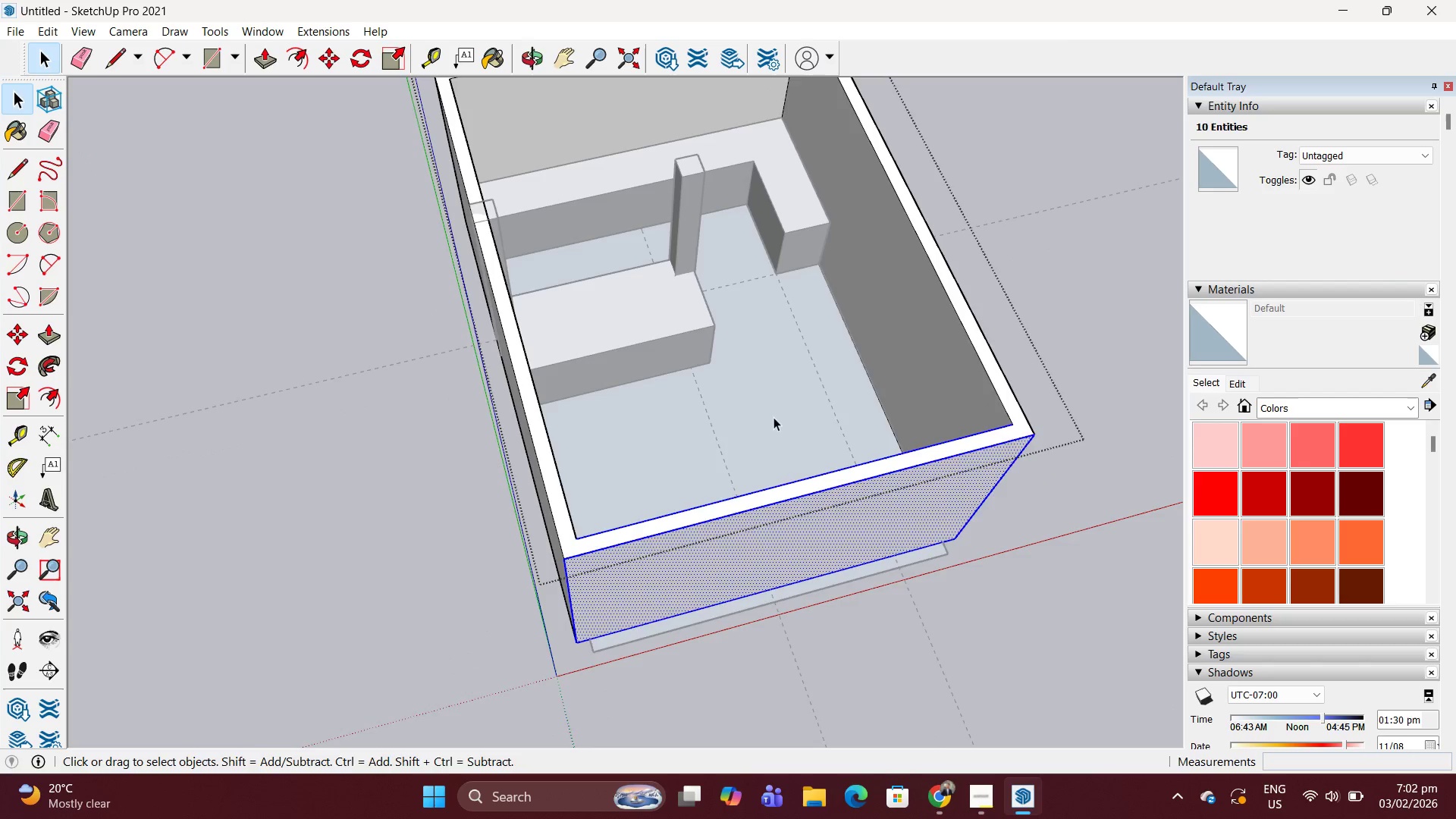 
scroll: coordinate [736, 448], scroll_direction: up, amount: 3.0
 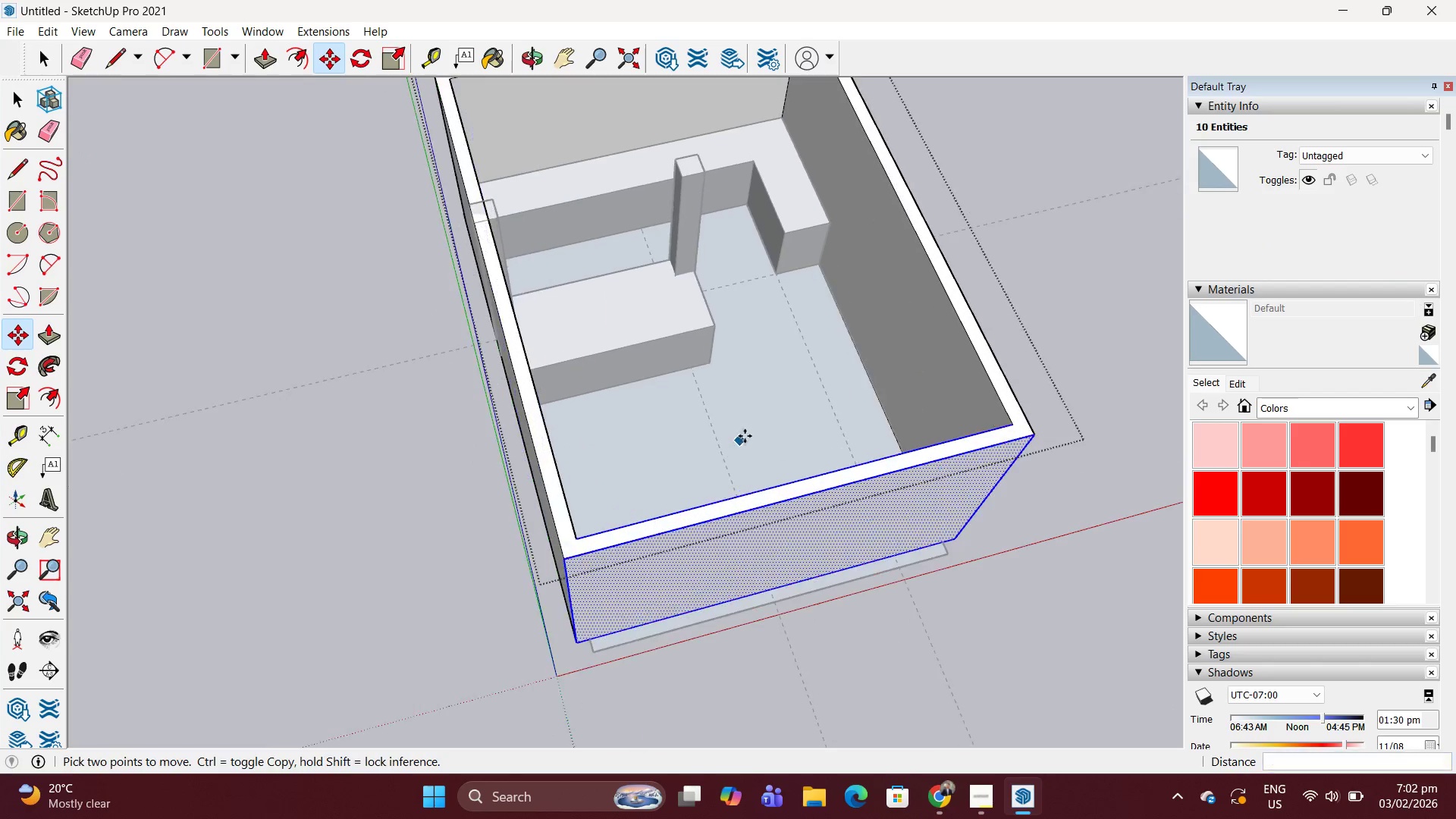 
double_click([774, 417])
 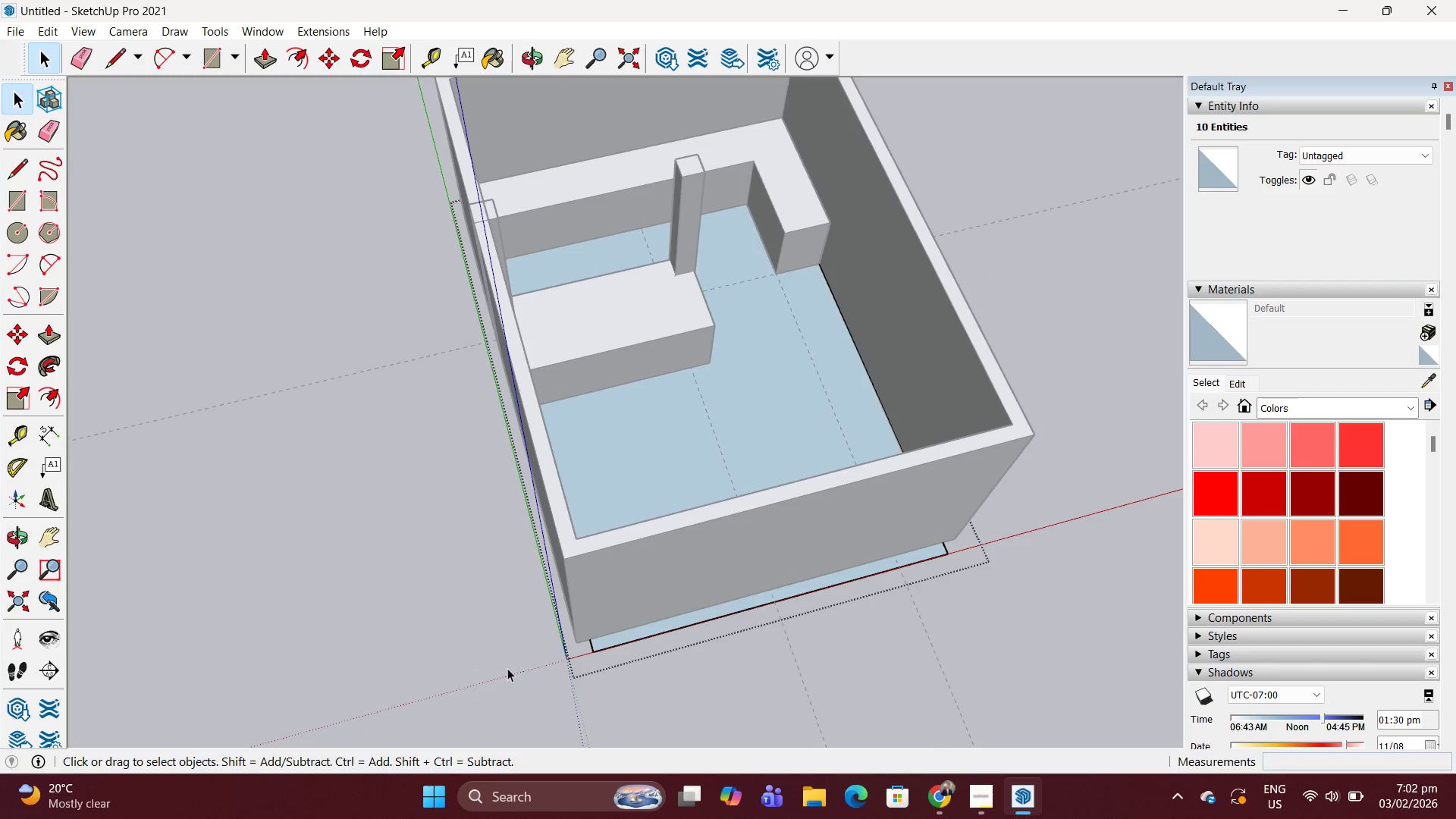 
left_click_drag(start_coordinate=[519, 675], to_coordinate=[1065, 510])
 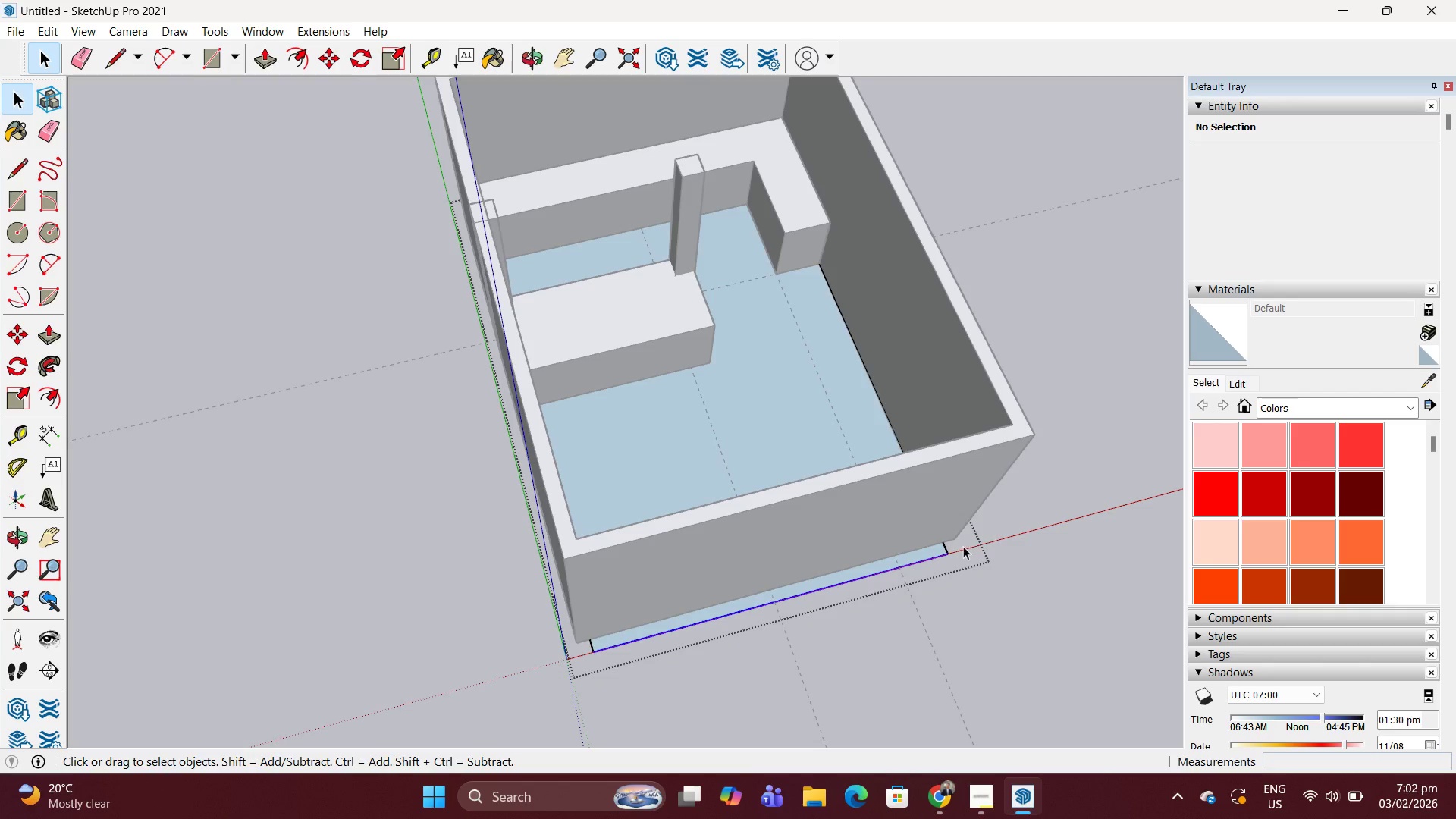 
scroll: coordinate [963, 546], scroll_direction: up, amount: 4.0
 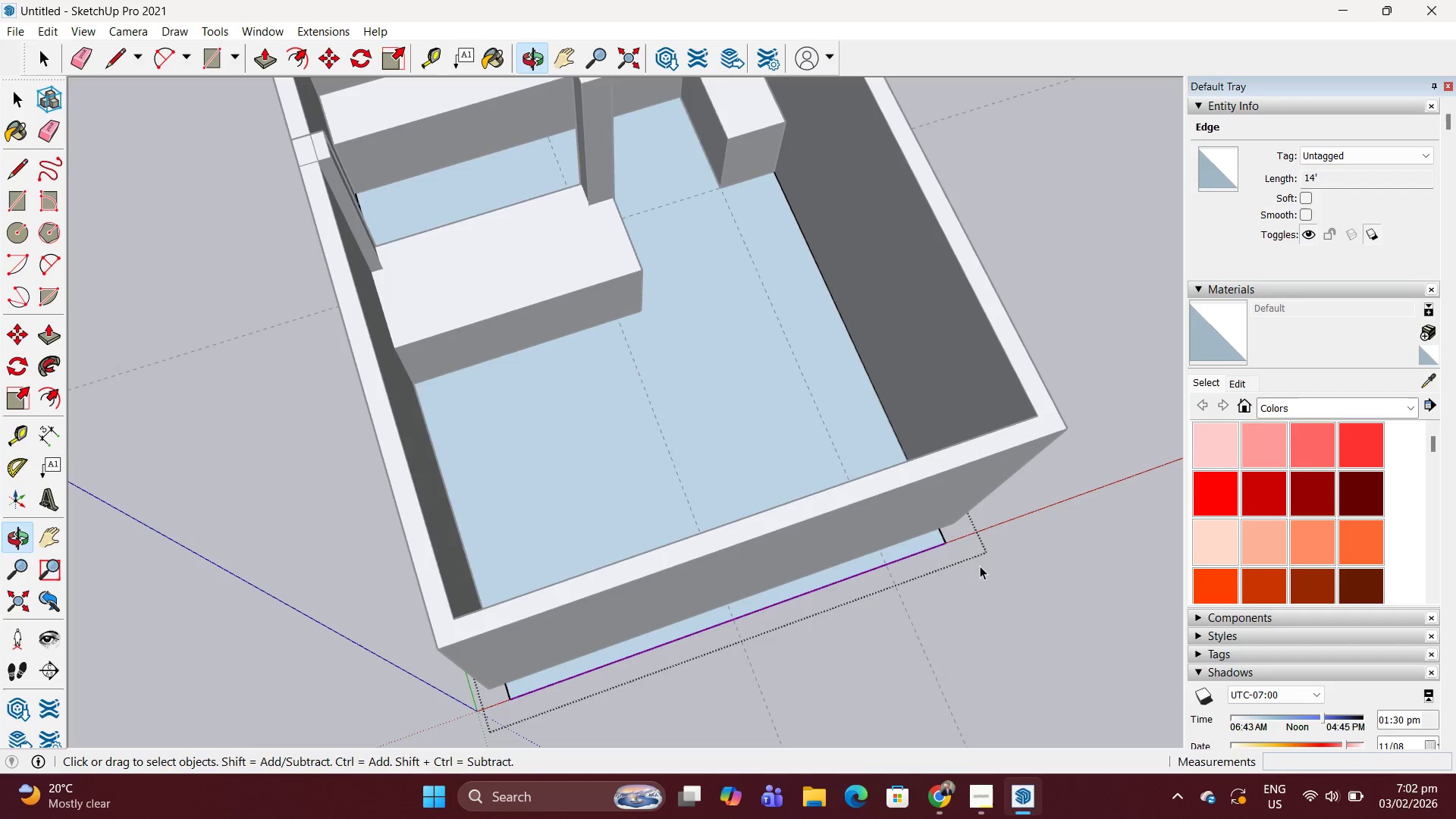 
key(M)
 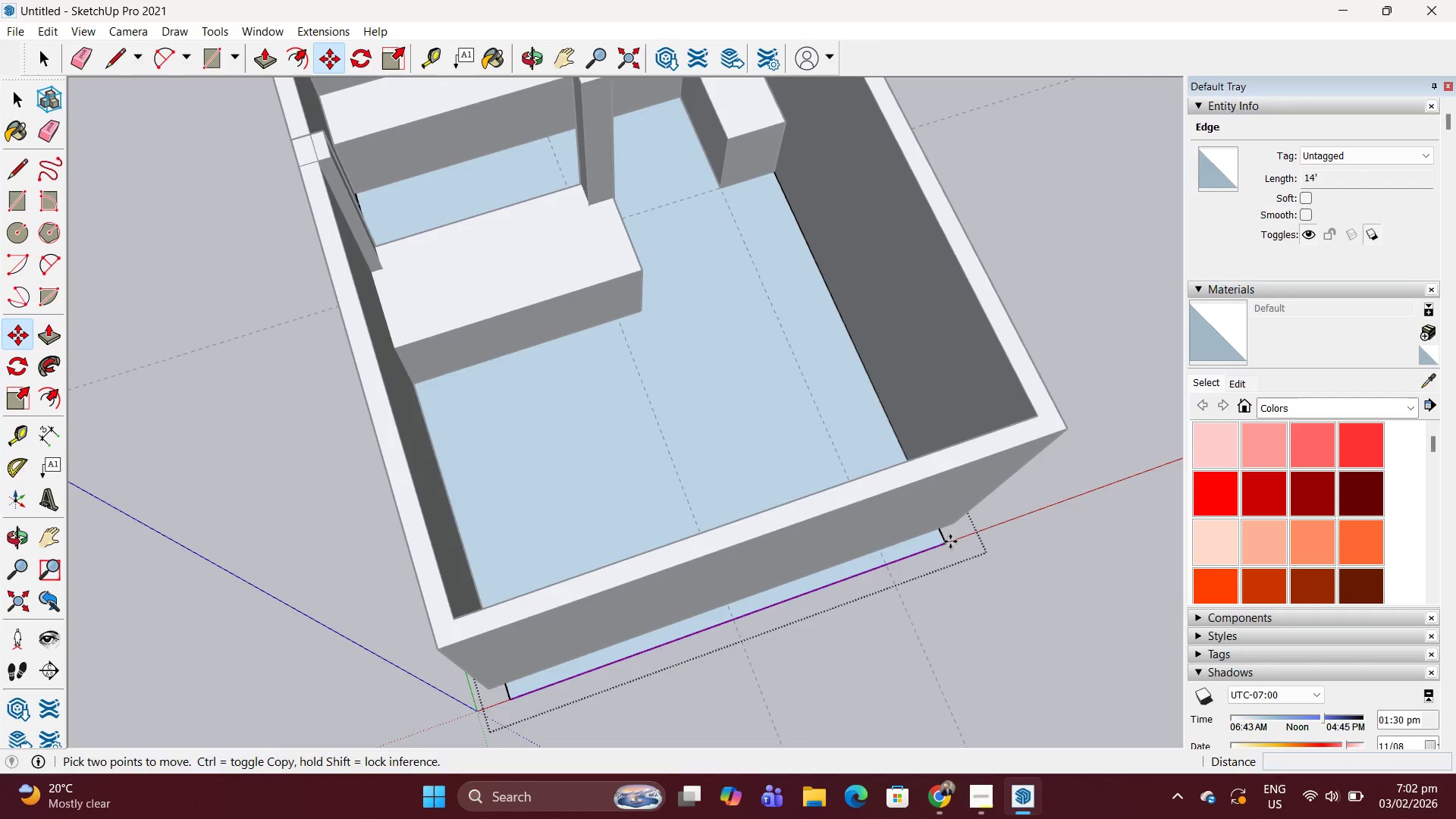 
left_click([947, 541])
 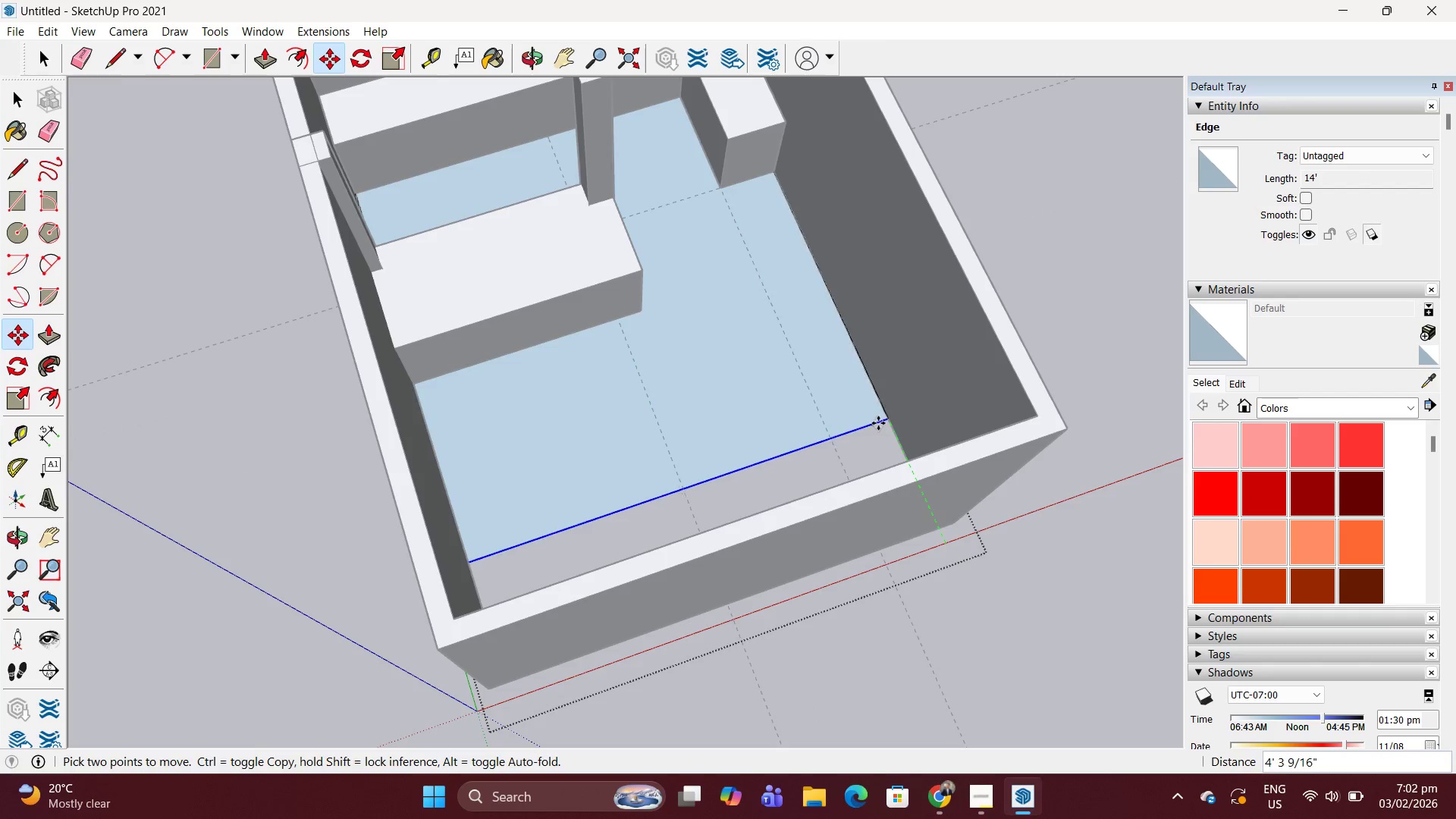 
hold_key(key=ShiftLeft, duration=1.19)
left_click([1037, 419])
 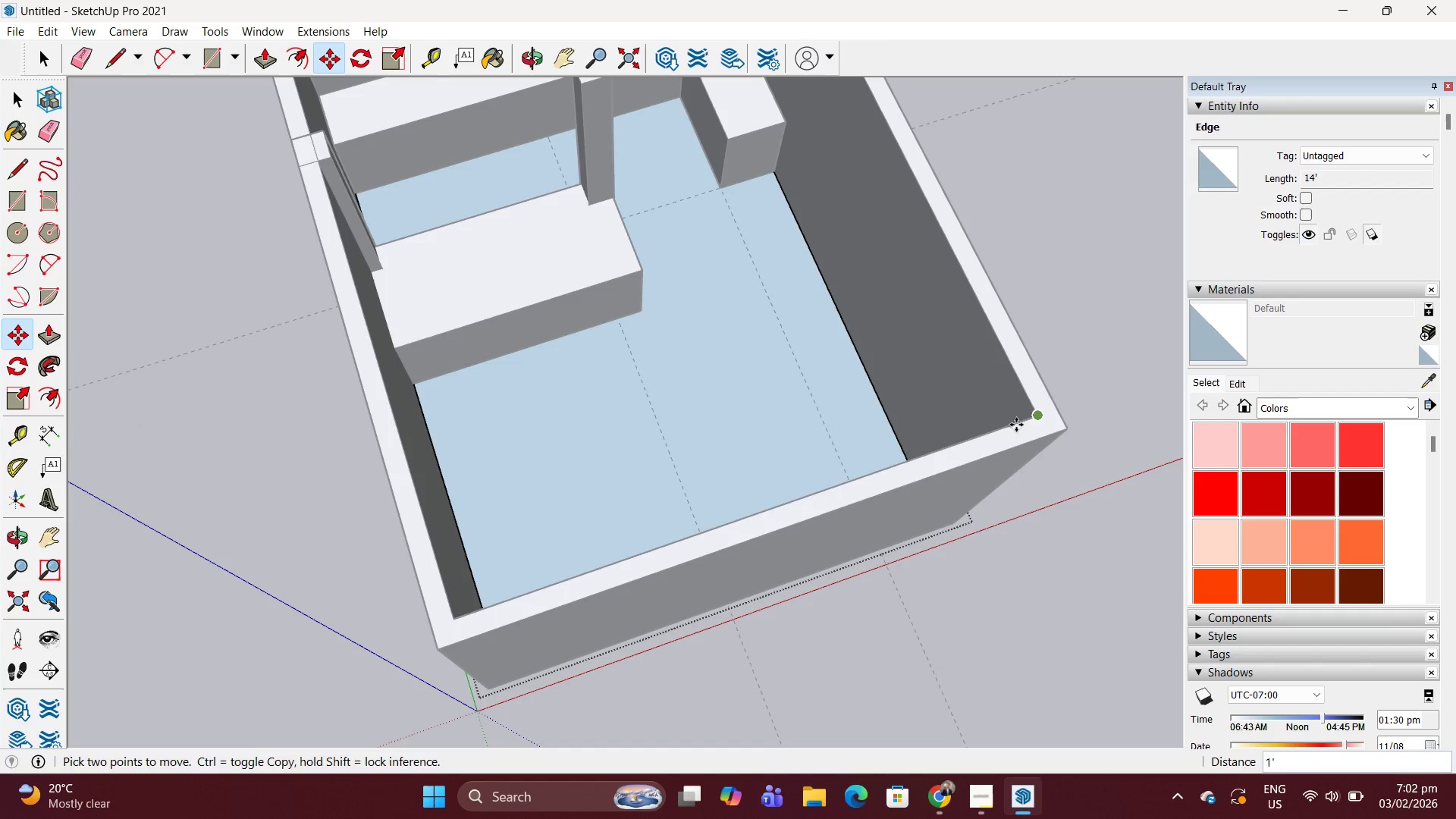 
scroll: coordinate [896, 433], scroll_direction: down, amount: 2.0
 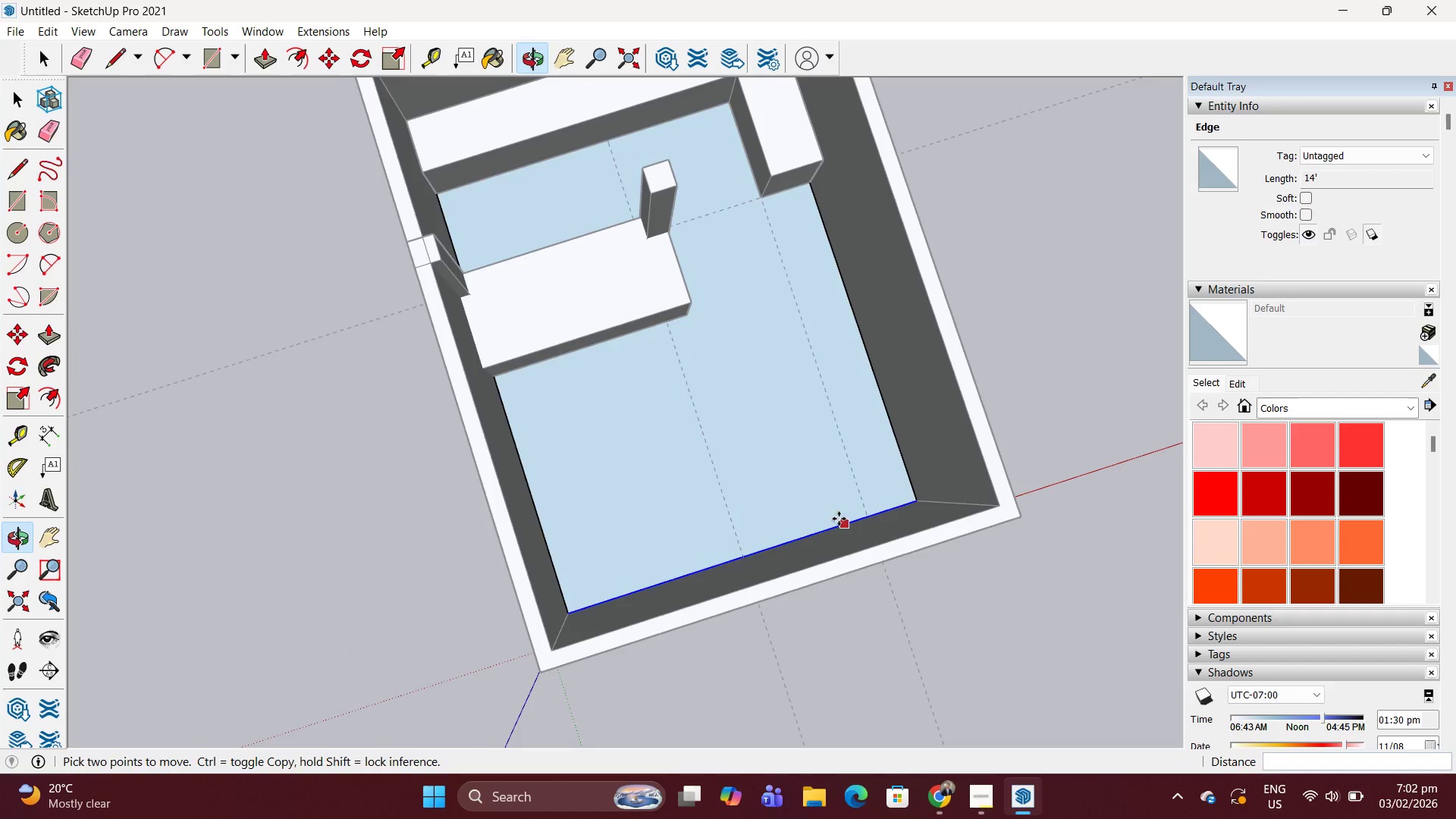 
key(Space)
 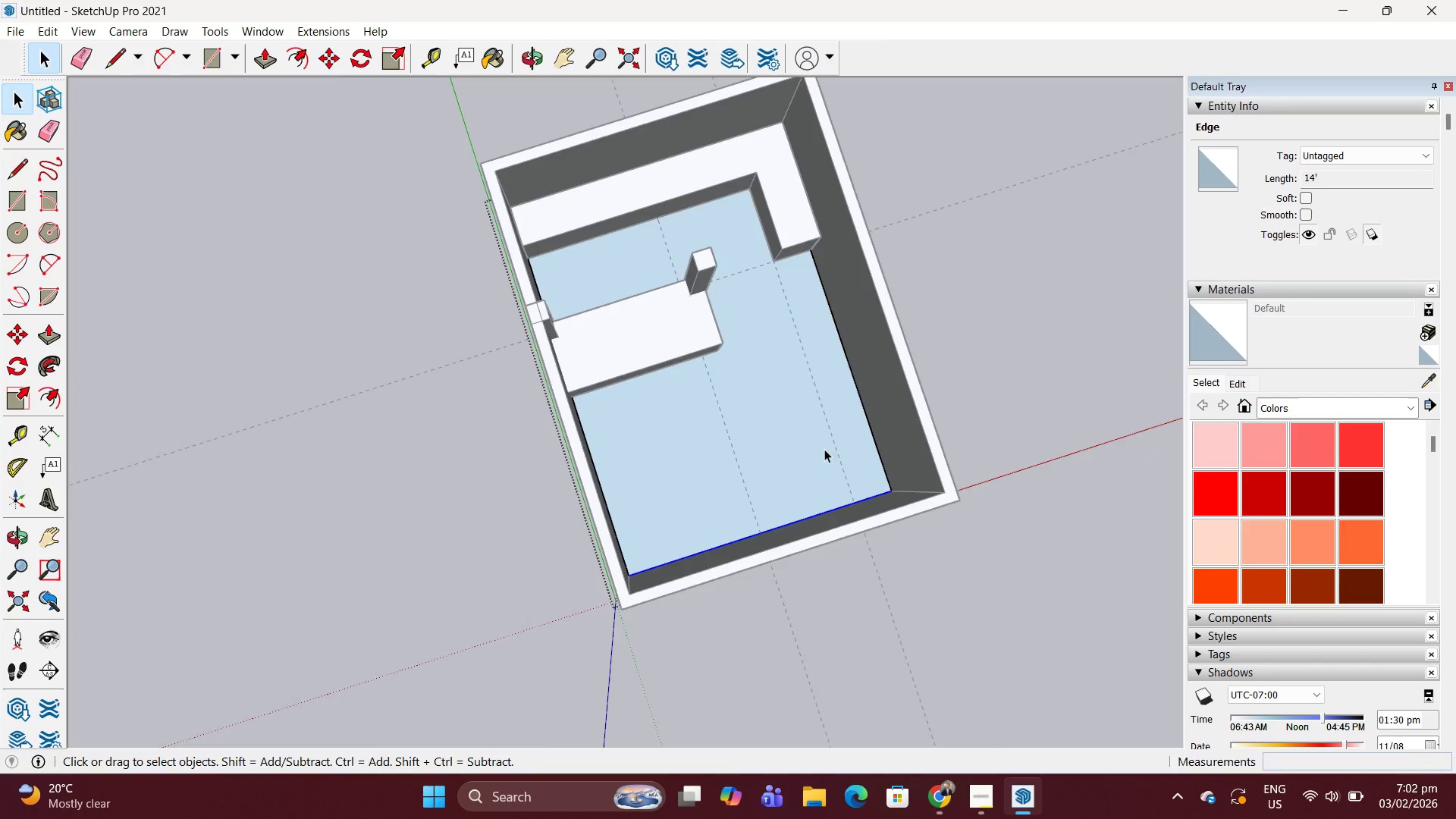 
key(Escape)
 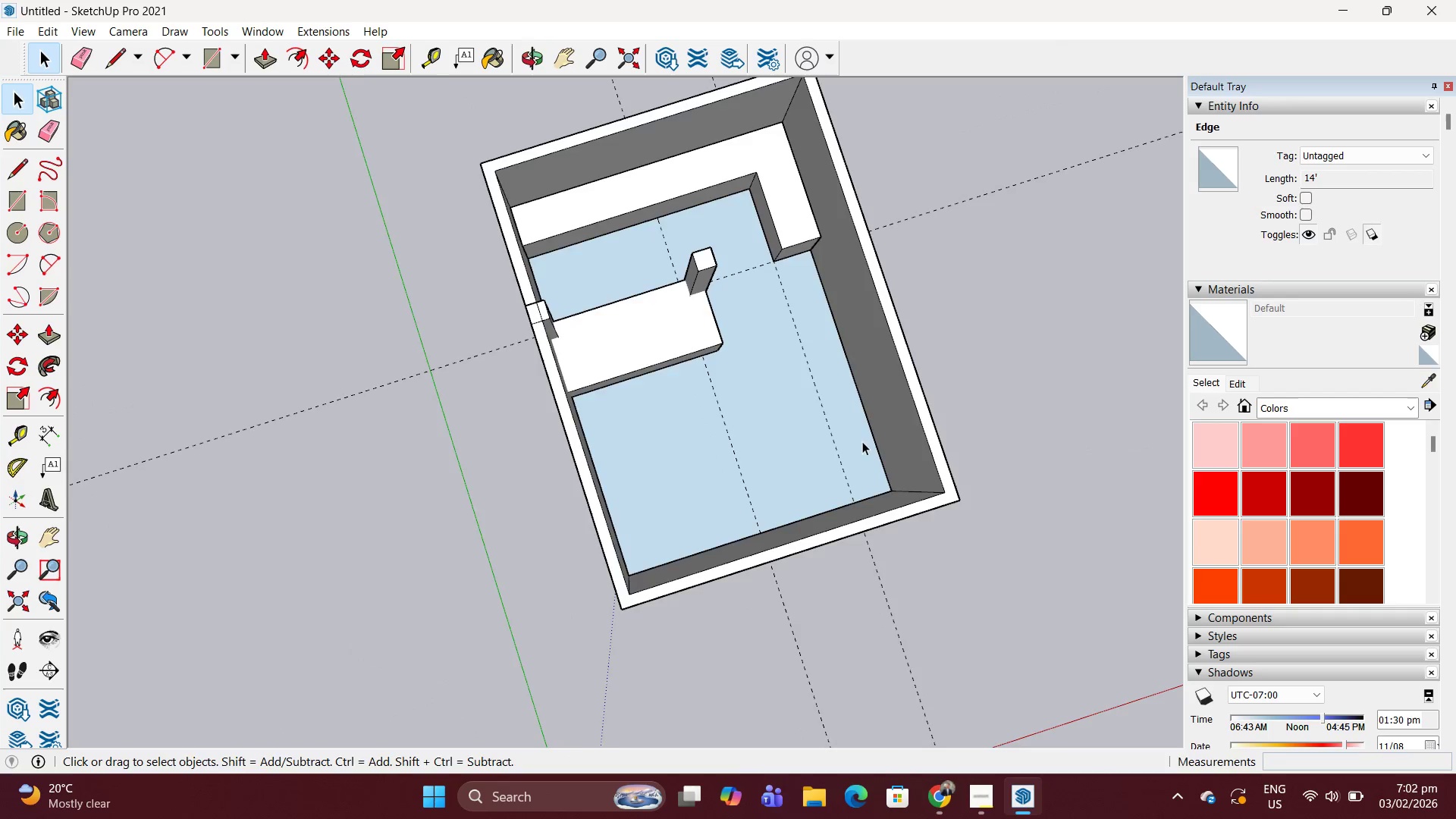 
key(Escape)
 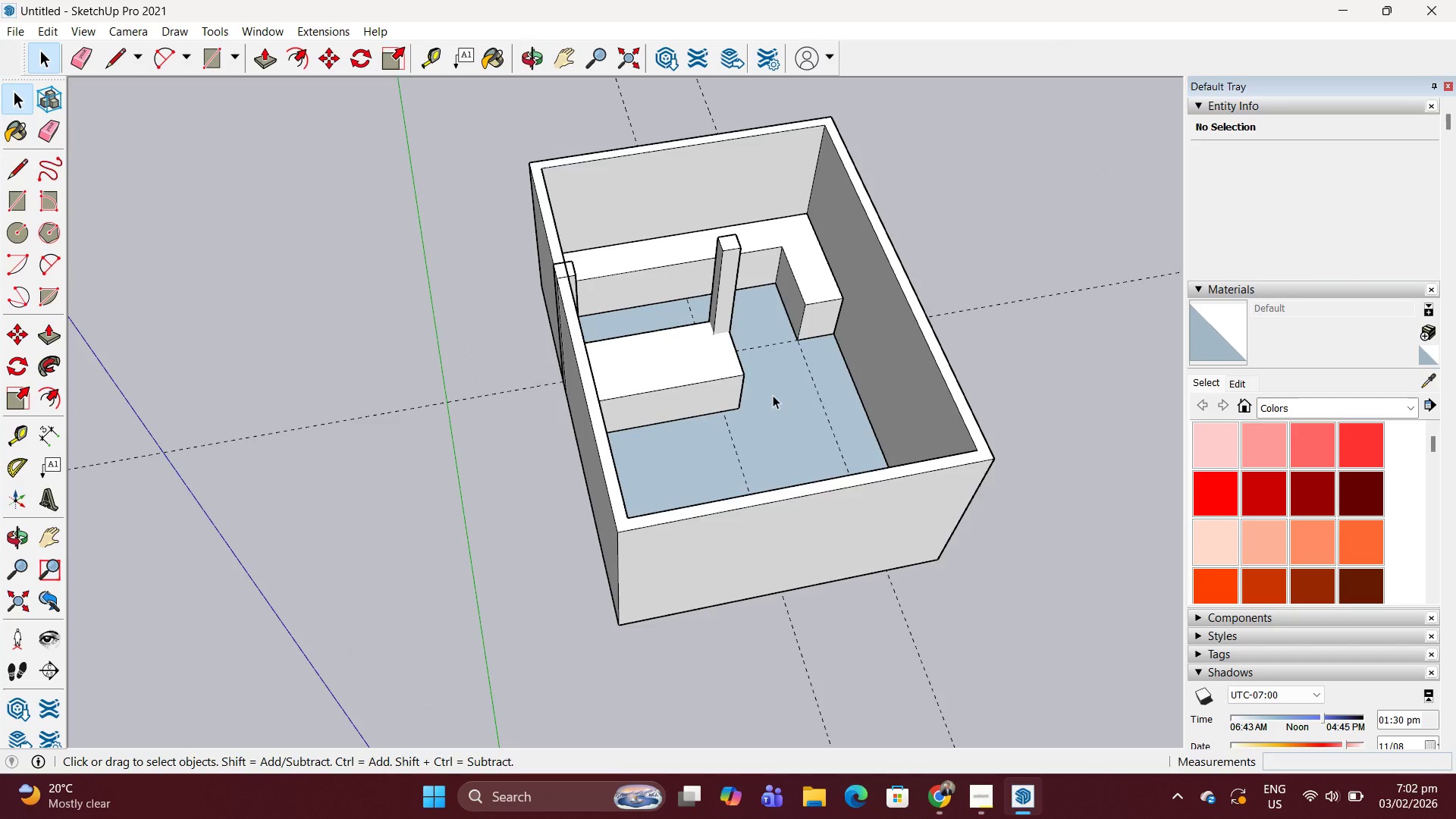 
double_click([773, 395])
 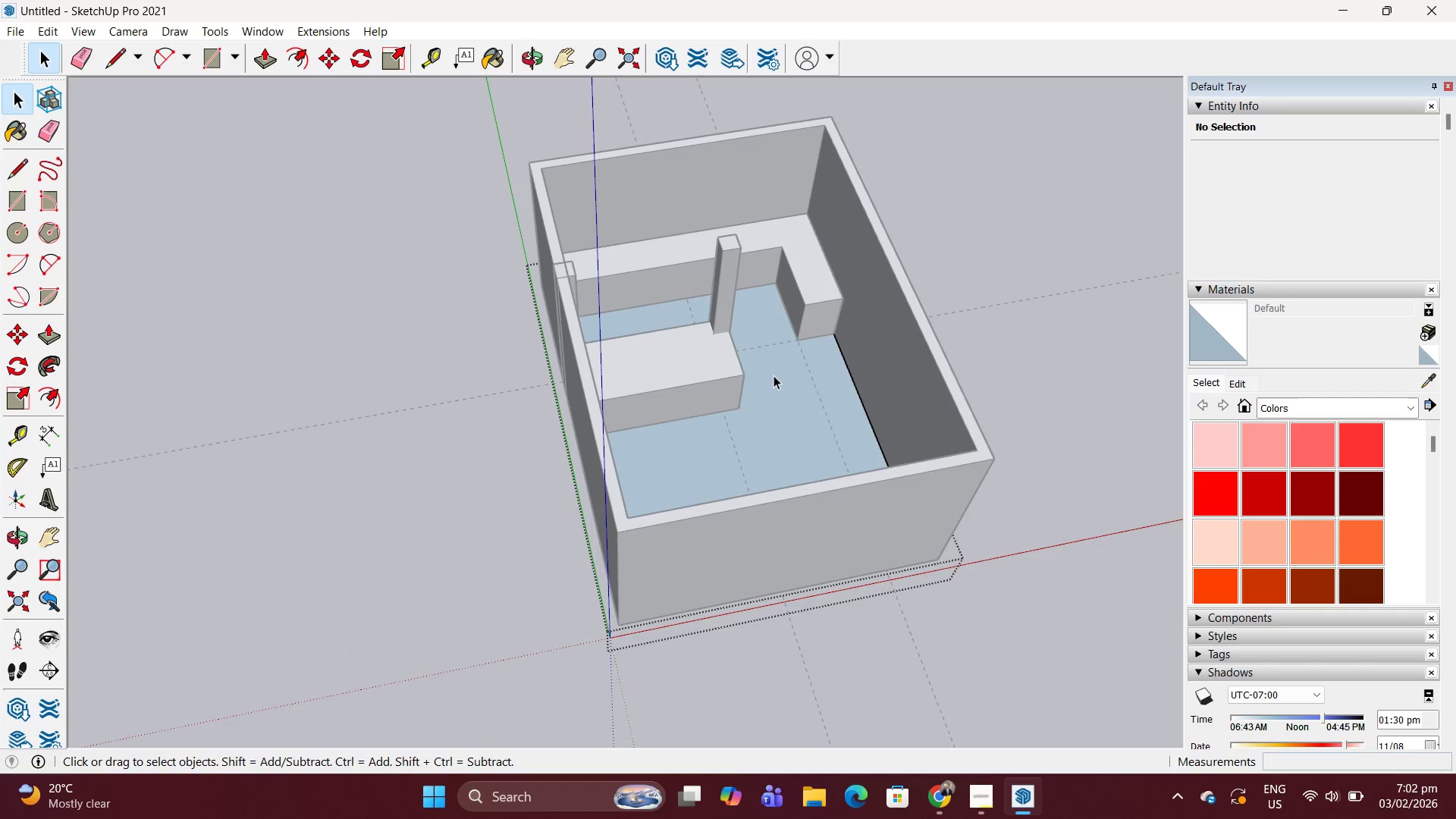 
scroll: coordinate [772, 382], scroll_direction: down, amount: 3.0
 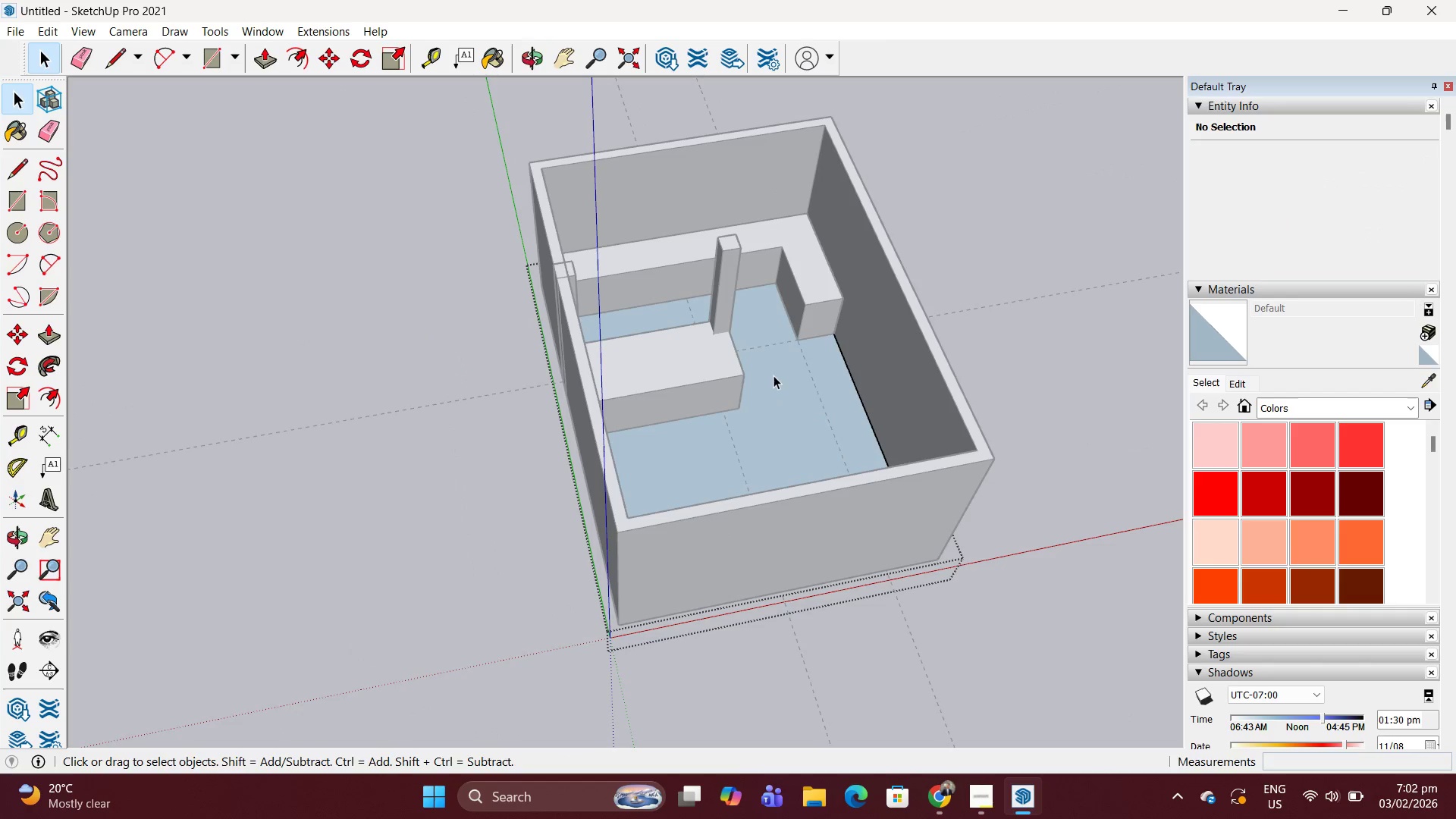 
triple_click([774, 375])
 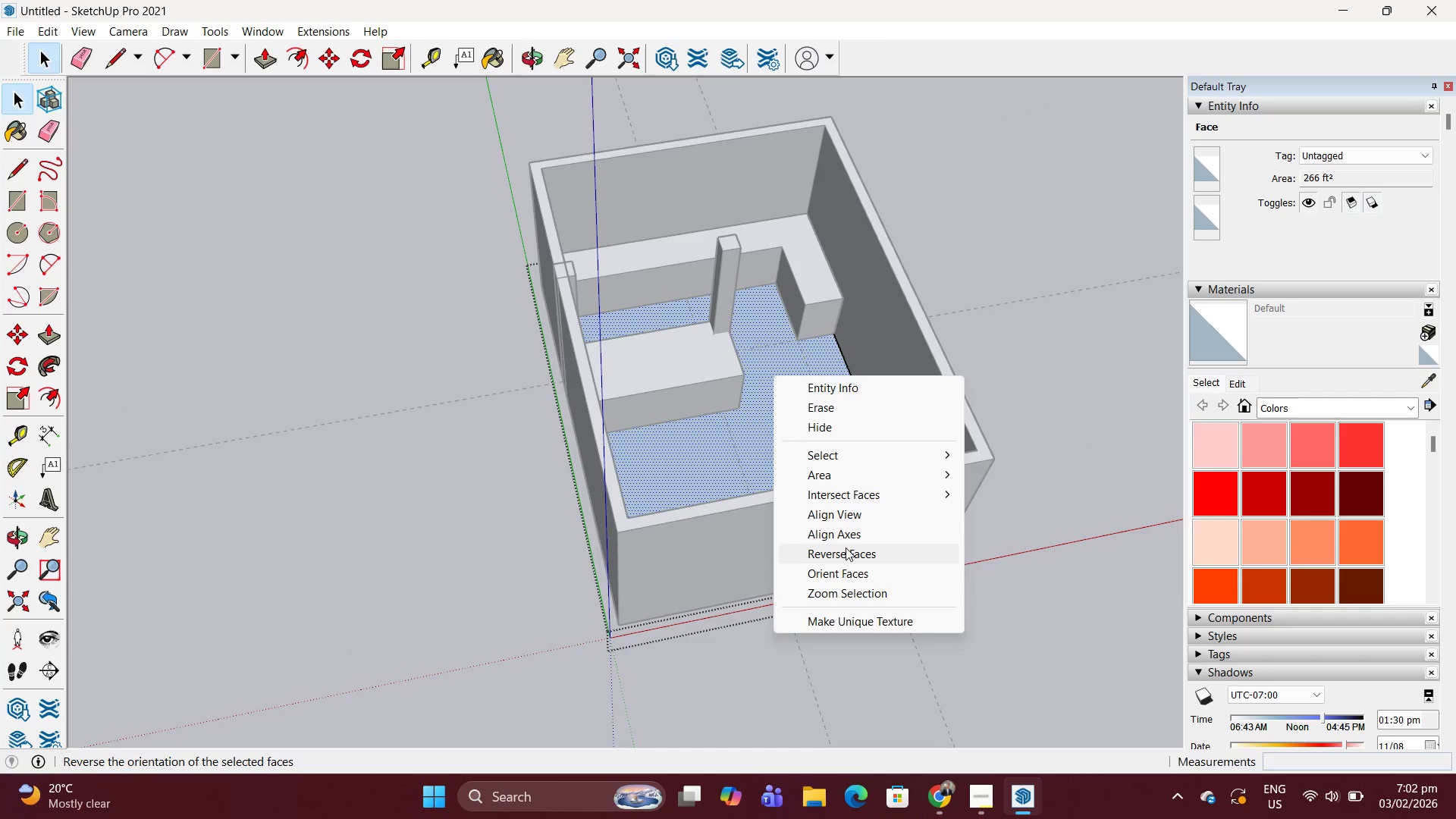 
double_click([1136, 351])
 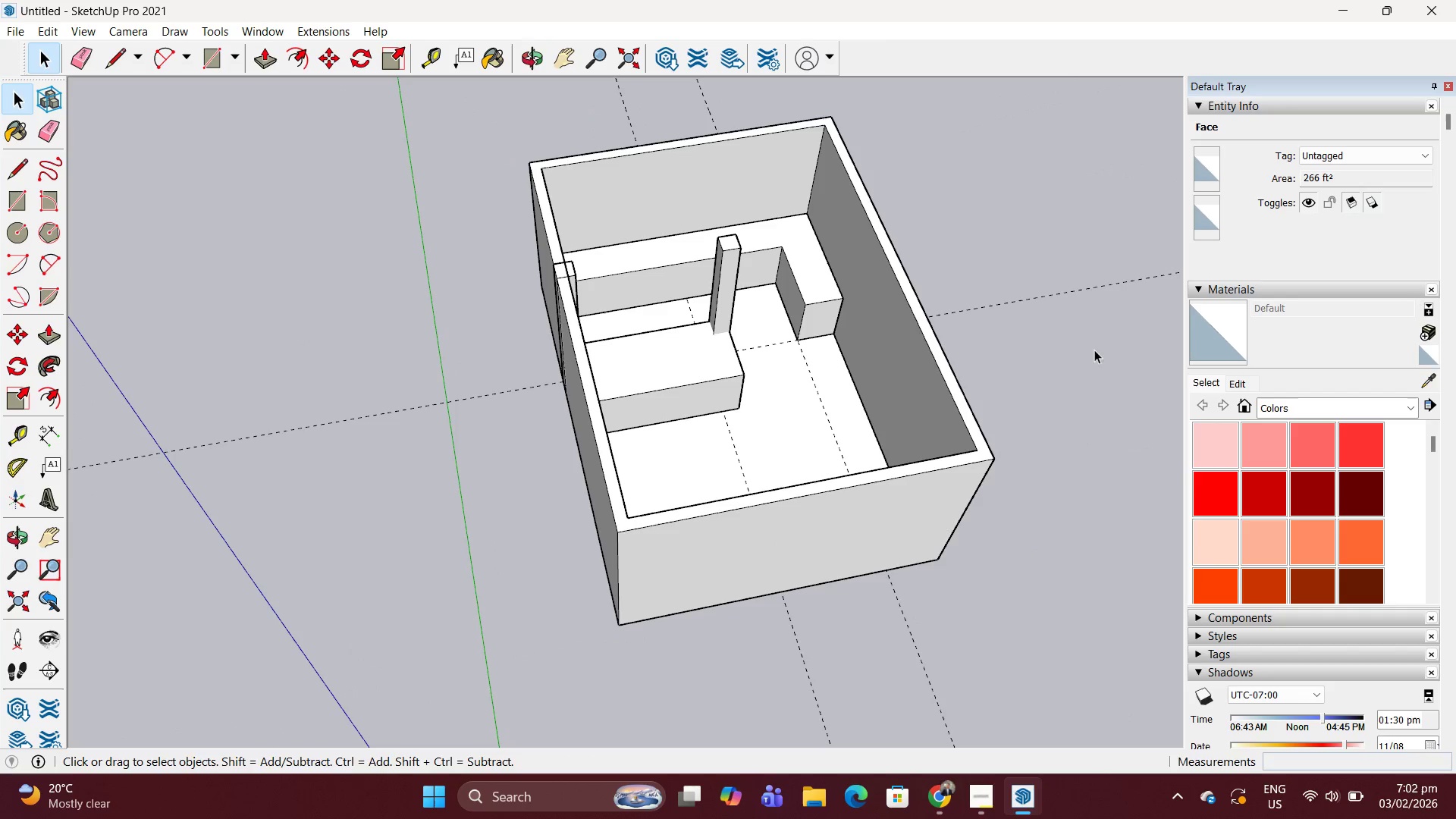 
key(Space)
 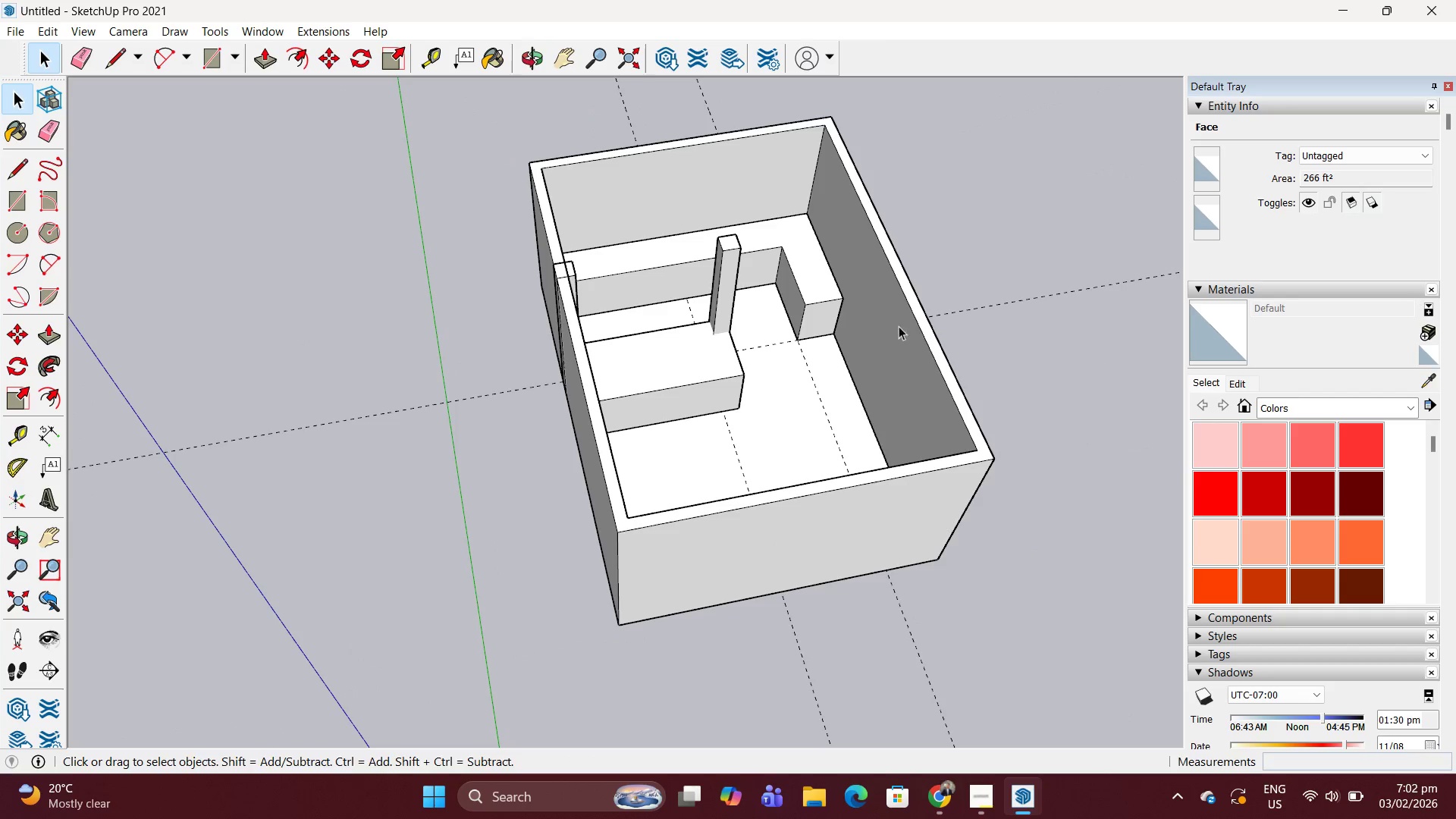 
key(Escape)
 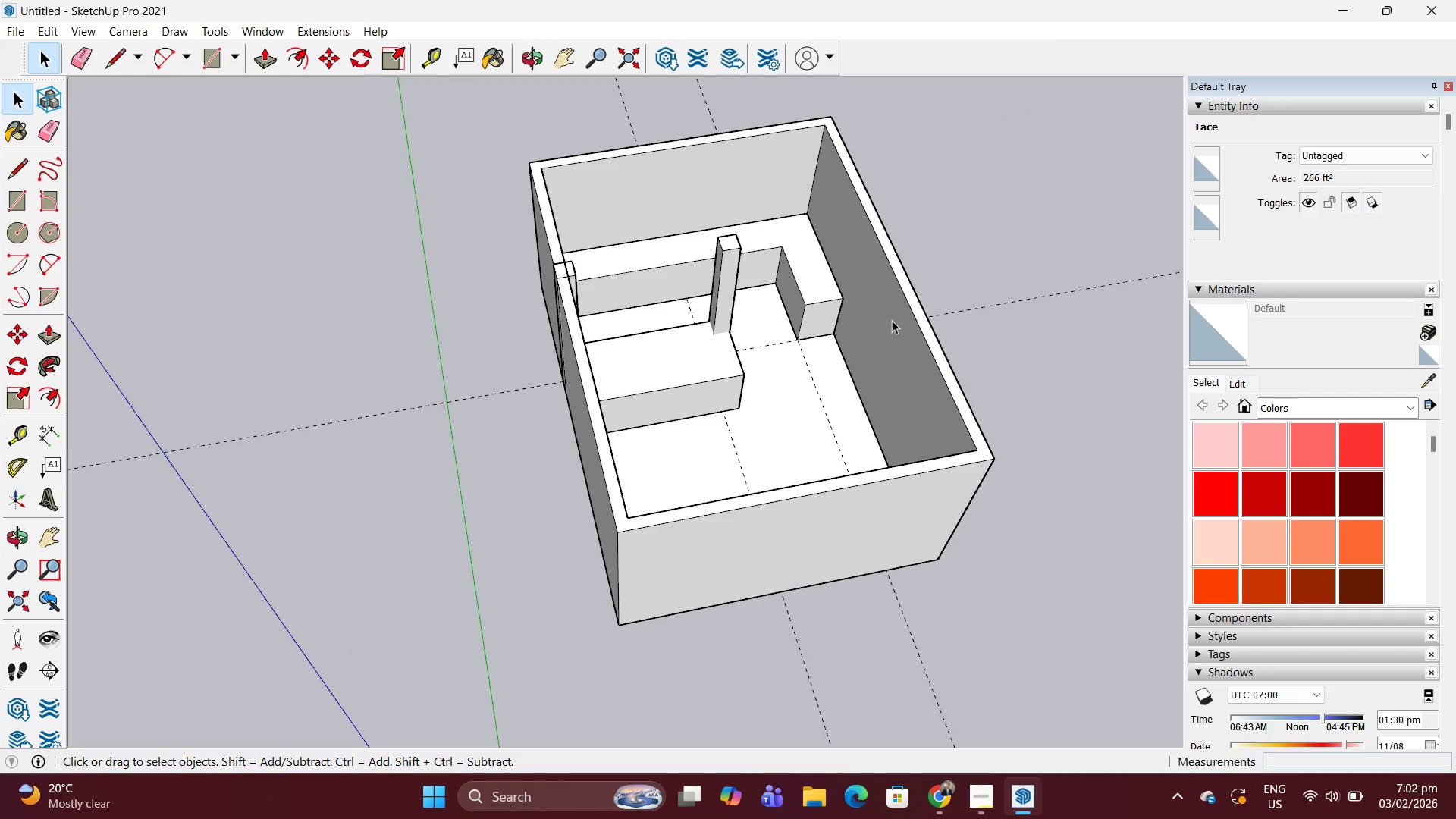 
key(Escape)
 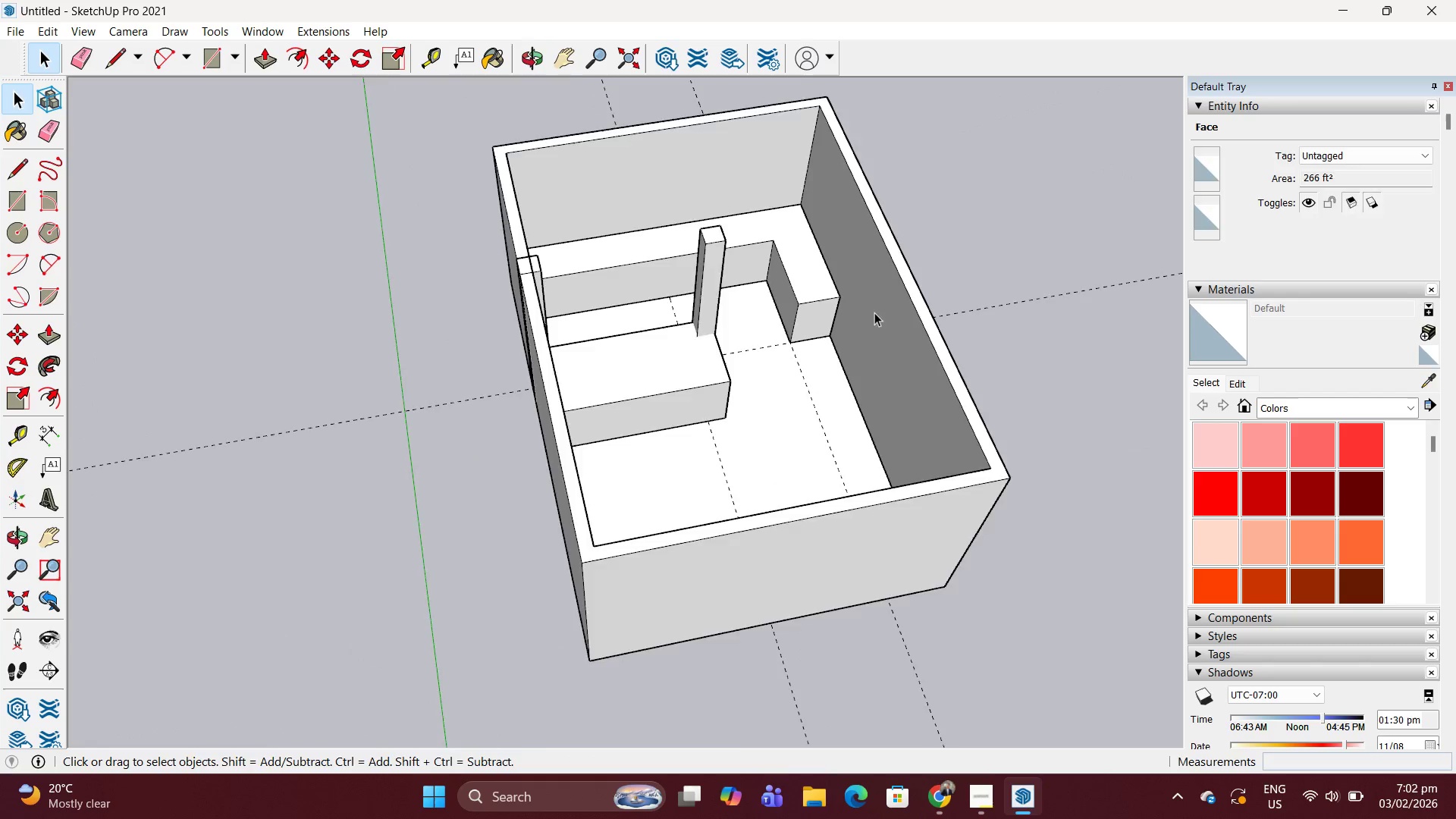 
key(Escape)
 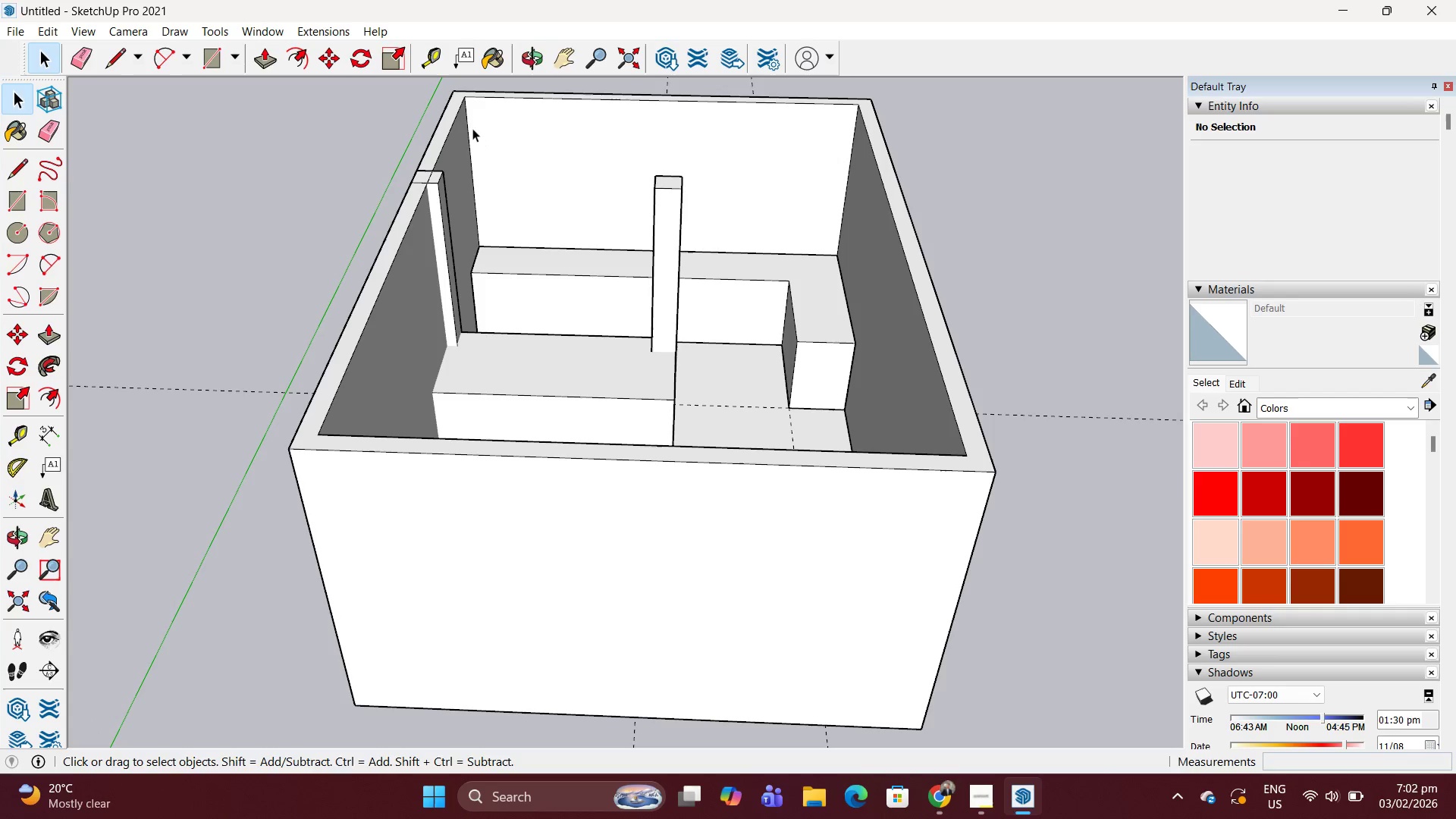 
scroll: coordinate [871, 310], scroll_direction: up, amount: 4.0
 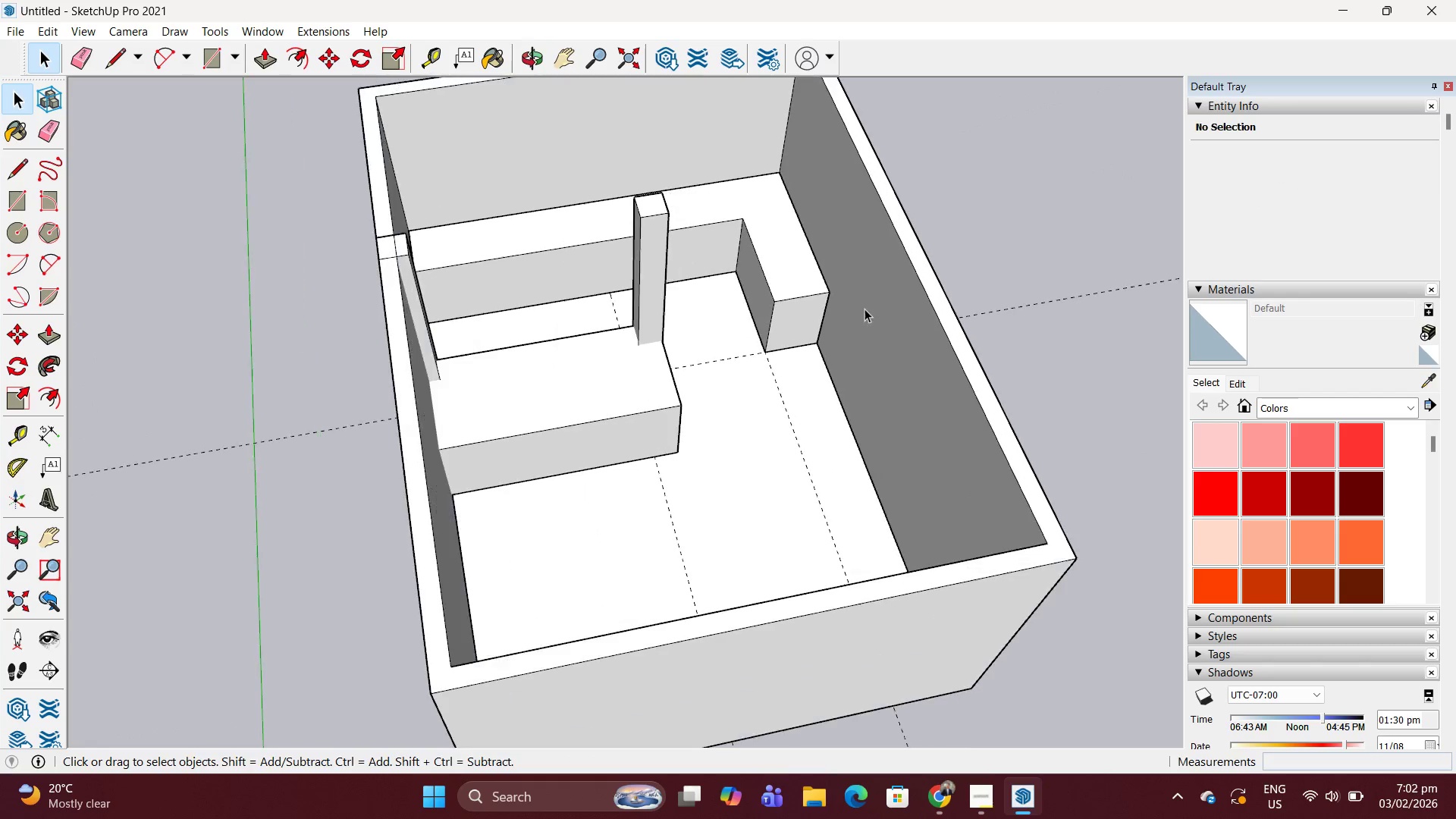 
key(R)
 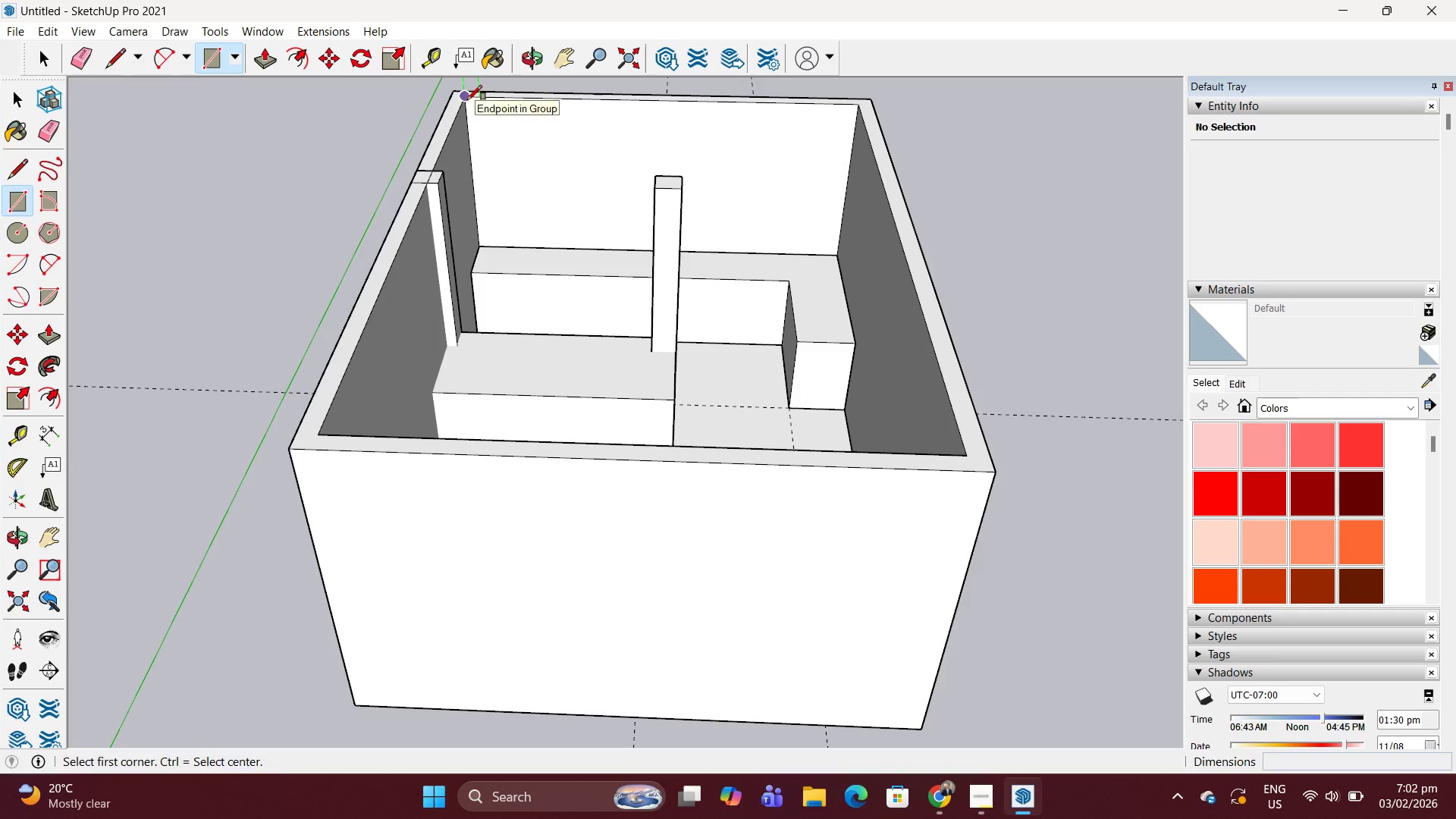 
left_click([467, 100])
 